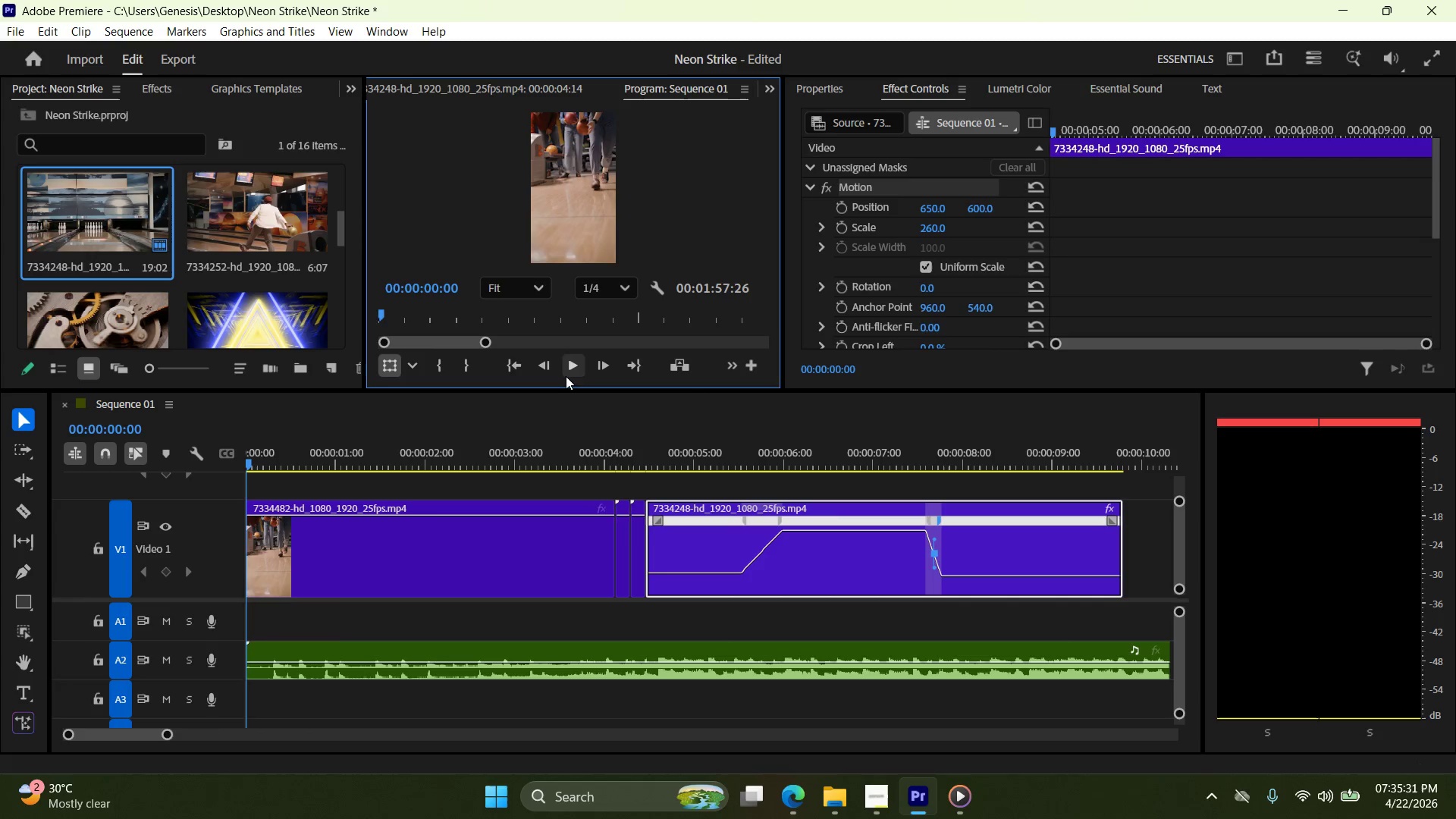 
left_click([575, 370])
 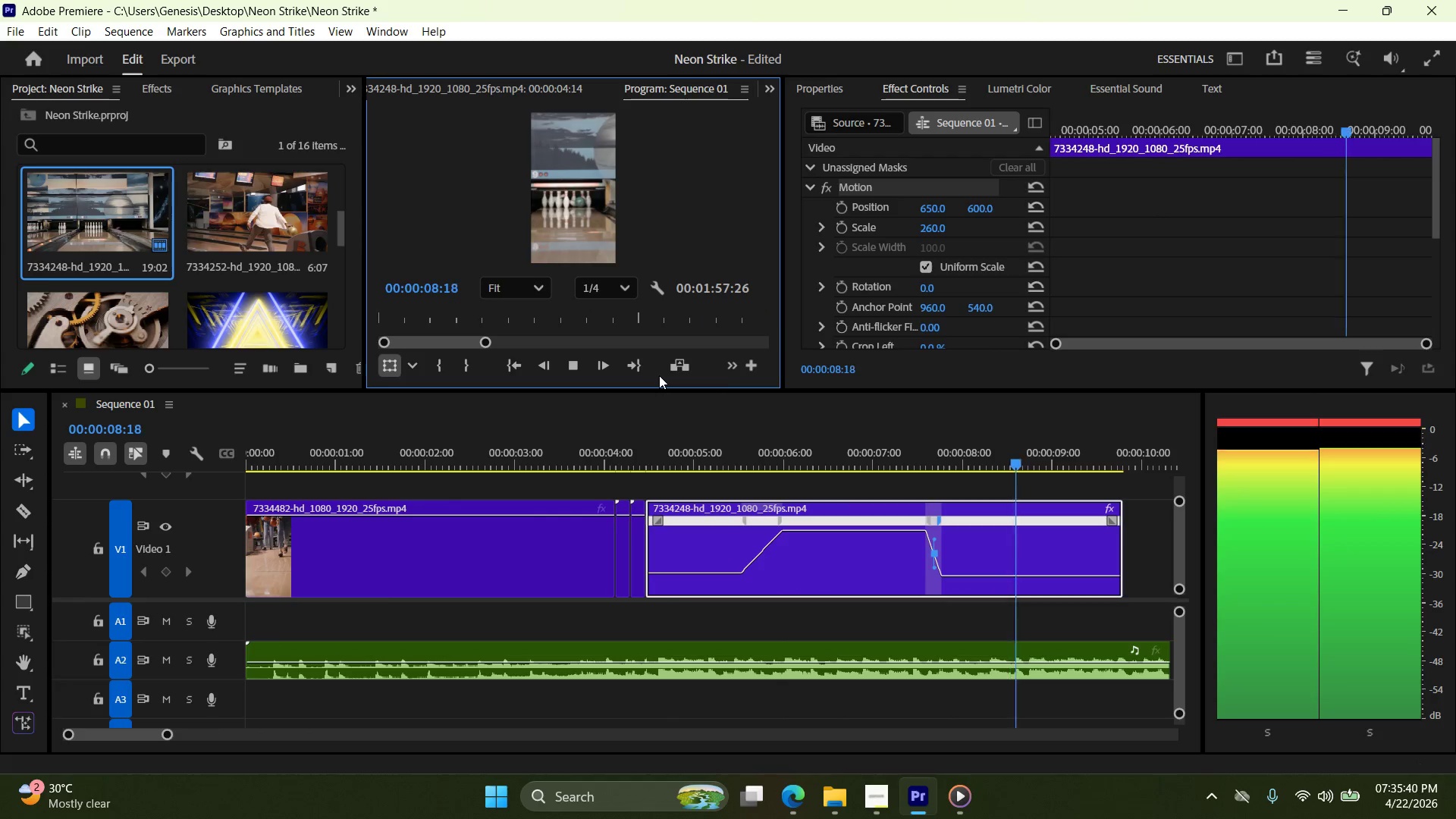 
wait(13.77)
 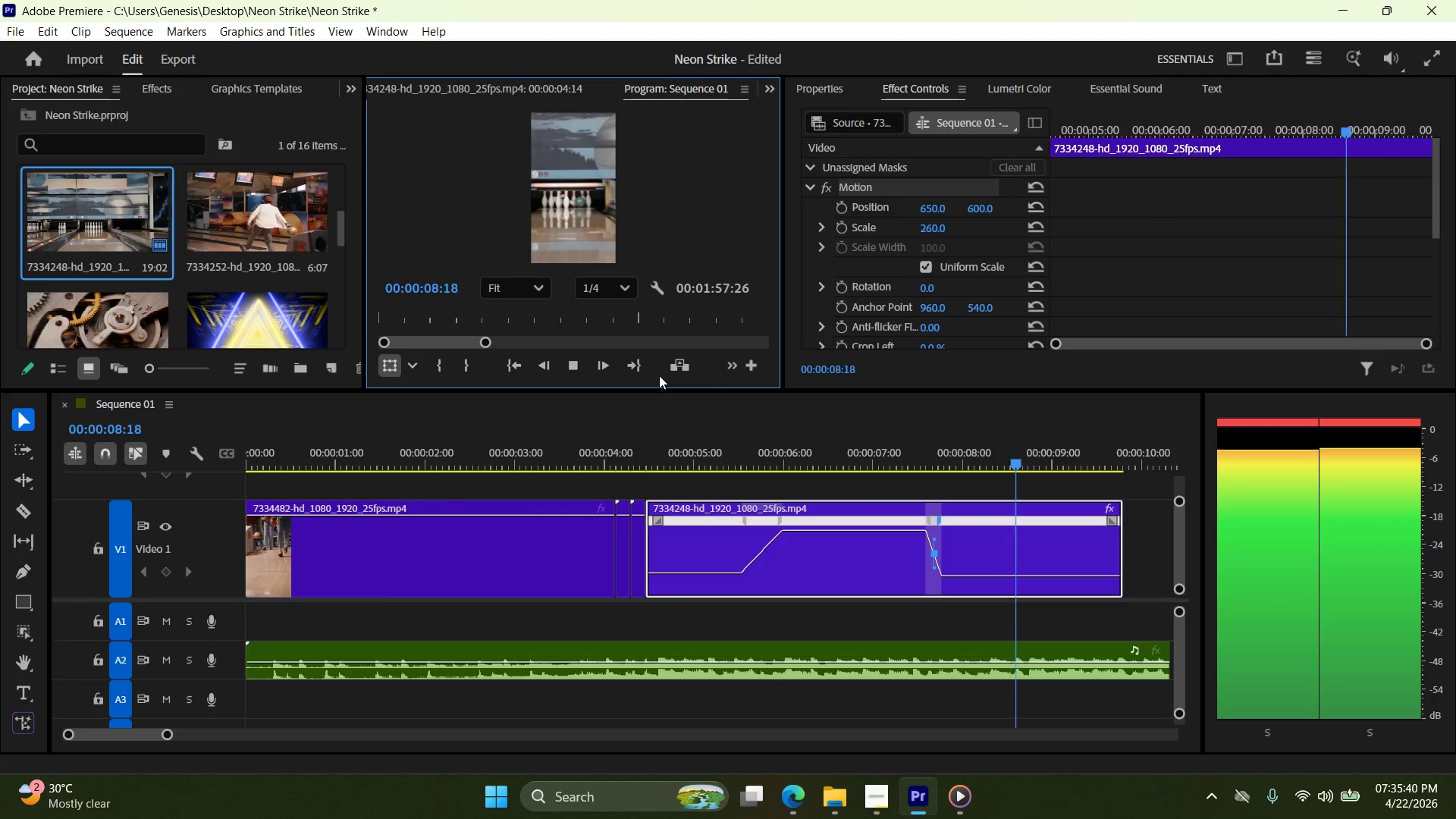 
left_click_drag(start_coordinate=[334, 464], to_coordinate=[574, 498])
 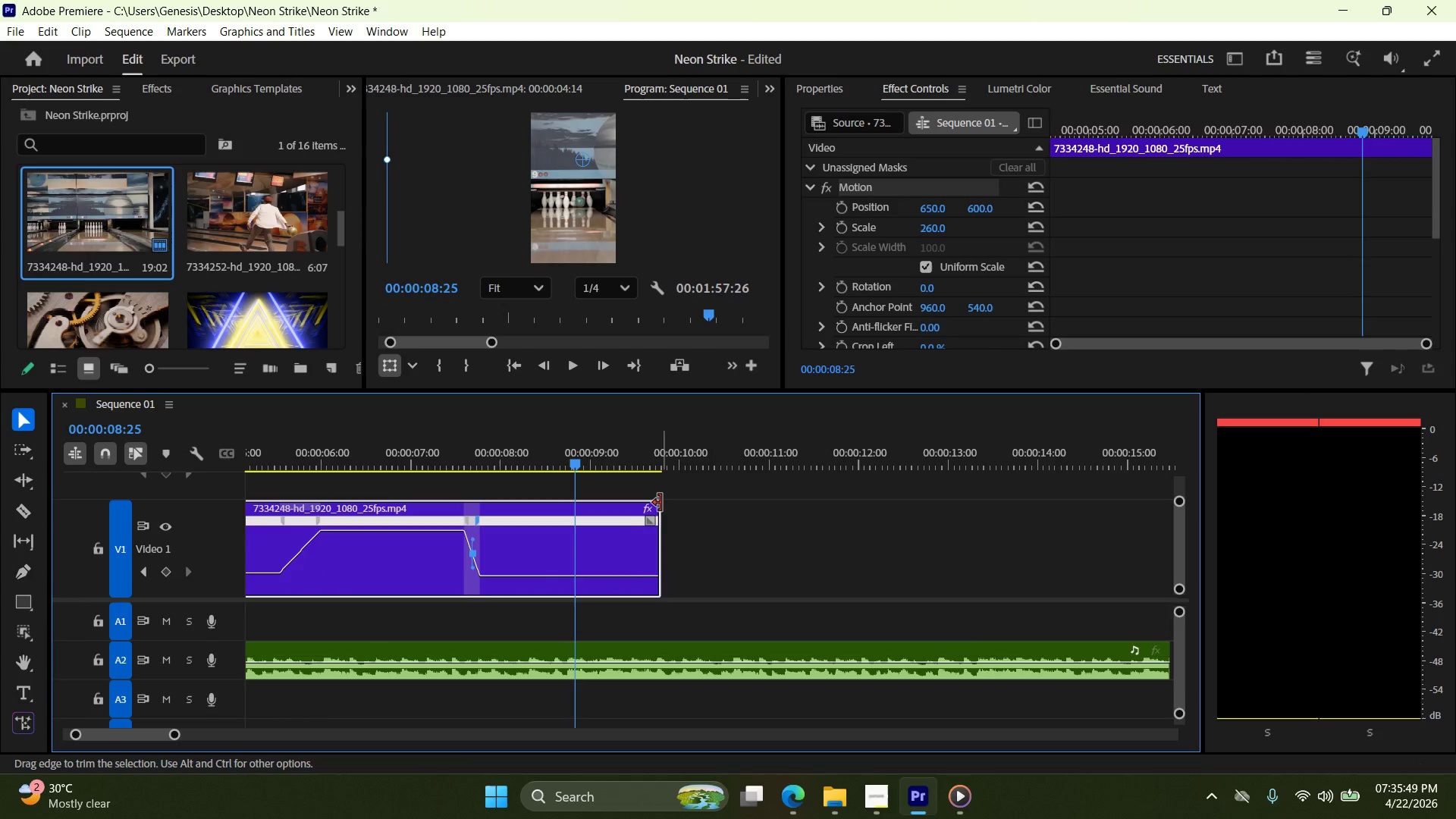 
left_click_drag(start_coordinate=[661, 503], to_coordinate=[604, 508])
 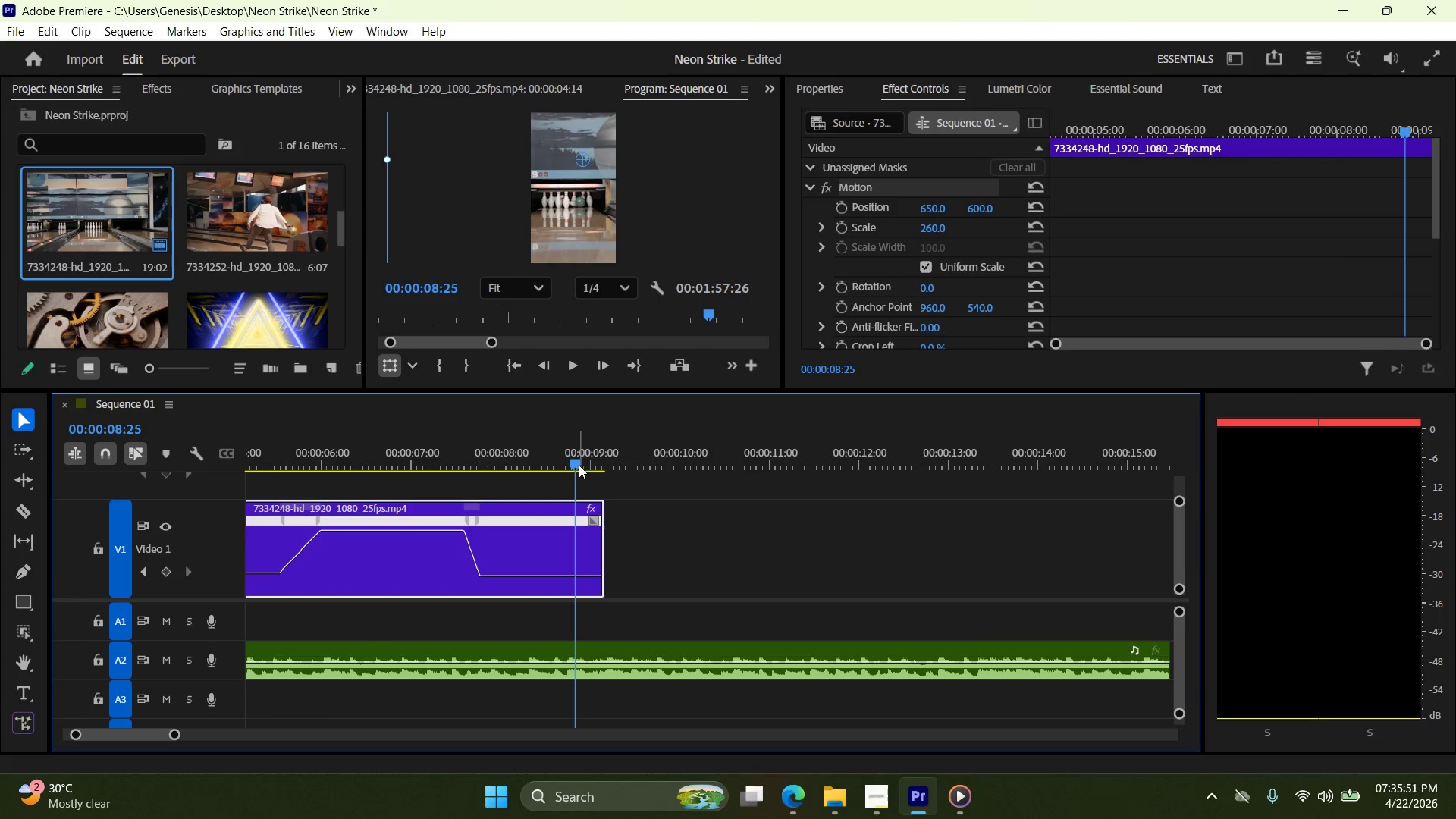 
left_click_drag(start_coordinate=[576, 464], to_coordinate=[537, 470])
 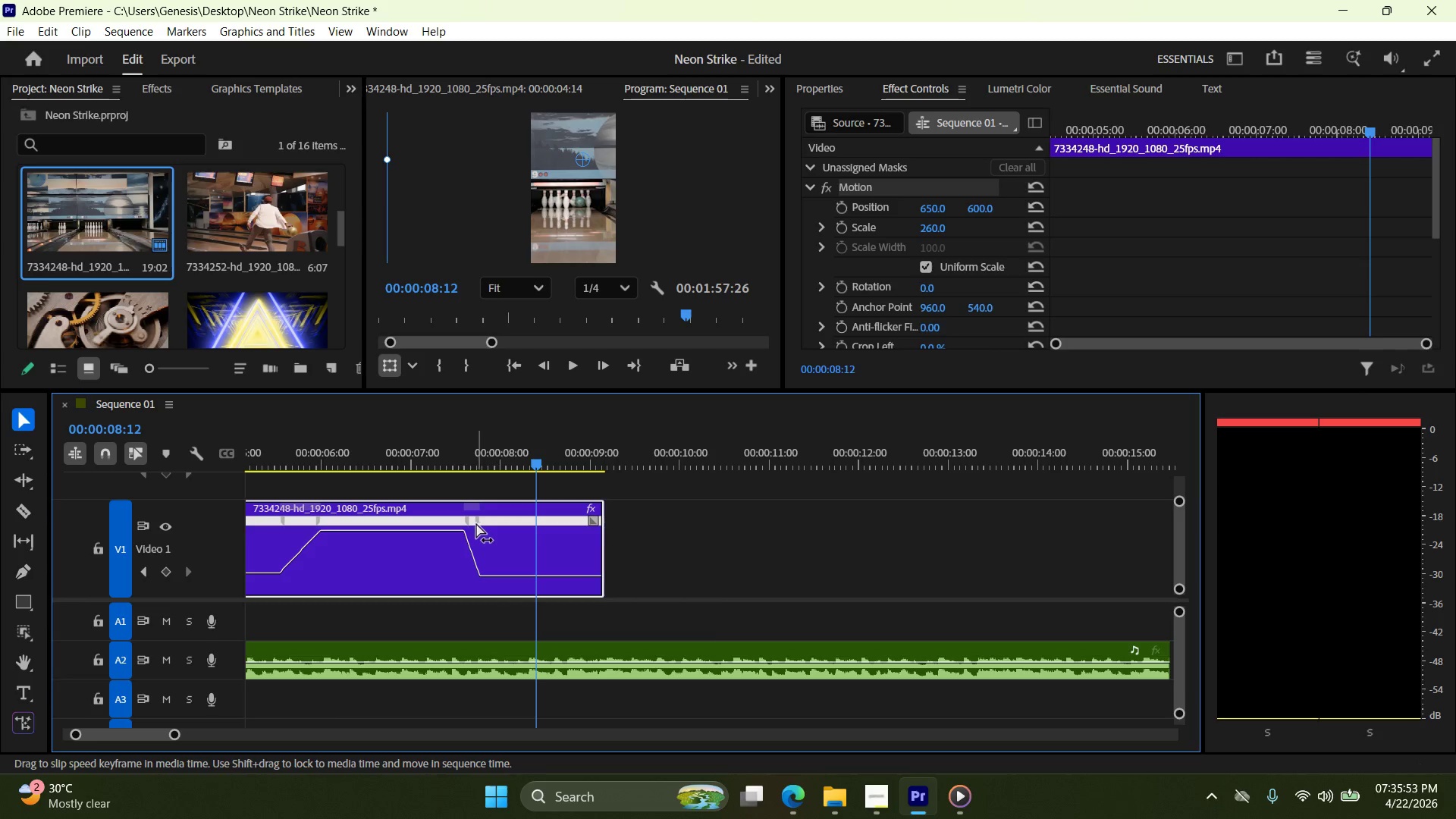 
left_click_drag(start_coordinate=[479, 522], to_coordinate=[492, 522])
 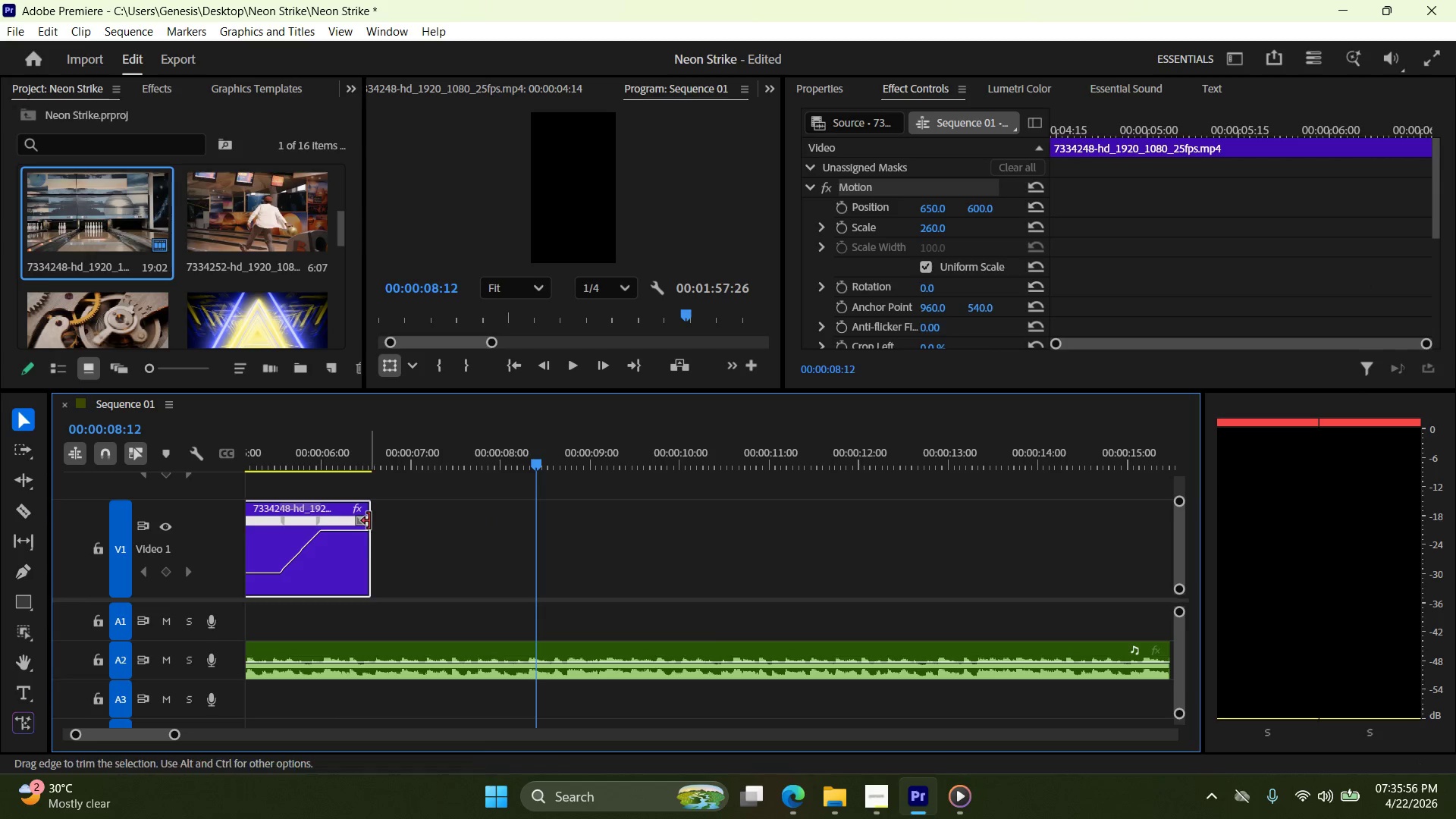 
left_click_drag(start_coordinate=[371, 519], to_coordinate=[651, 524])
 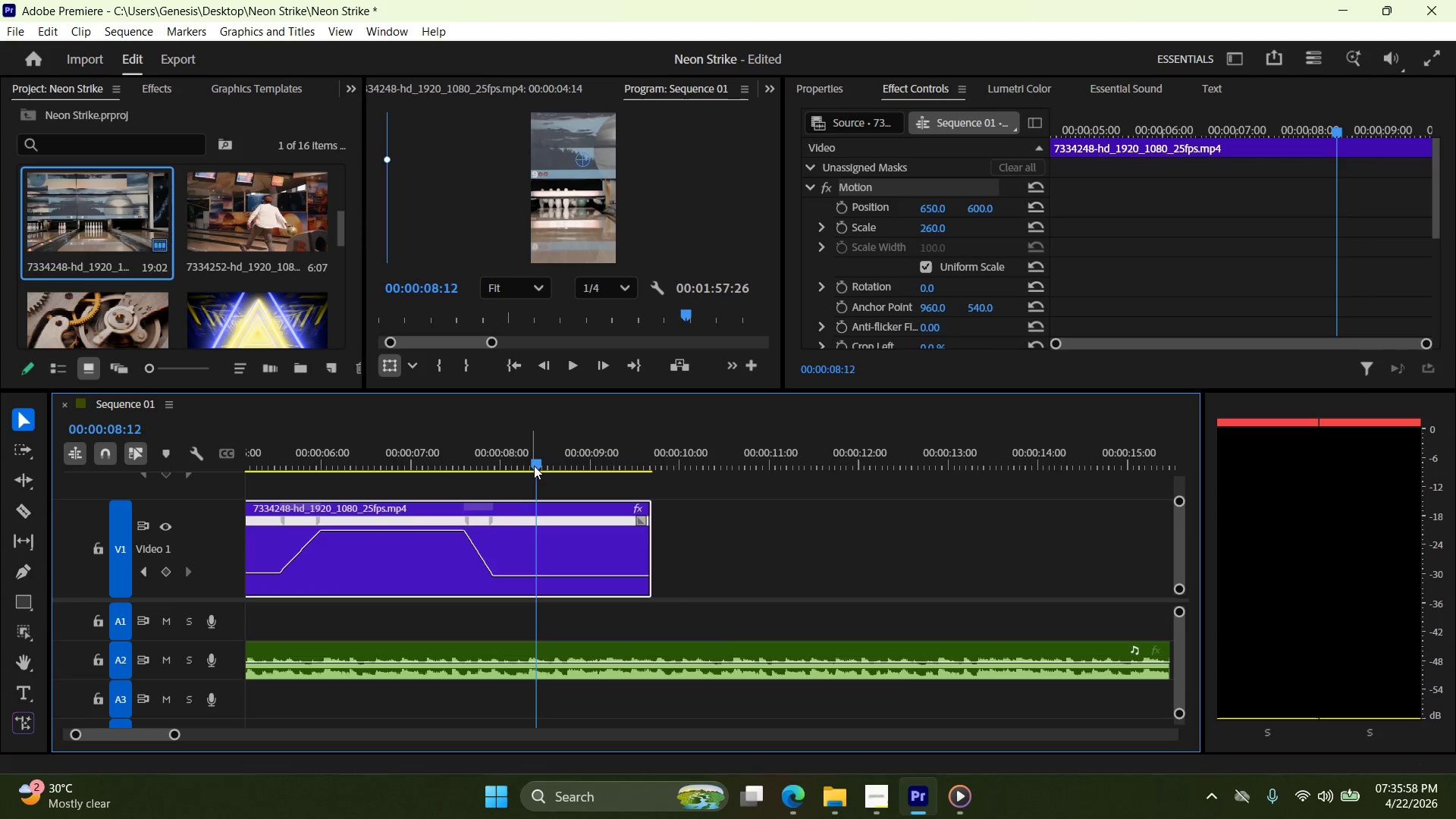 
left_click_drag(start_coordinate=[534, 466], to_coordinate=[533, 474])
 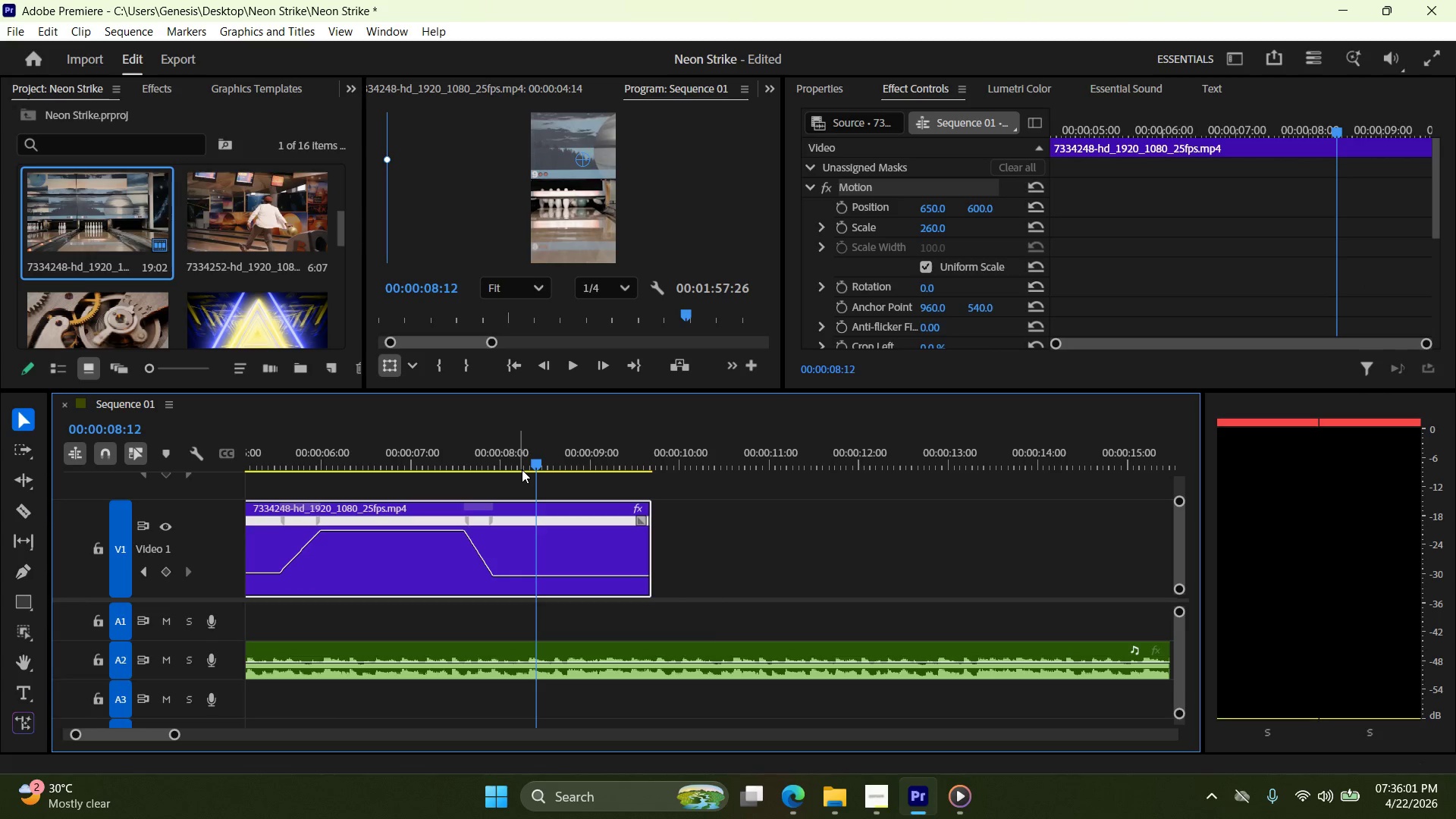 
key(Control+Z)
 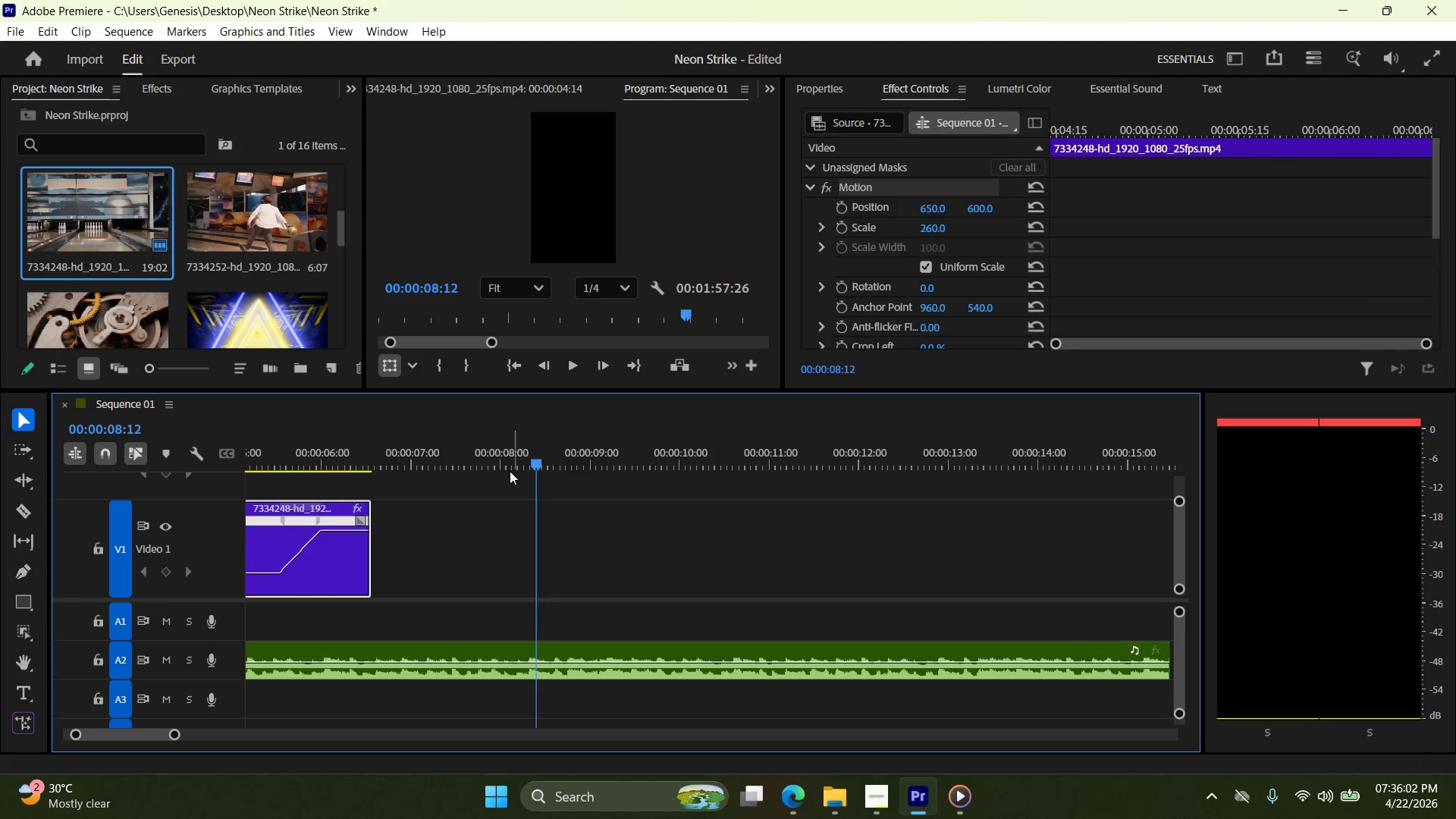 
key(Control+Z)
 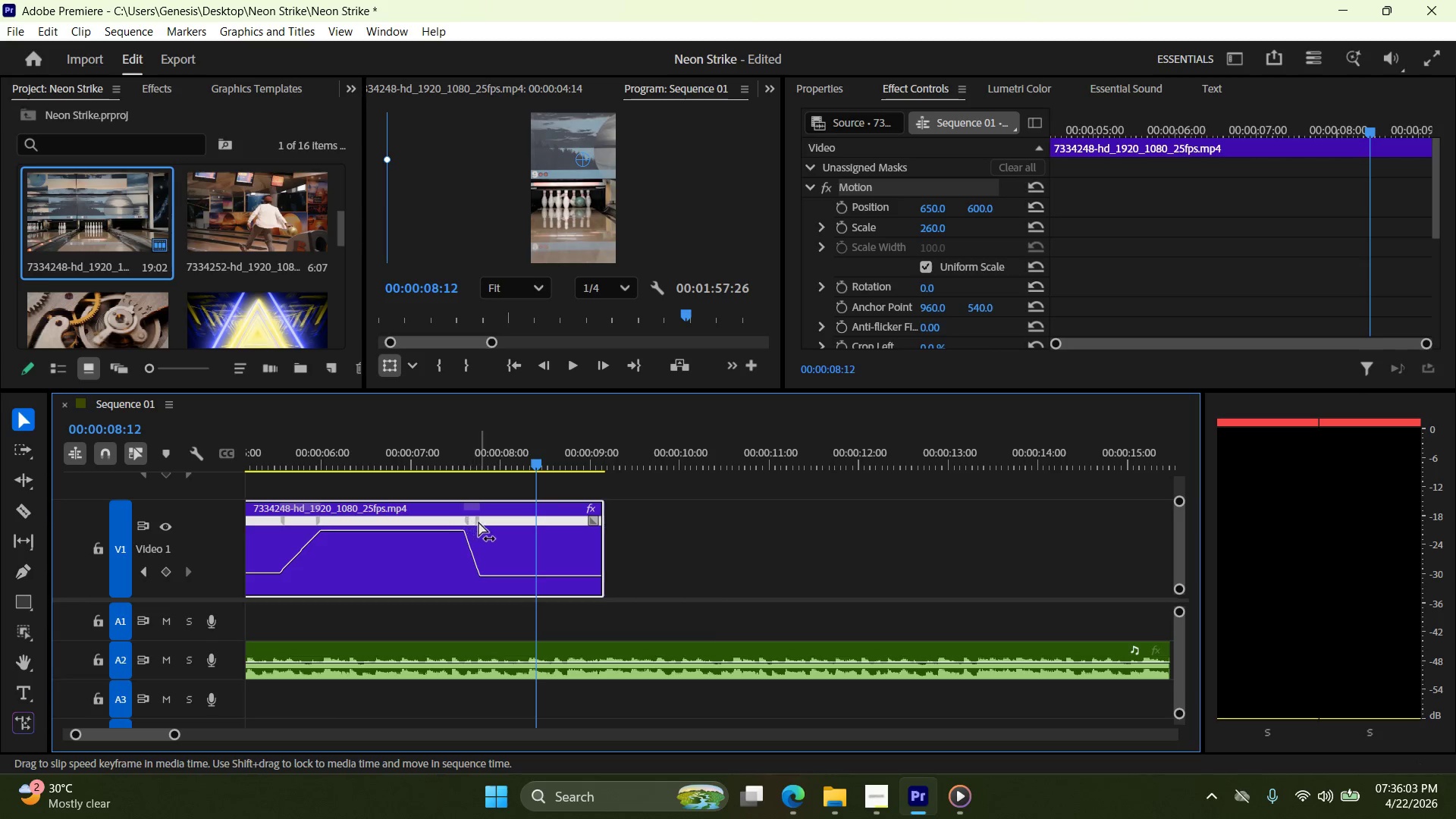 
left_click_drag(start_coordinate=[477, 522], to_coordinate=[471, 523])
 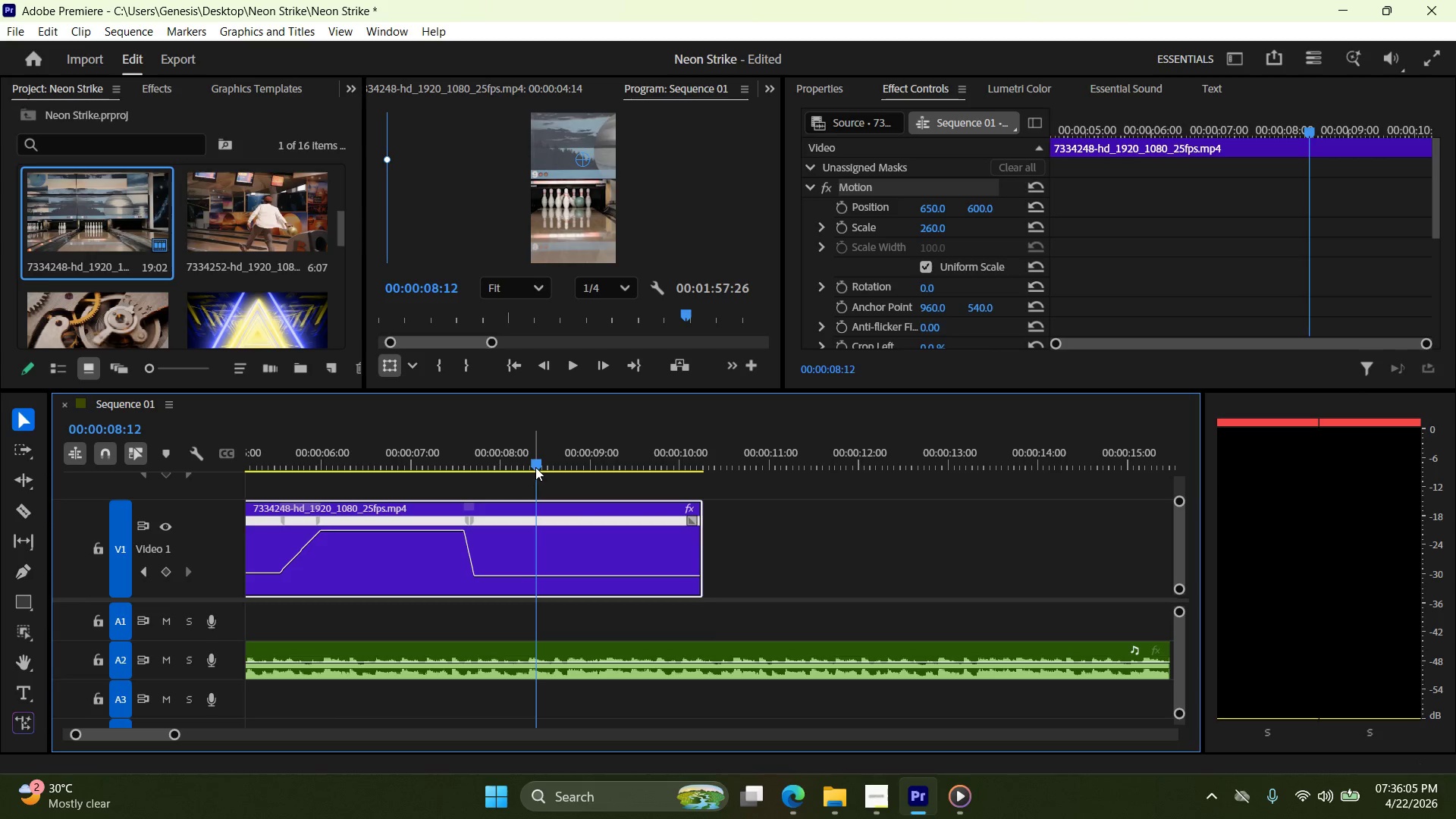 
left_click_drag(start_coordinate=[535, 467], to_coordinate=[505, 482])
 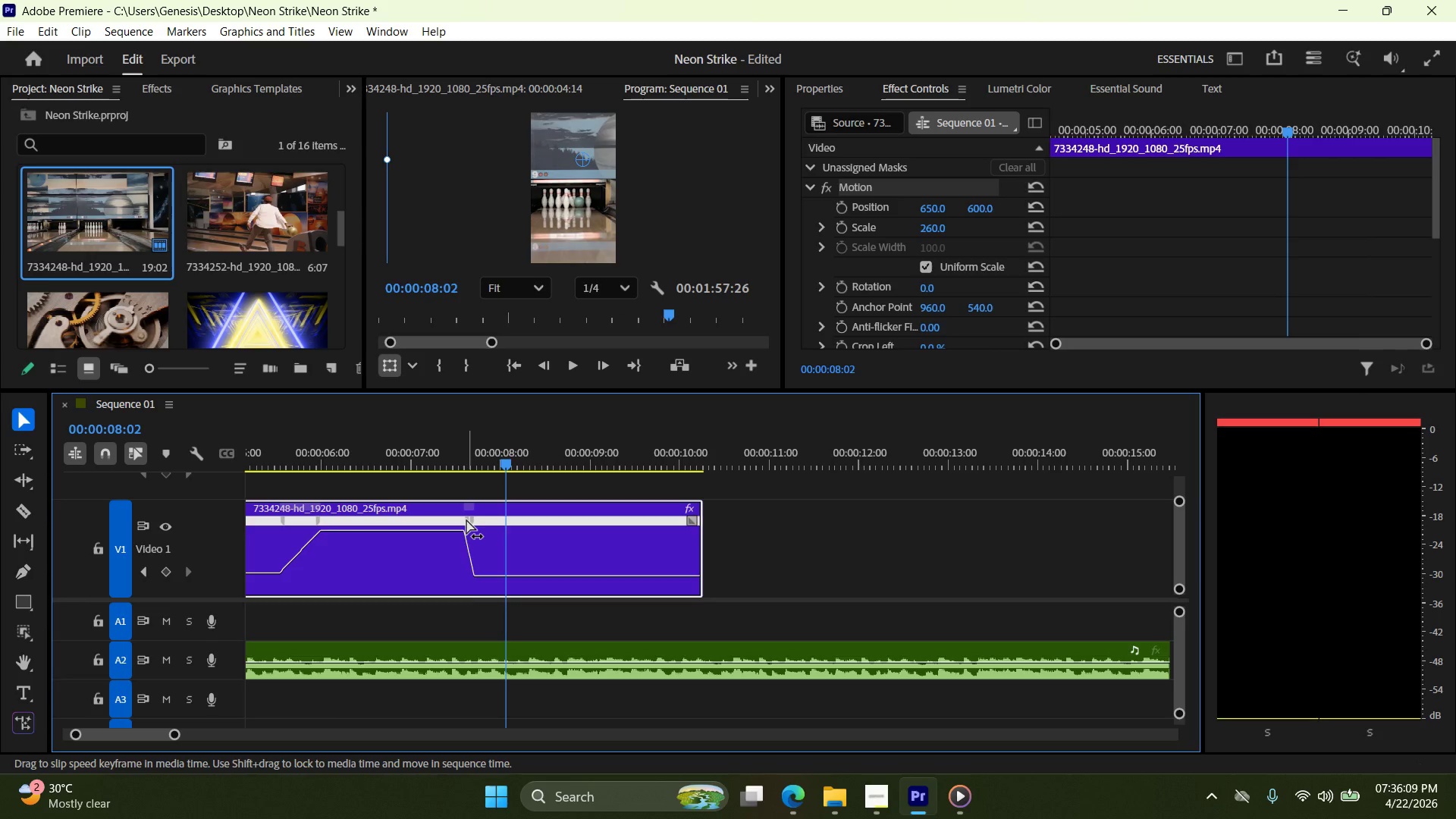 
left_click_drag(start_coordinate=[466, 519], to_coordinate=[461, 520])
 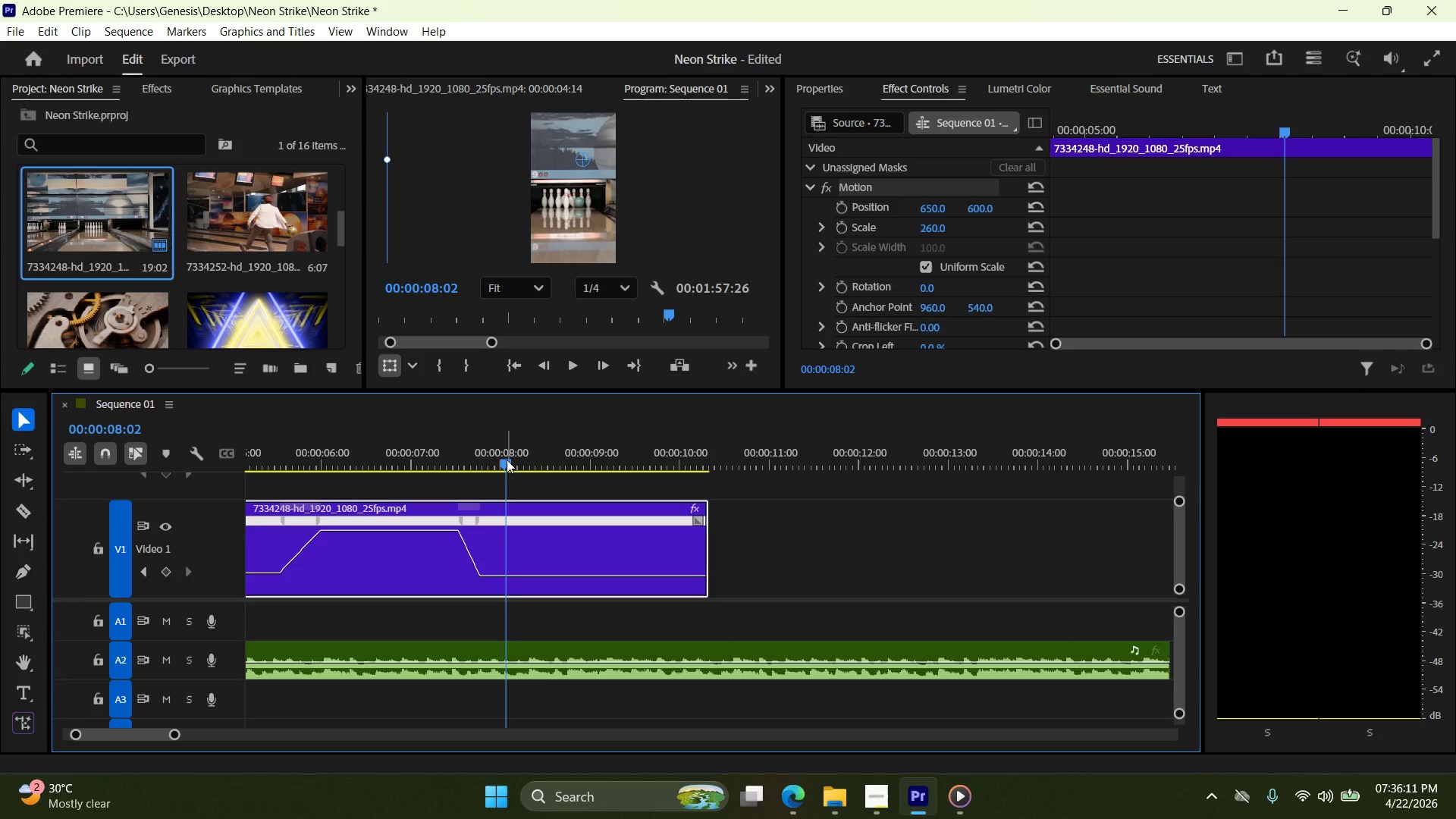 
left_click_drag(start_coordinate=[505, 462], to_coordinate=[479, 469])
 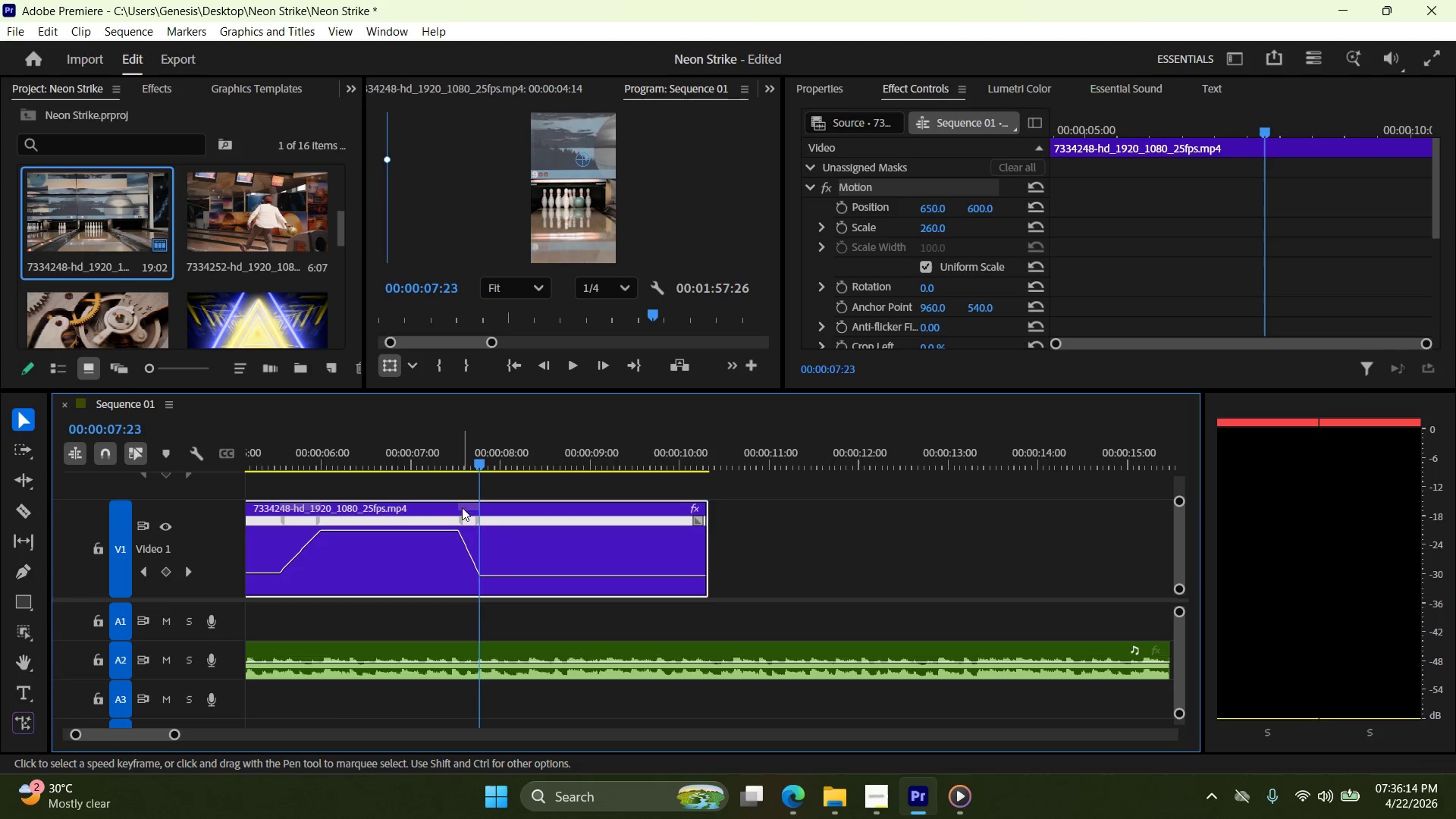 
mouse_move([458, 501])
 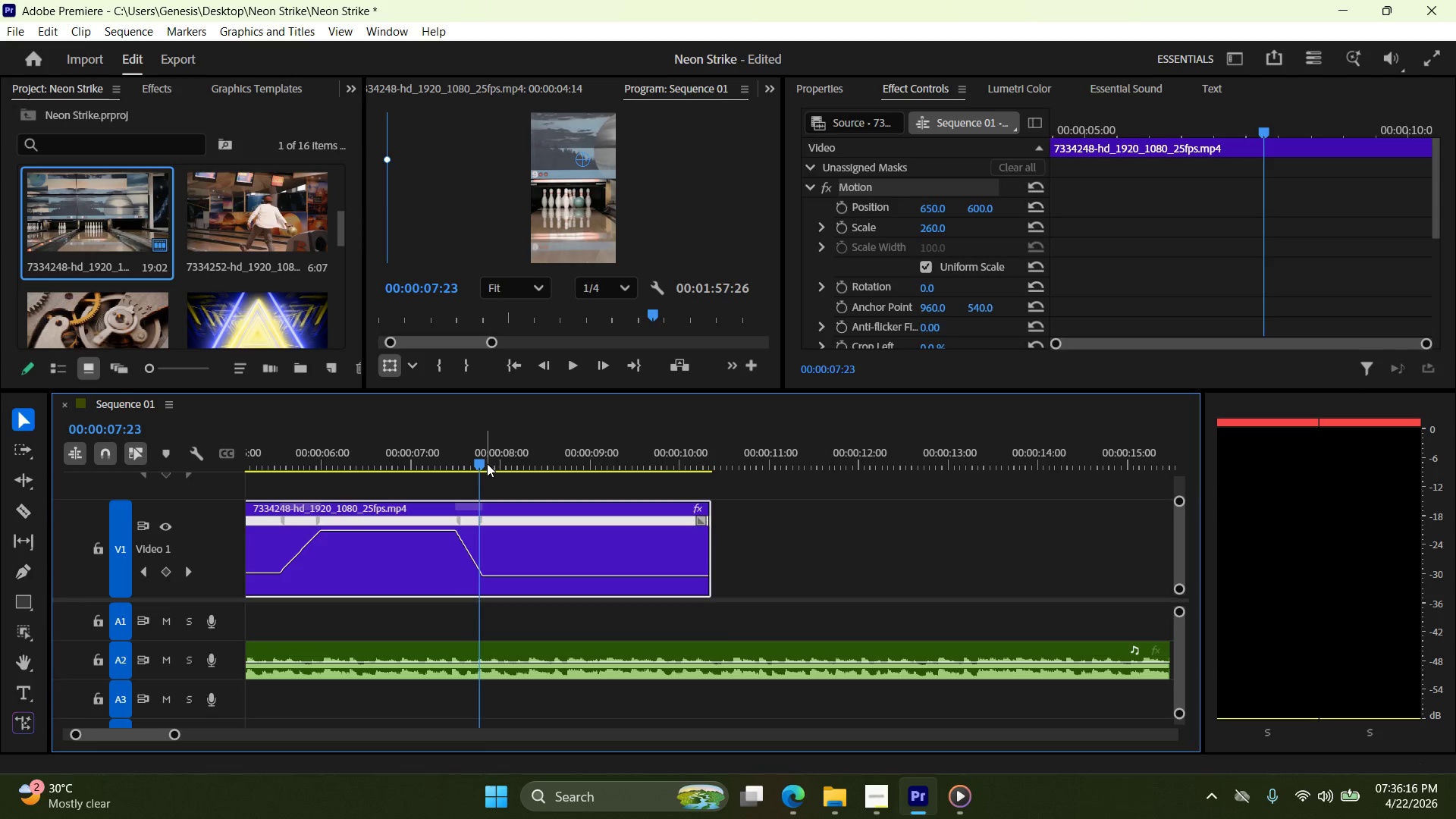 
left_click_drag(start_coordinate=[485, 463], to_coordinate=[469, 467])
 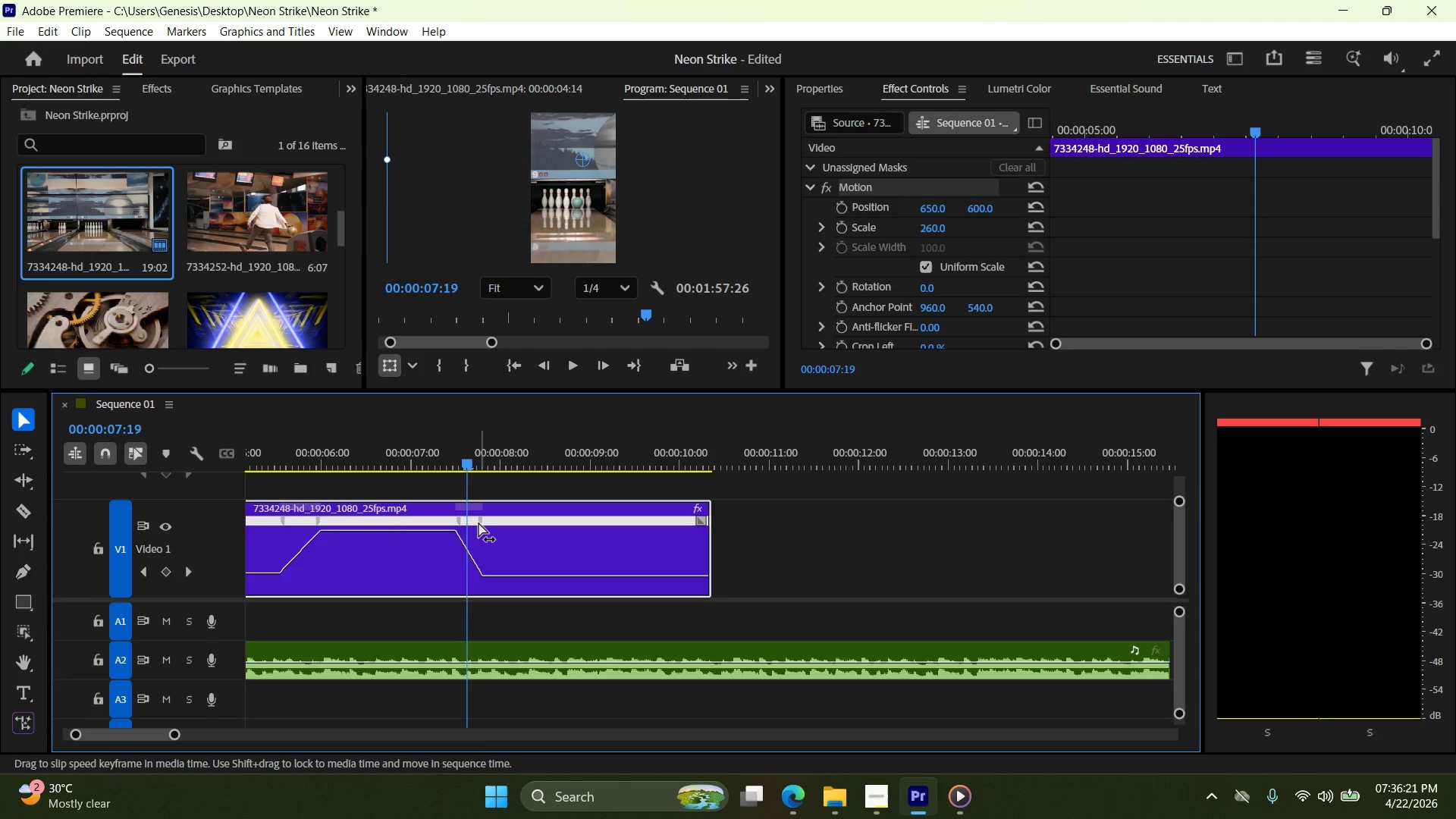 
left_click_drag(start_coordinate=[479, 521], to_coordinate=[474, 521])
 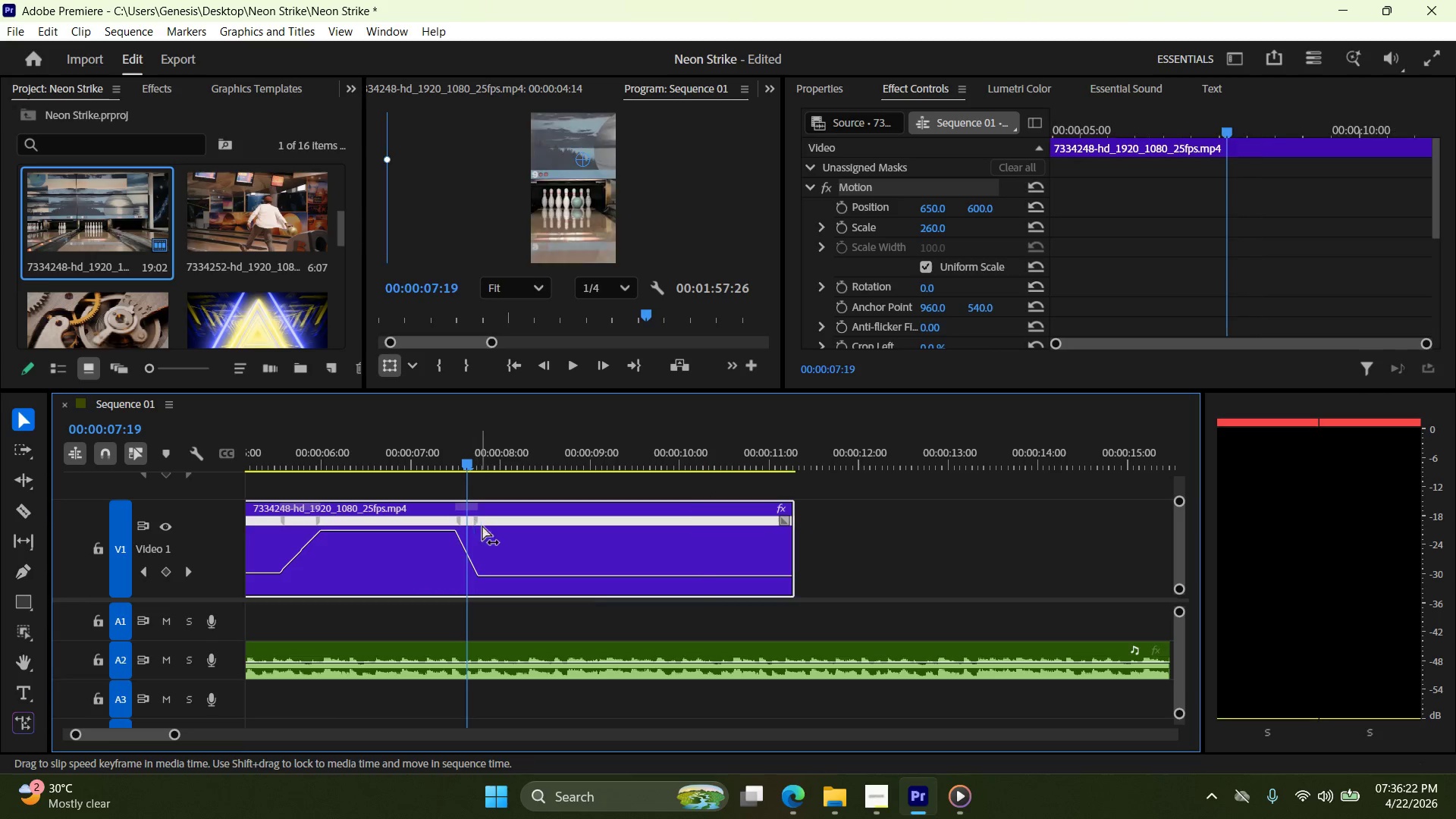 
key(Control+Z)
 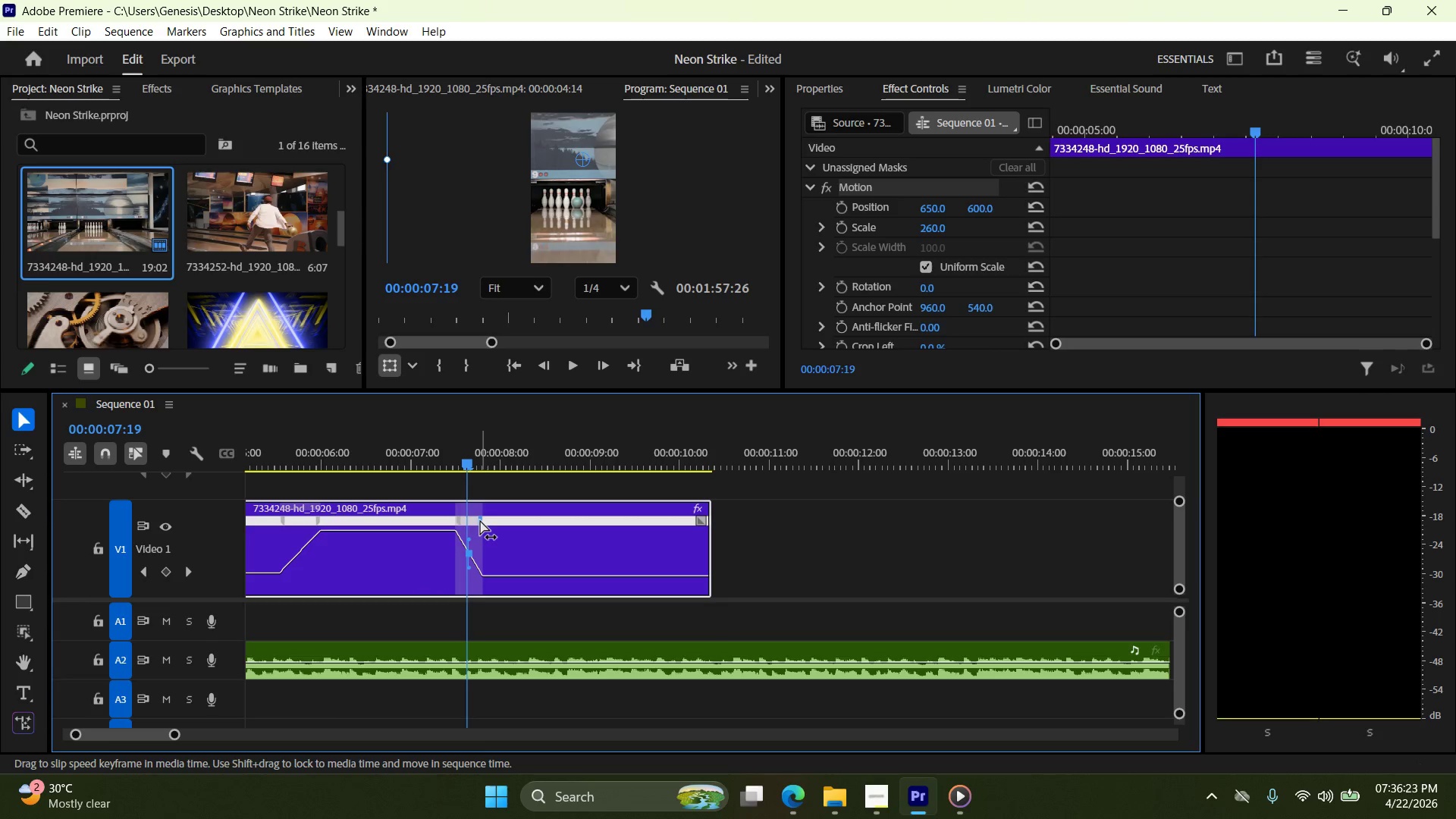 
left_click_drag(start_coordinate=[480, 520], to_coordinate=[511, 520])
 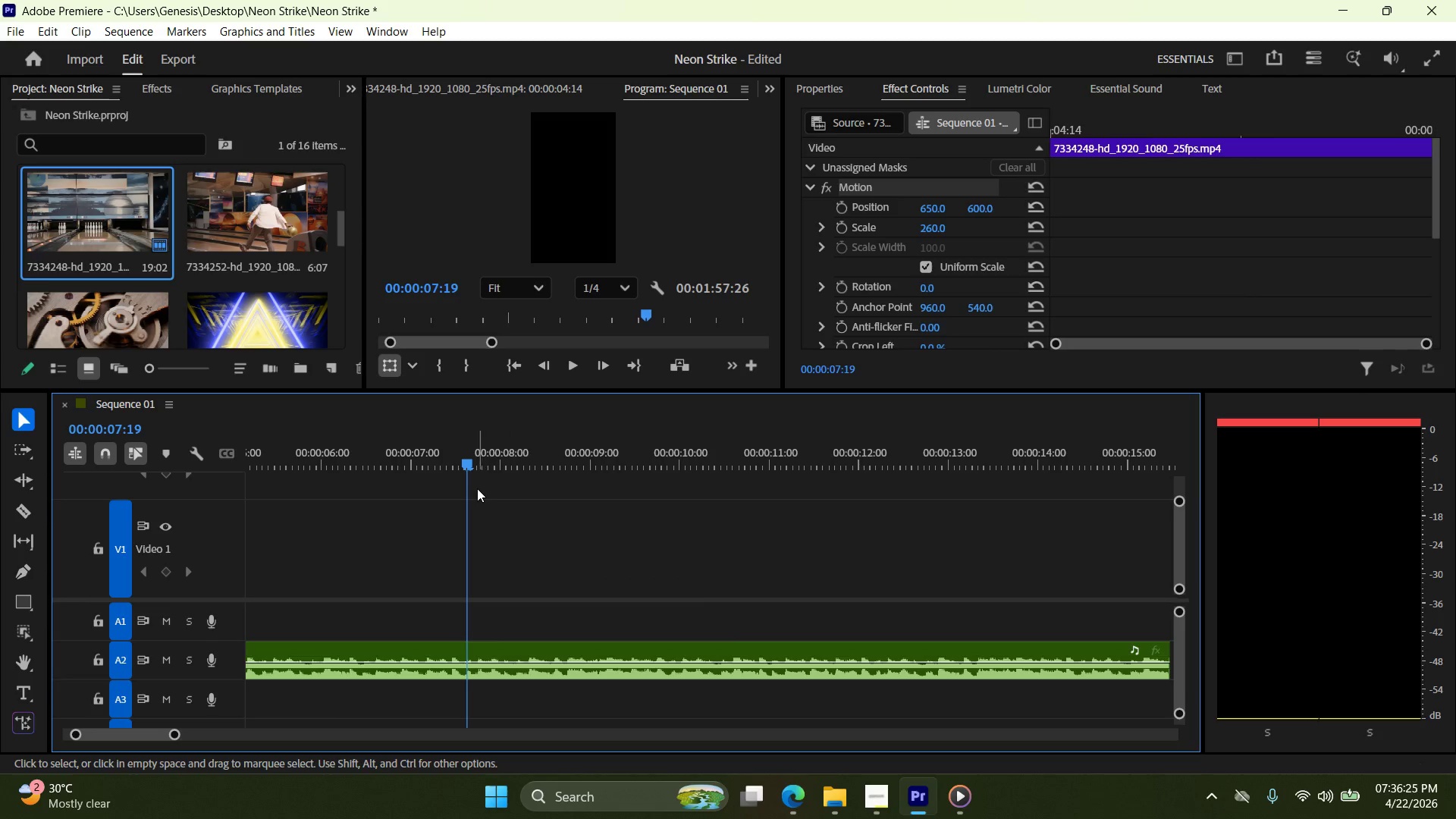 
key(Control+Z)
 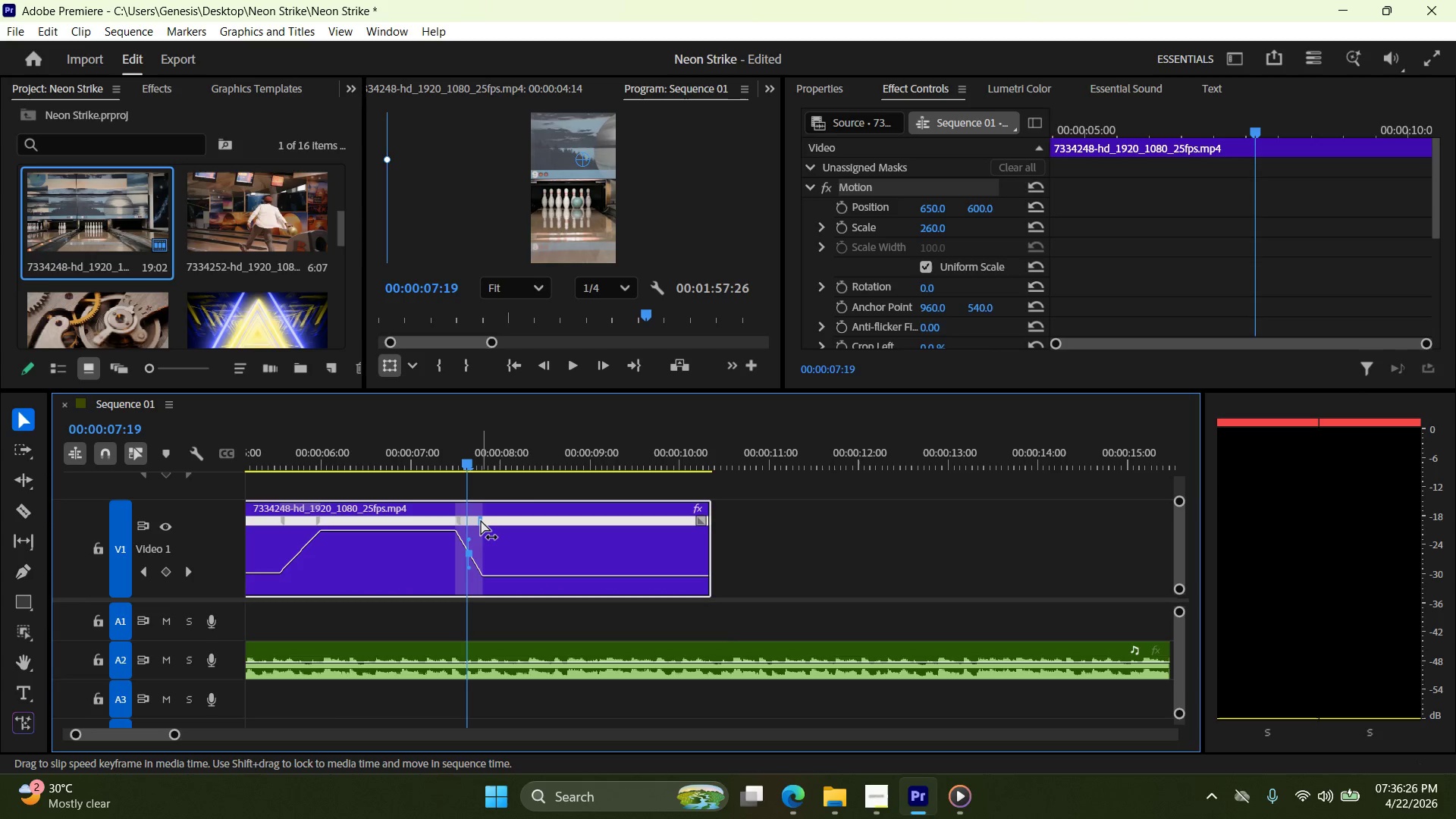 
left_click_drag(start_coordinate=[481, 520], to_coordinate=[470, 522])
 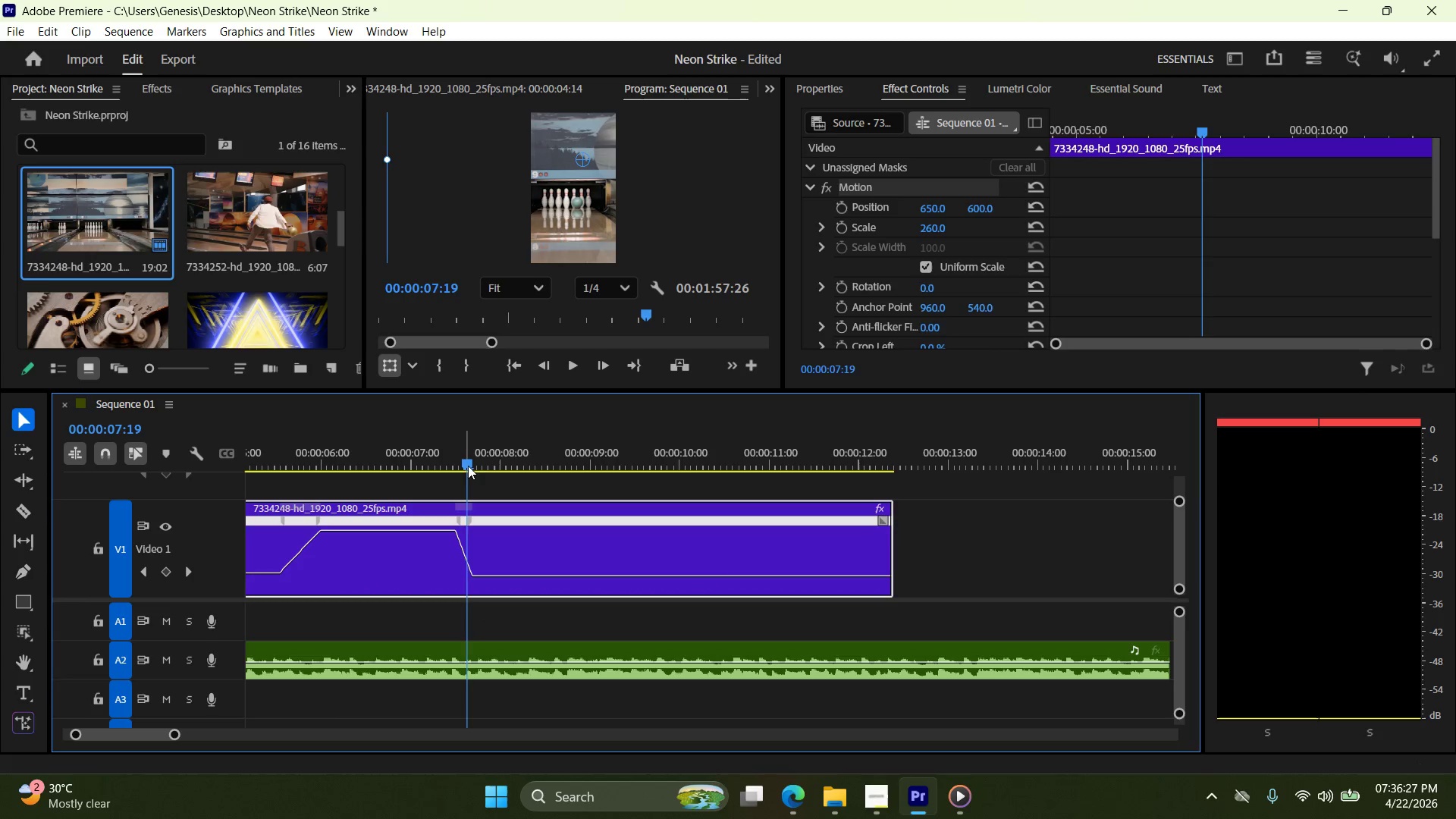 
left_click_drag(start_coordinate=[468, 466], to_coordinate=[583, 485])
 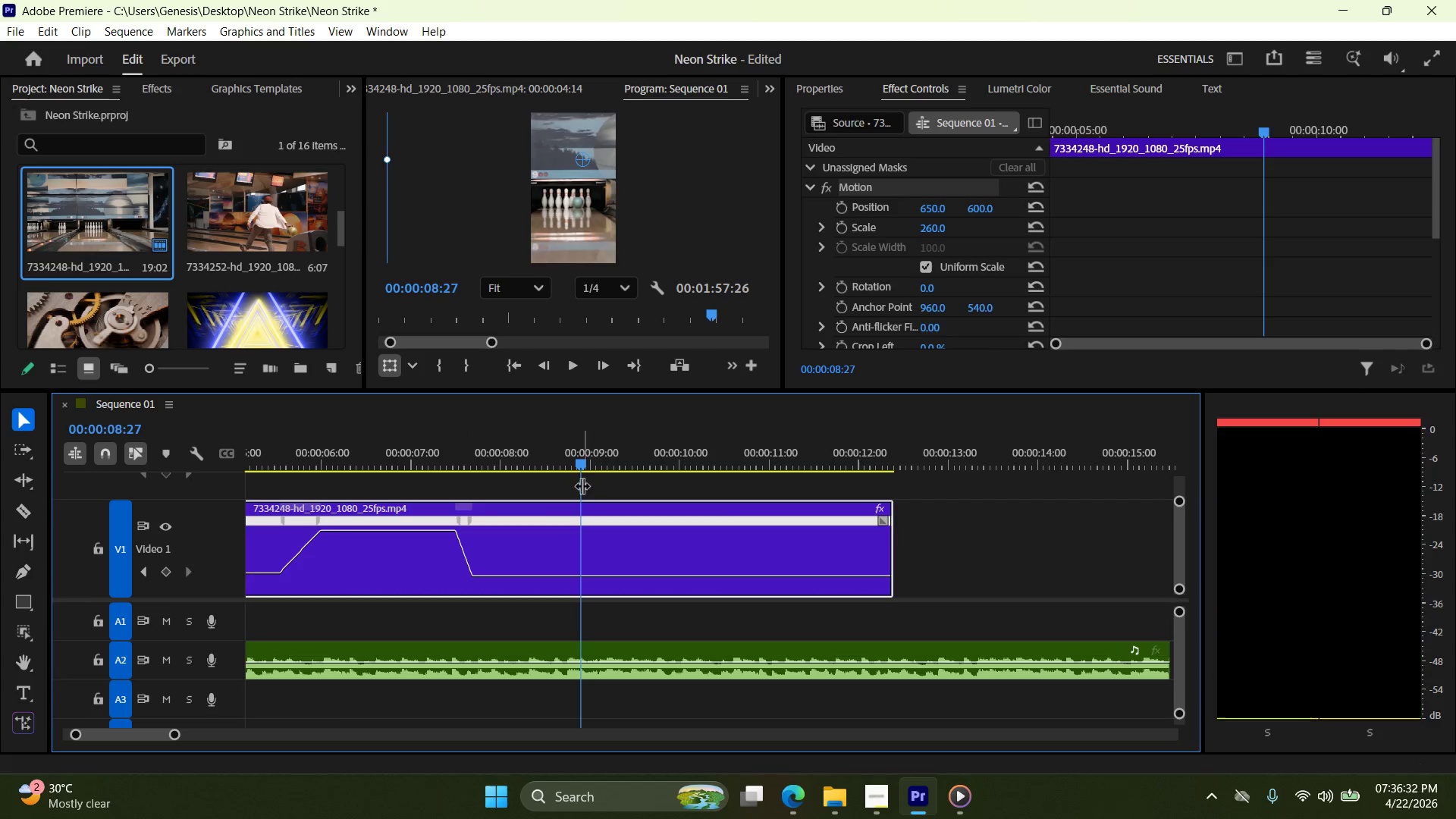 
key(Control+Z)
 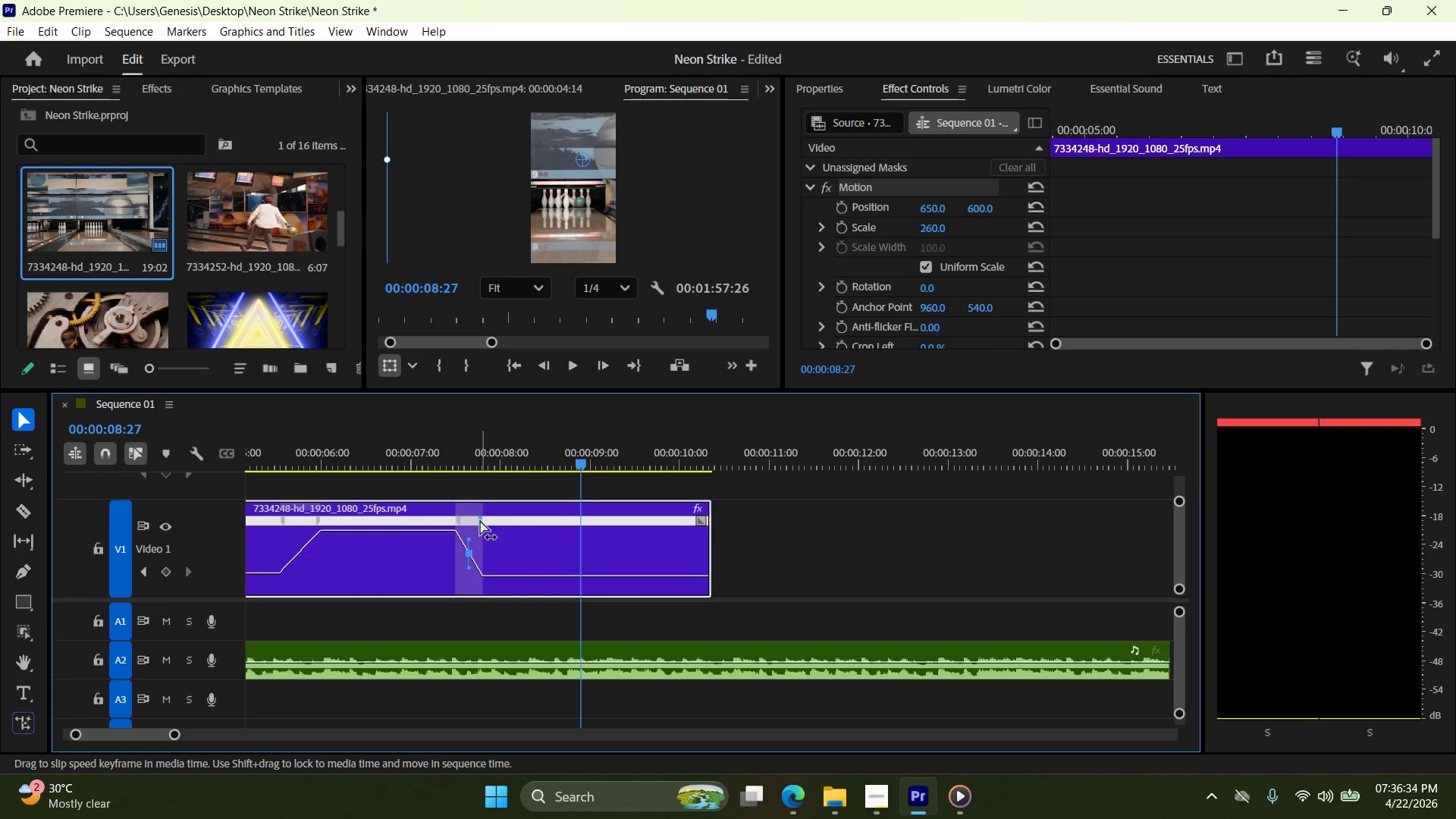 
left_click_drag(start_coordinate=[480, 523], to_coordinate=[466, 528])
 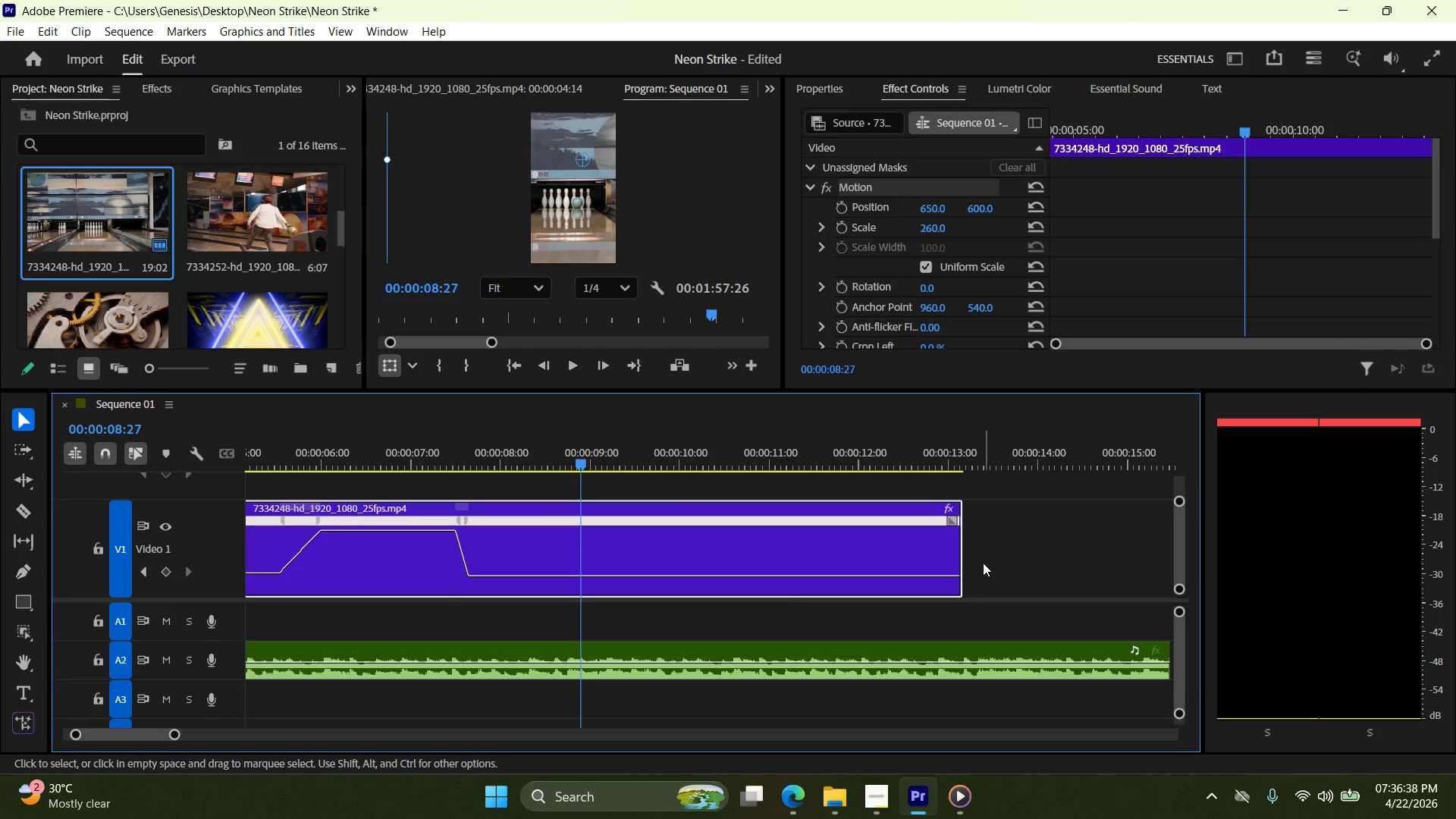 
left_click_drag(start_coordinate=[961, 551], to_coordinate=[587, 559])
 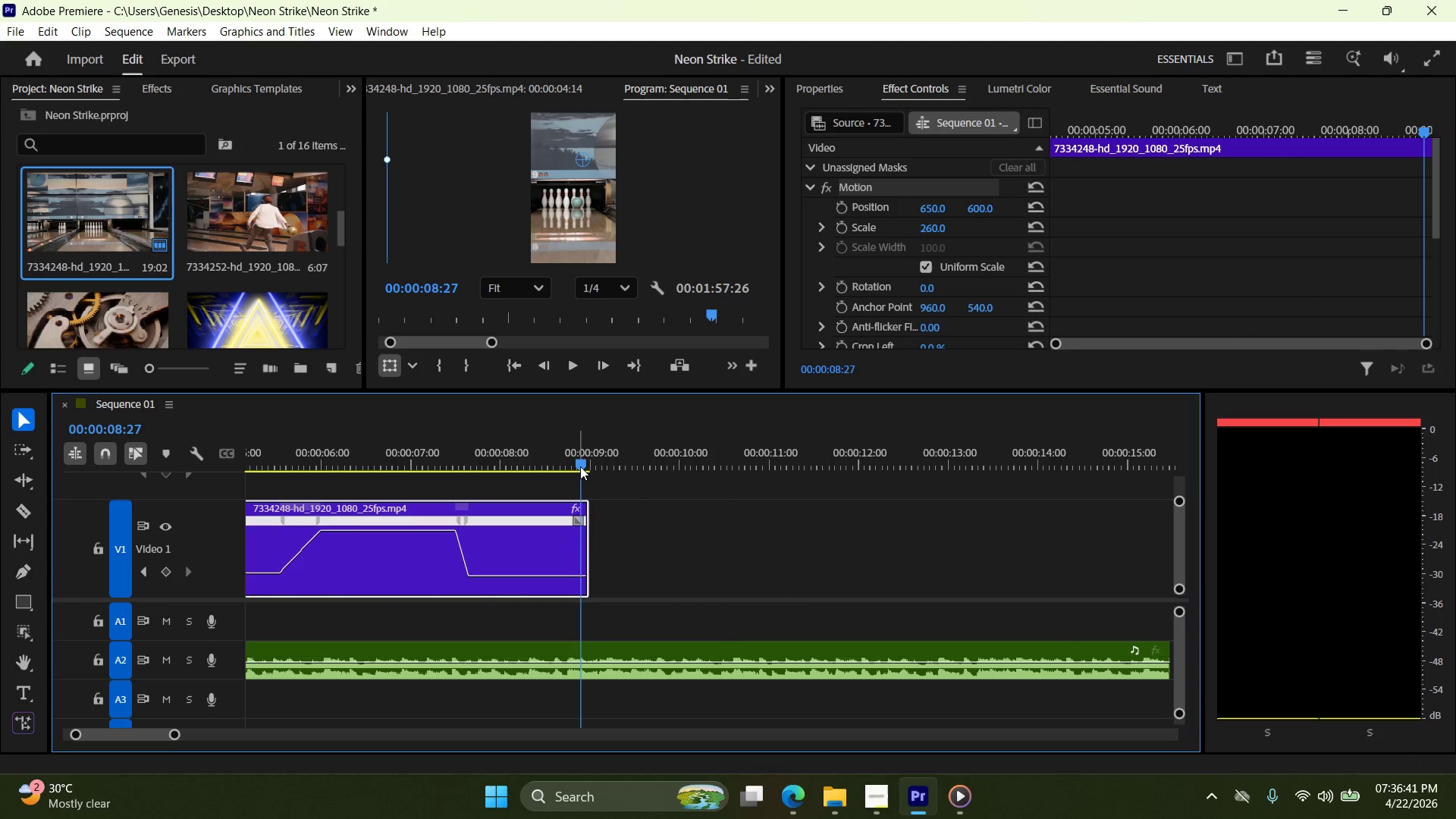 
left_click_drag(start_coordinate=[580, 466], to_coordinate=[471, 475])
 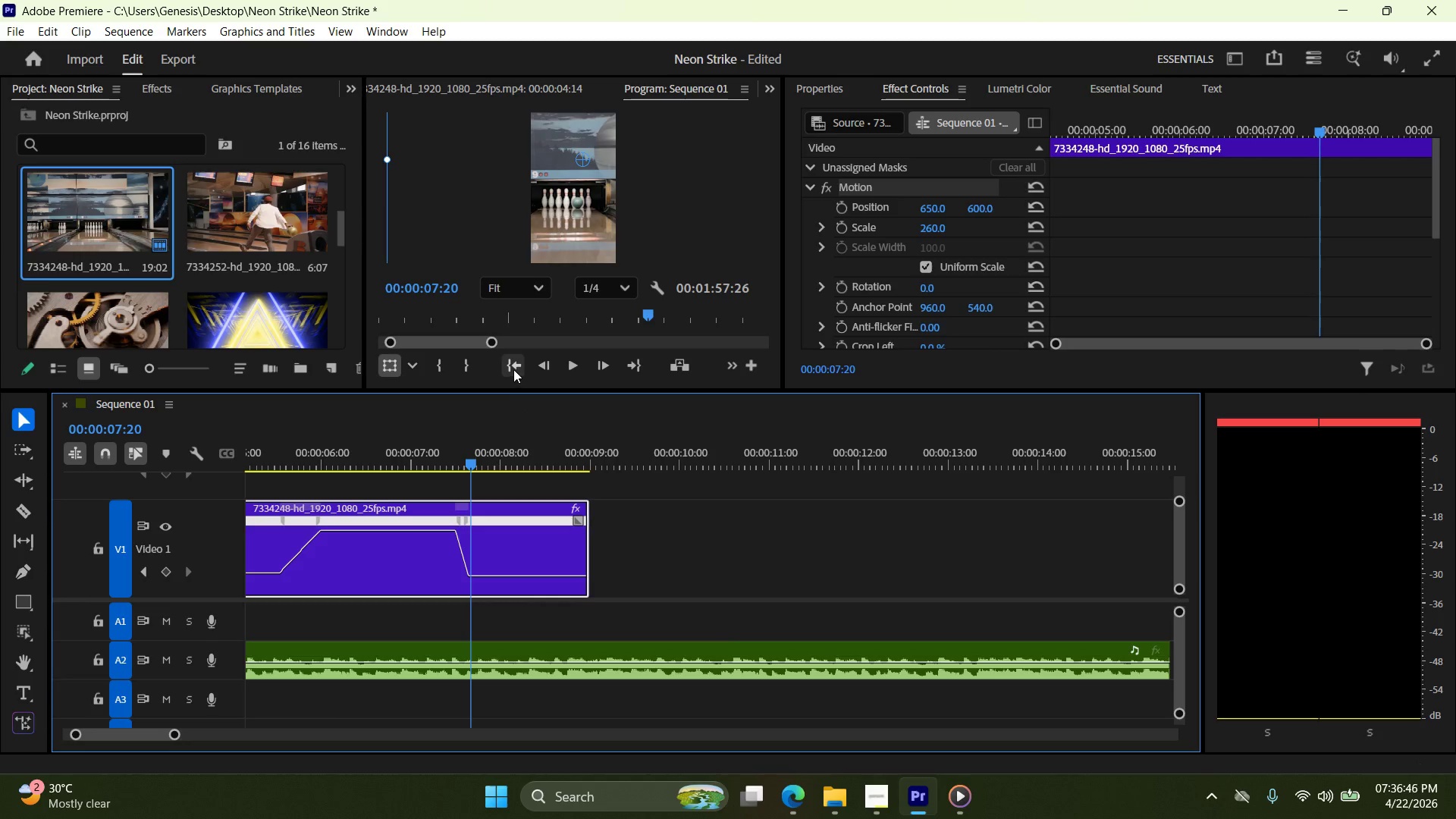 
left_click([513, 369])
 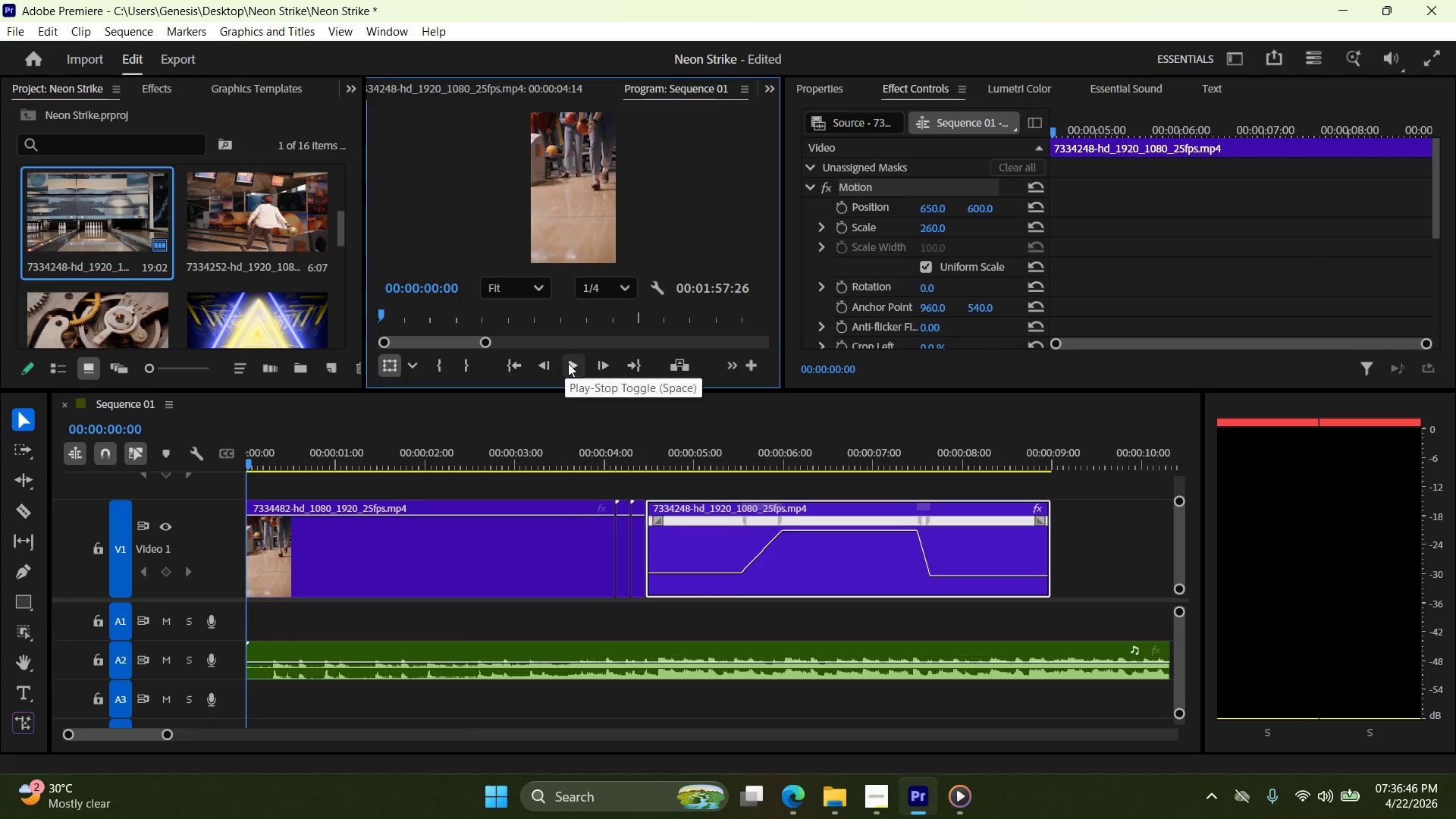 
left_click([571, 364])
 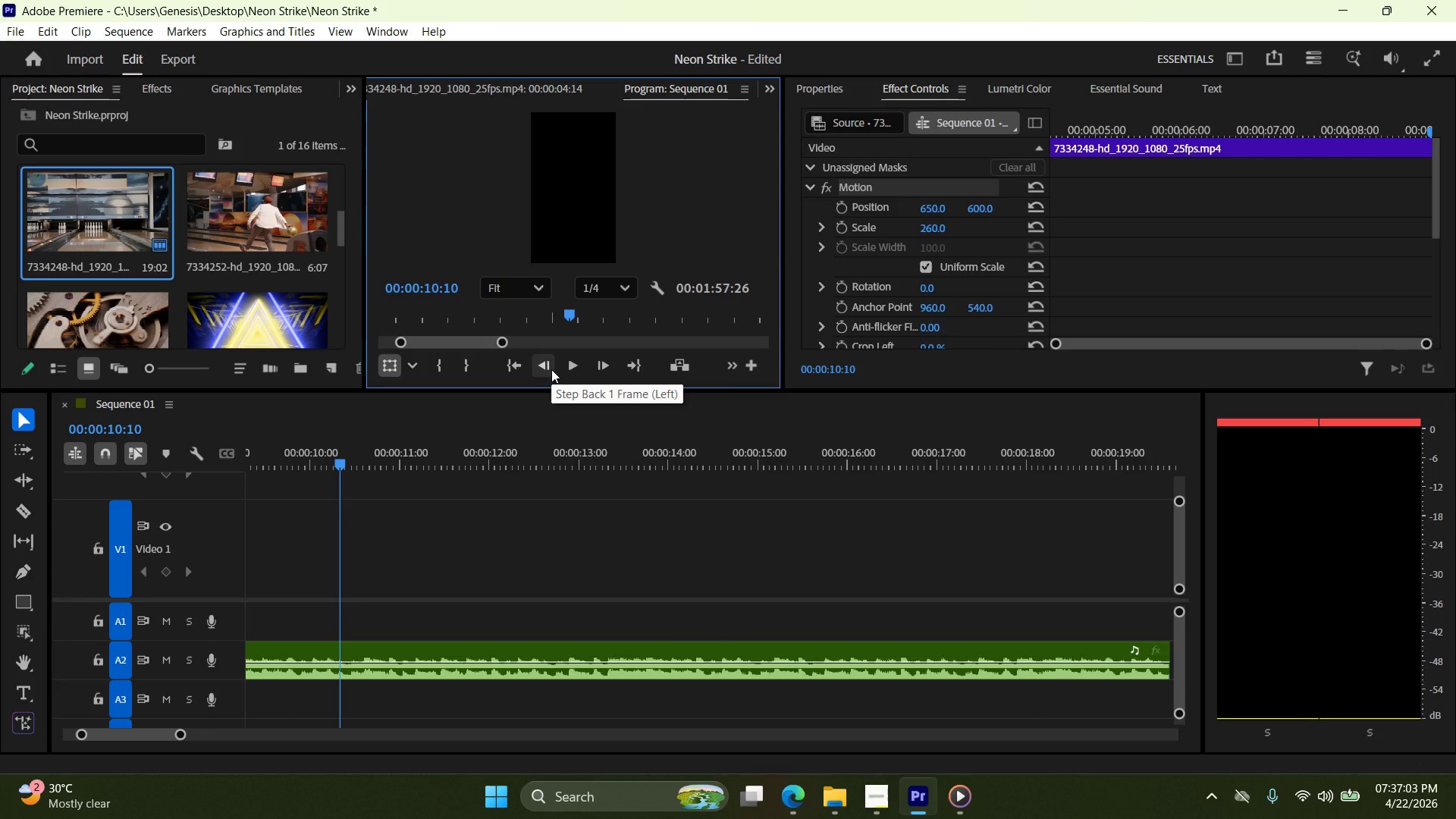 
wait(21.39)
 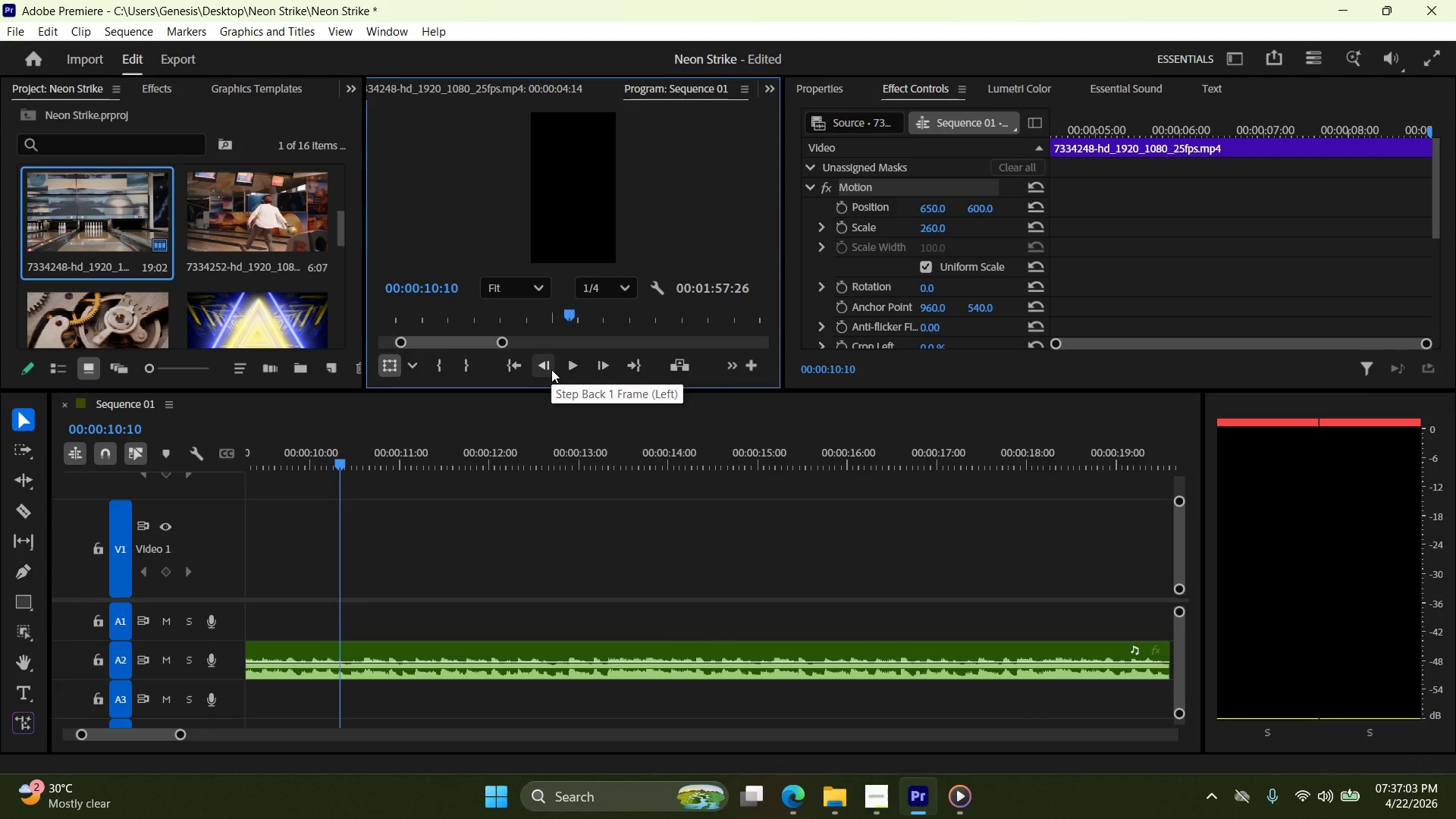 
left_click([516, 372])
 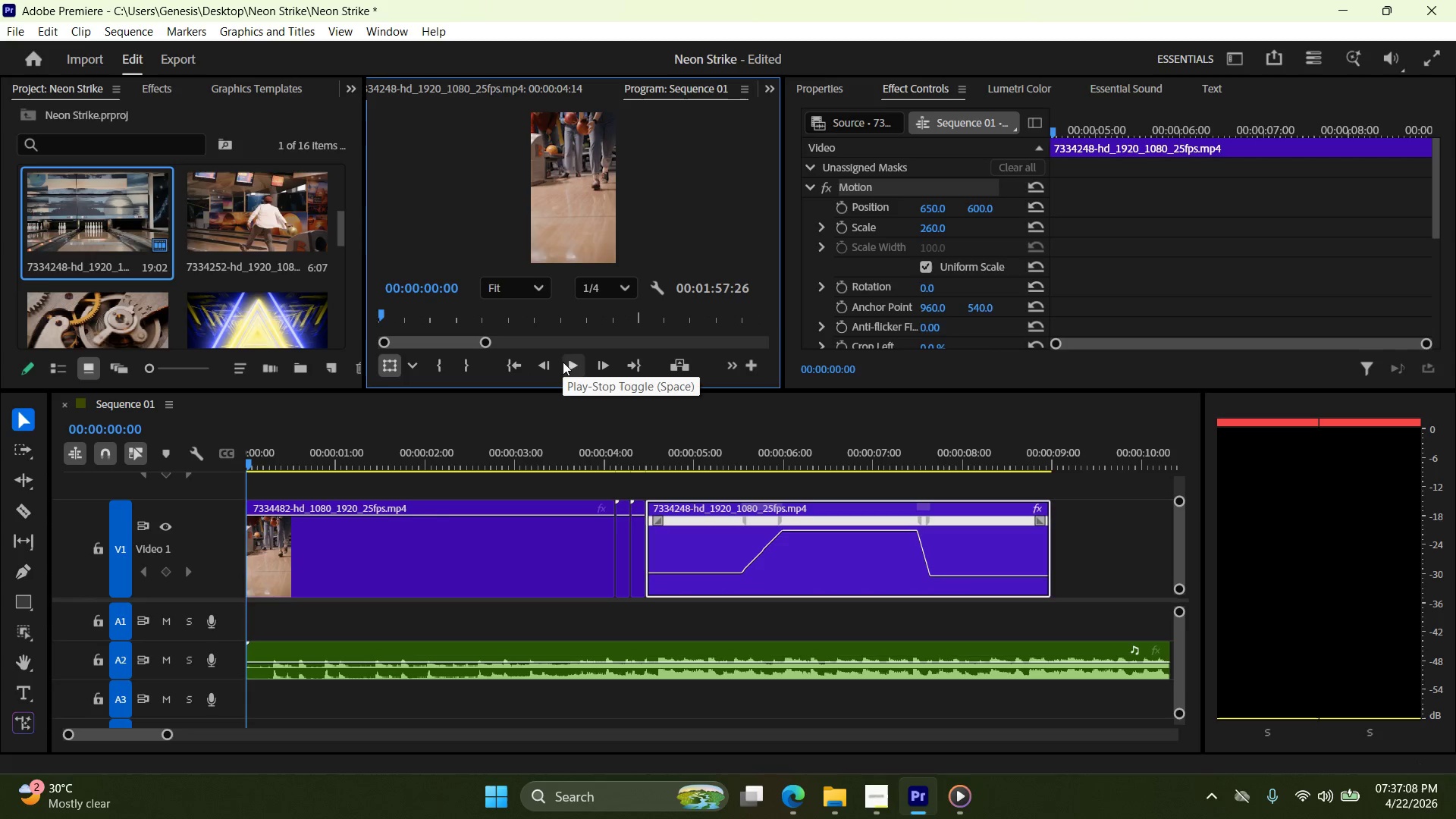 
left_click([568, 368])
 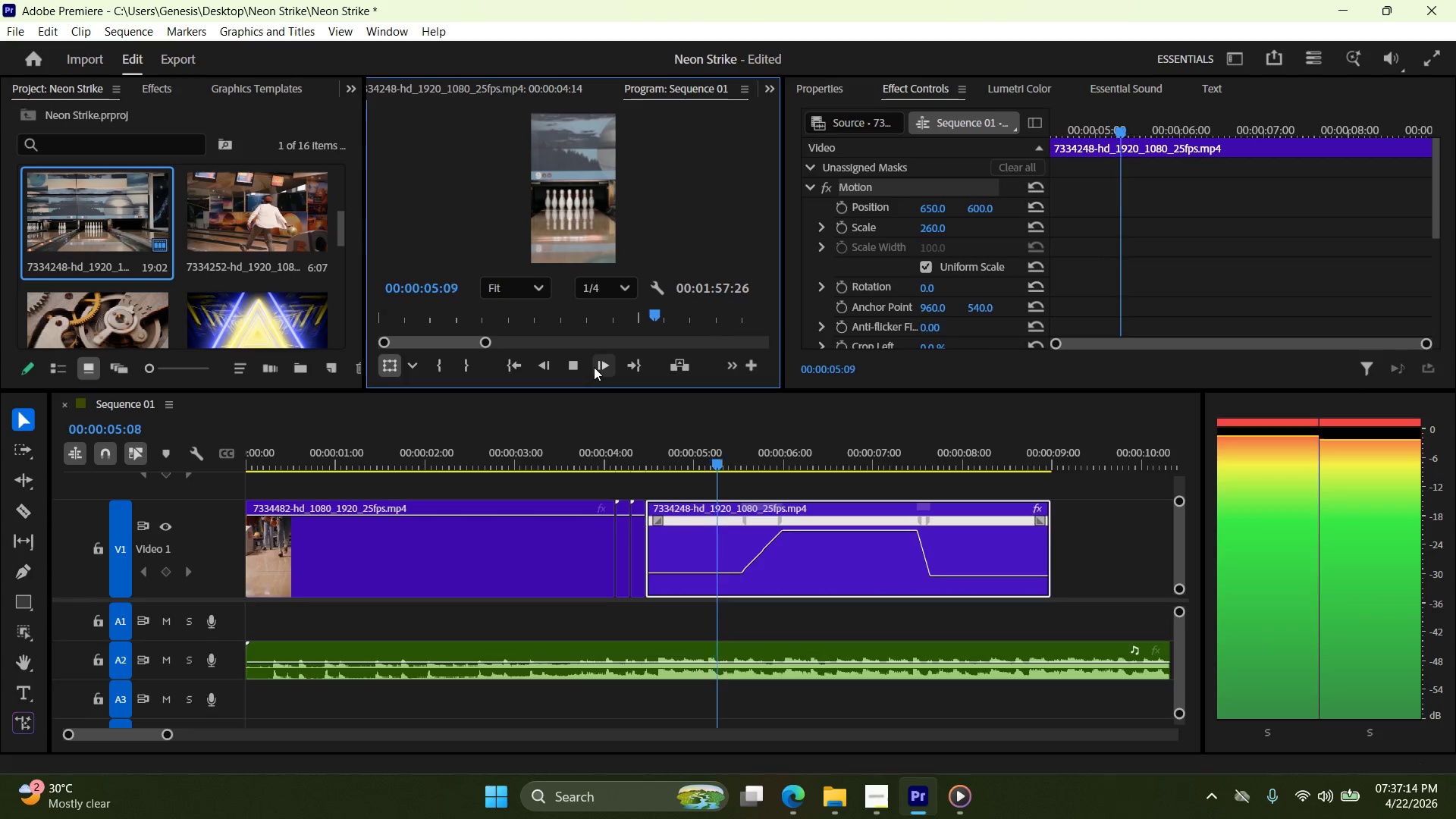 
wait(10.48)
 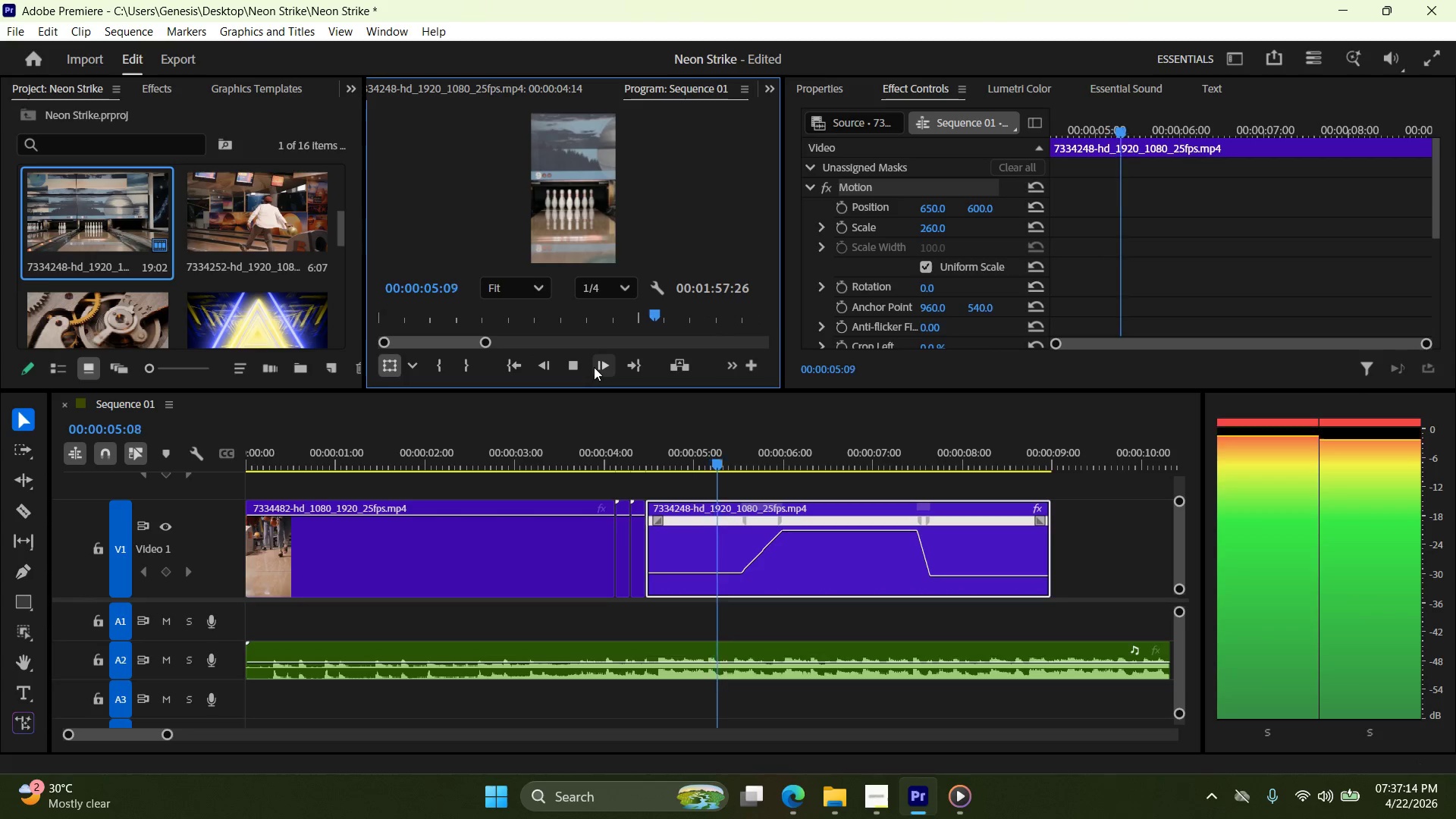 
left_click([571, 366])
 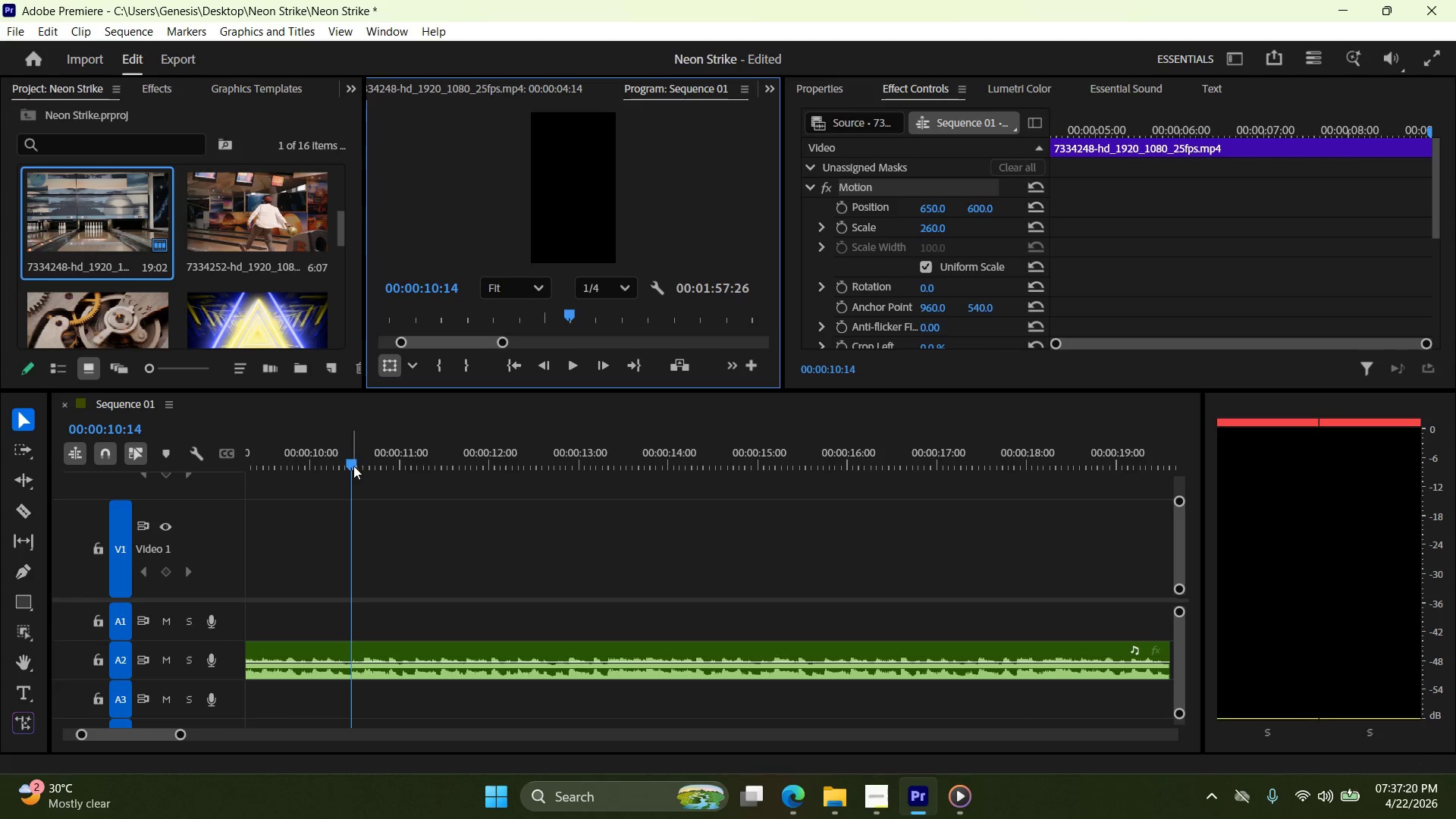 
left_click_drag(start_coordinate=[349, 466], to_coordinate=[381, 485])
 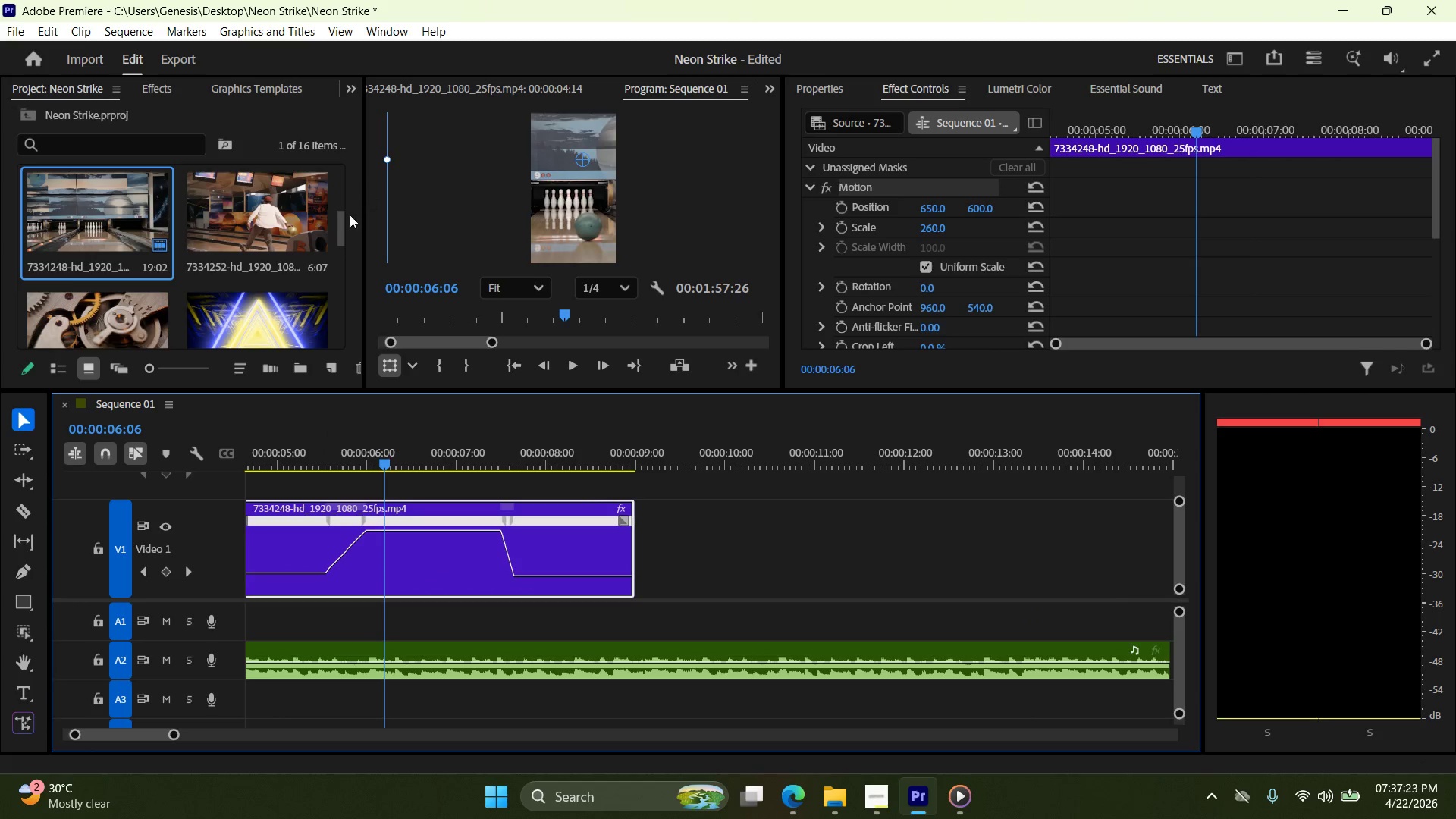 
left_click_drag(start_coordinate=[339, 226], to_coordinate=[338, 240])
 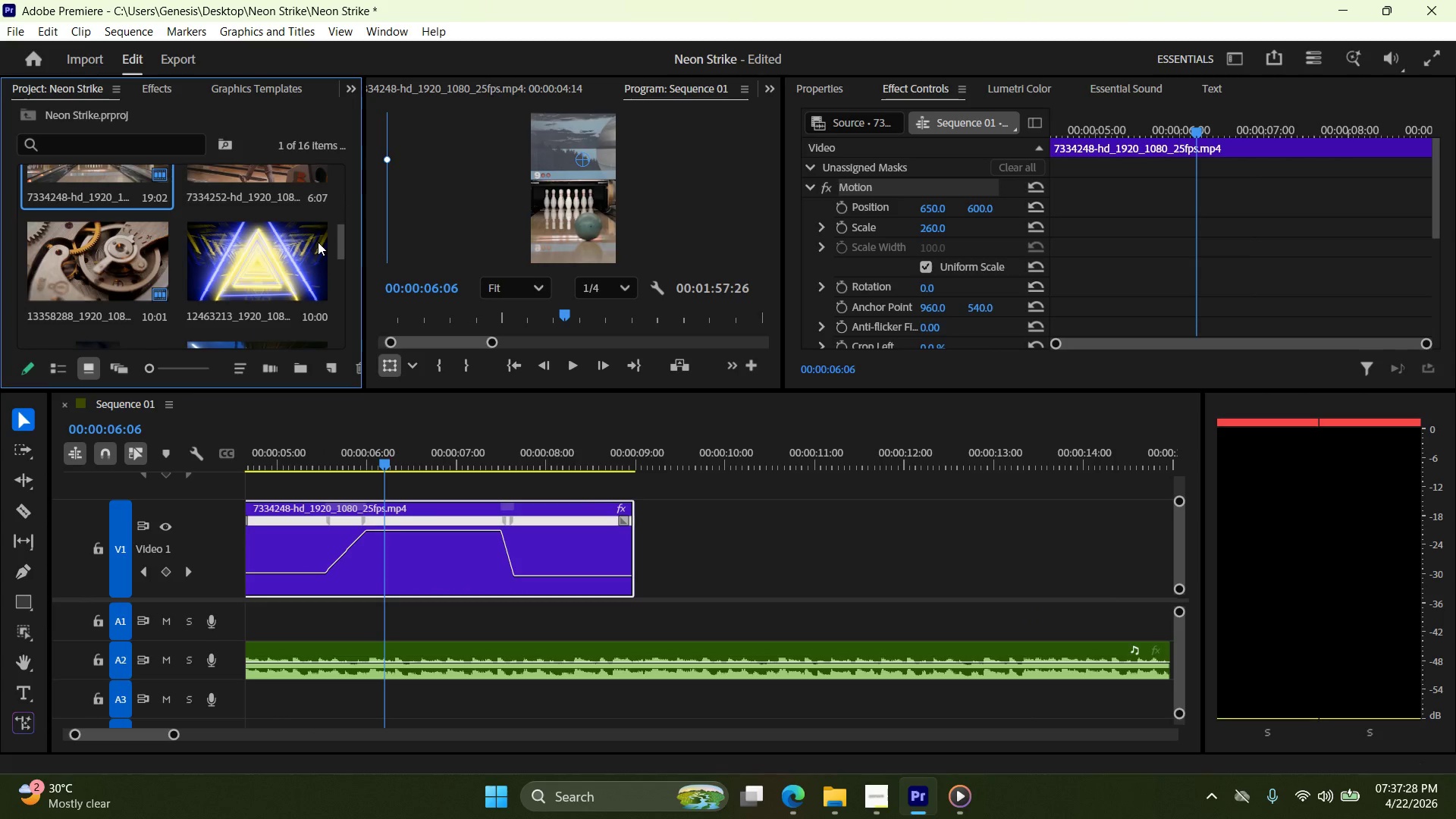 
scroll: coordinate [195, 316], scroll_direction: up, amount: 4.0
 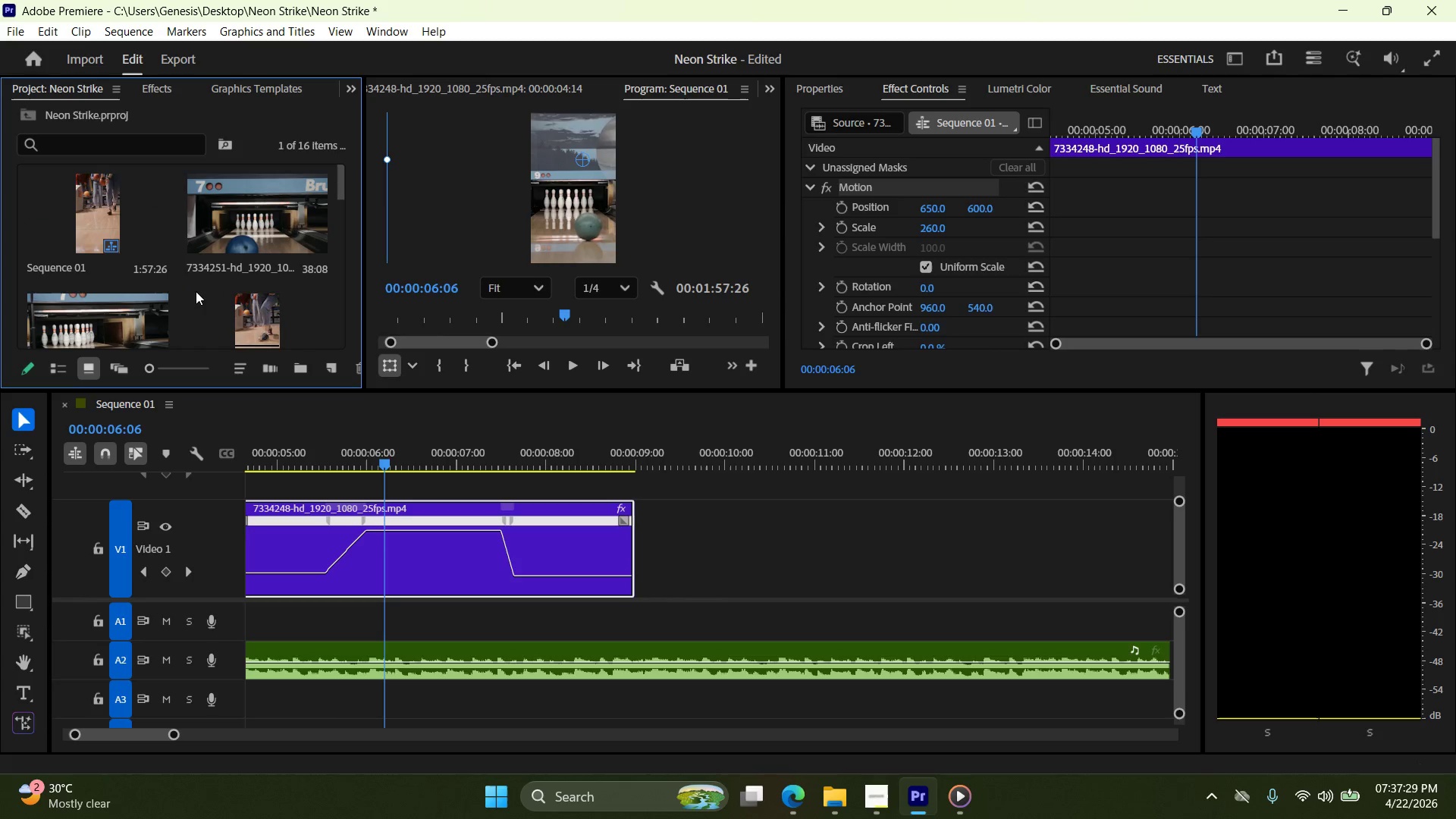 
scroll: coordinate [212, 286], scroll_direction: down, amount: 7.0
 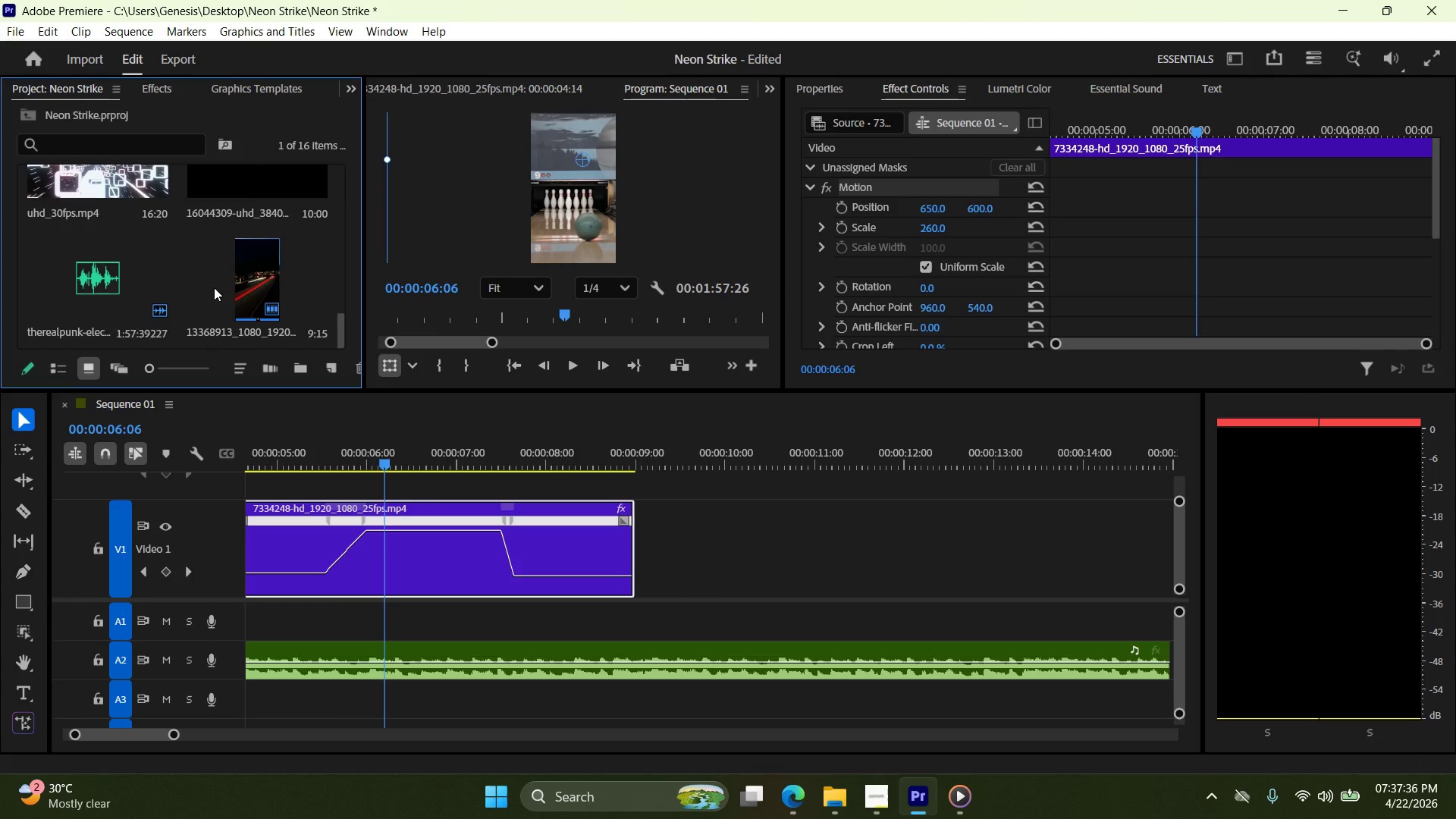 
scroll: coordinate [216, 287], scroll_direction: up, amount: 7.0
 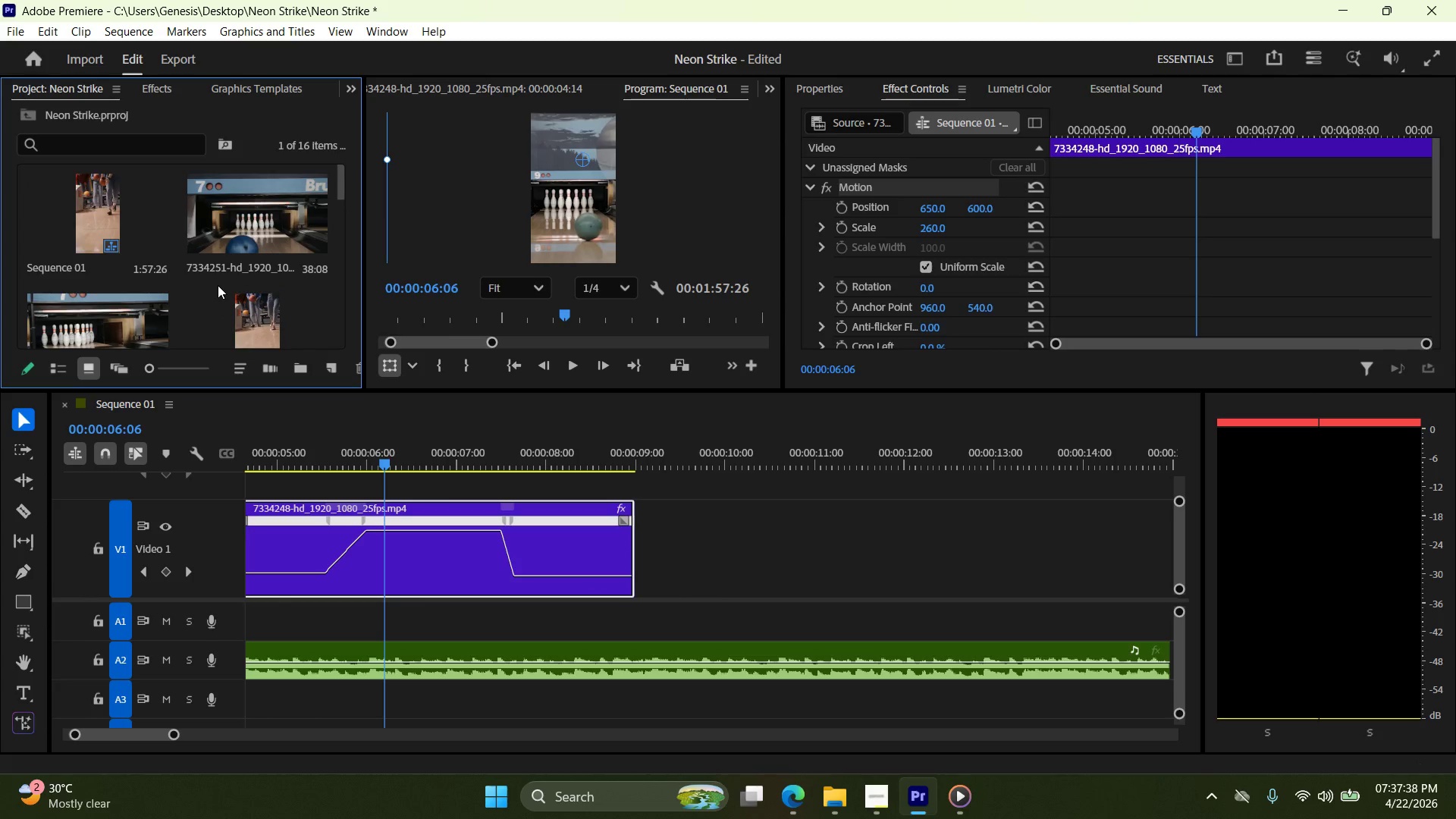 
scroll: coordinate [220, 276], scroll_direction: down, amount: 4.0
 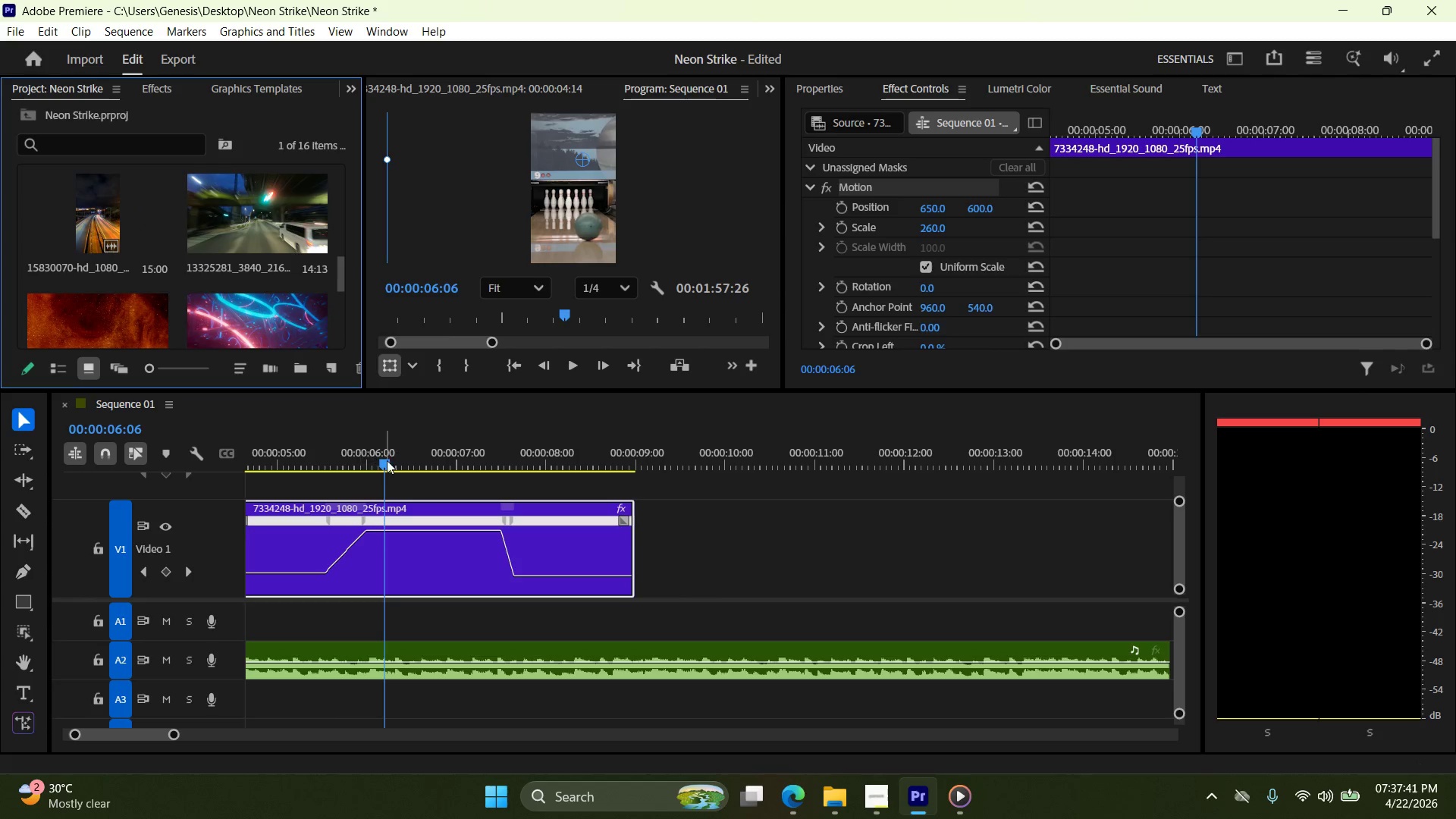 
left_click_drag(start_coordinate=[383, 465], to_coordinate=[568, 483])
 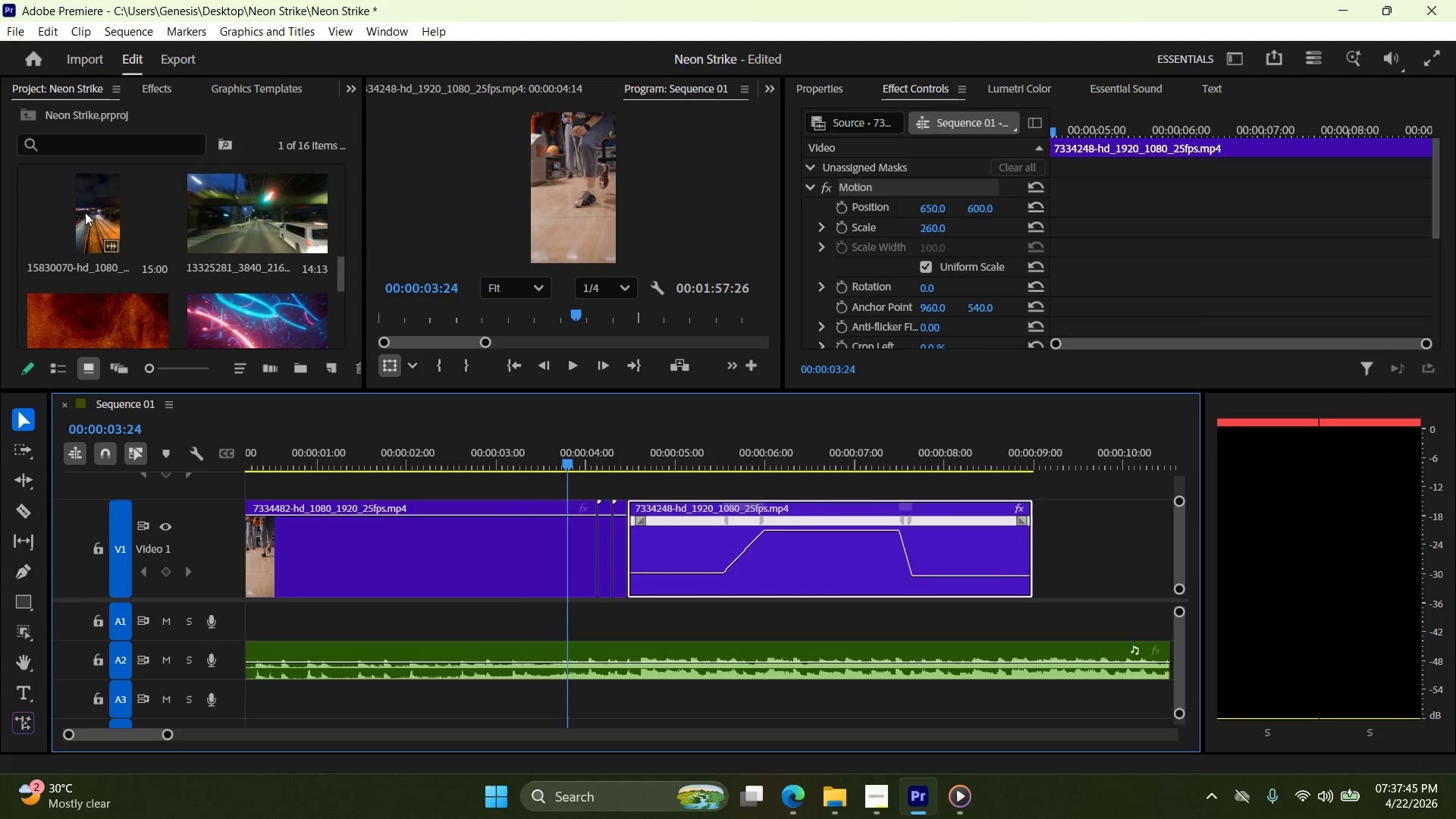 
left_click_drag(start_coordinate=[99, 212], to_coordinate=[1061, 548])
 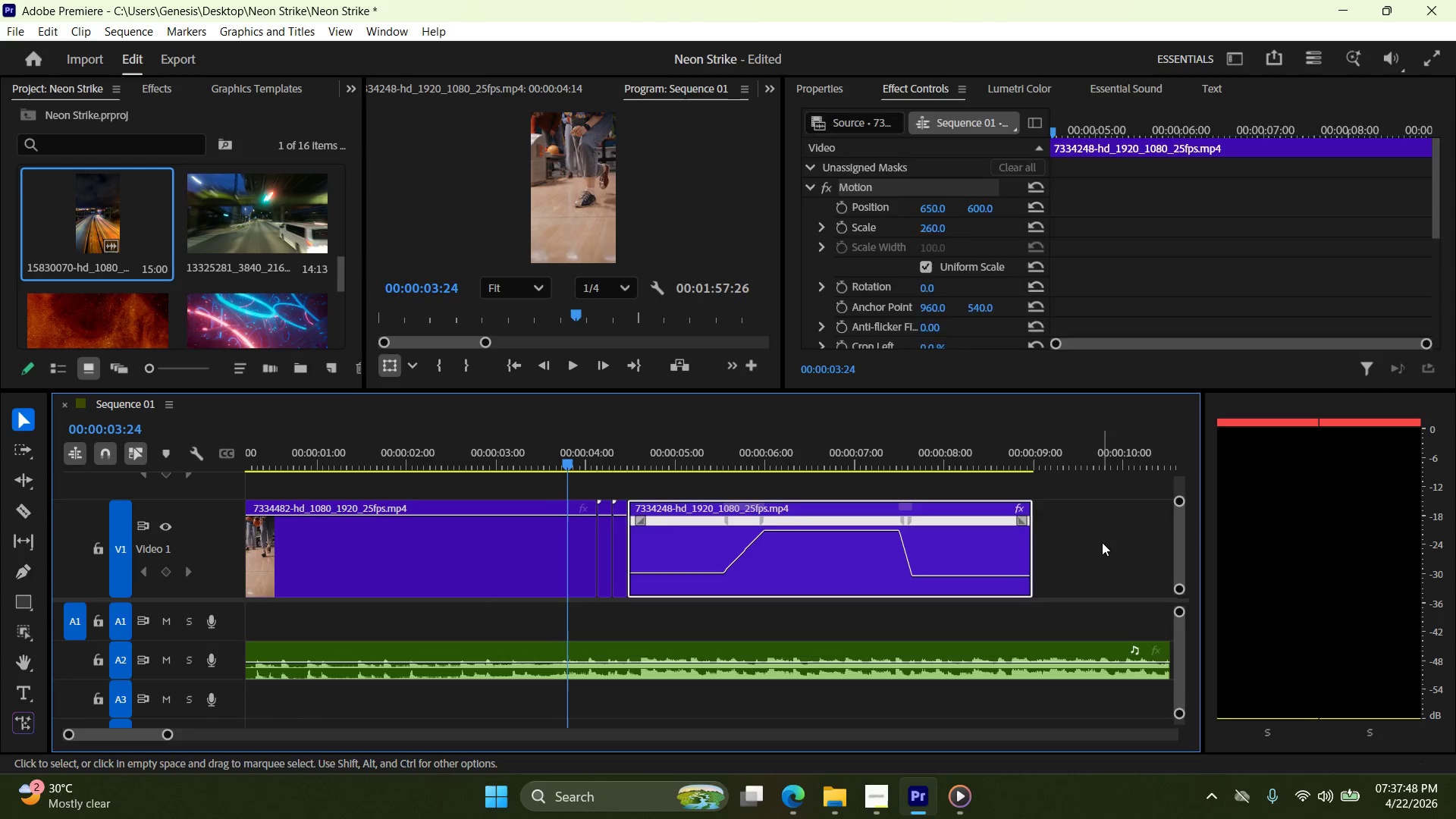 
left_click_drag(start_coordinate=[1084, 541], to_coordinate=[1087, 549])
 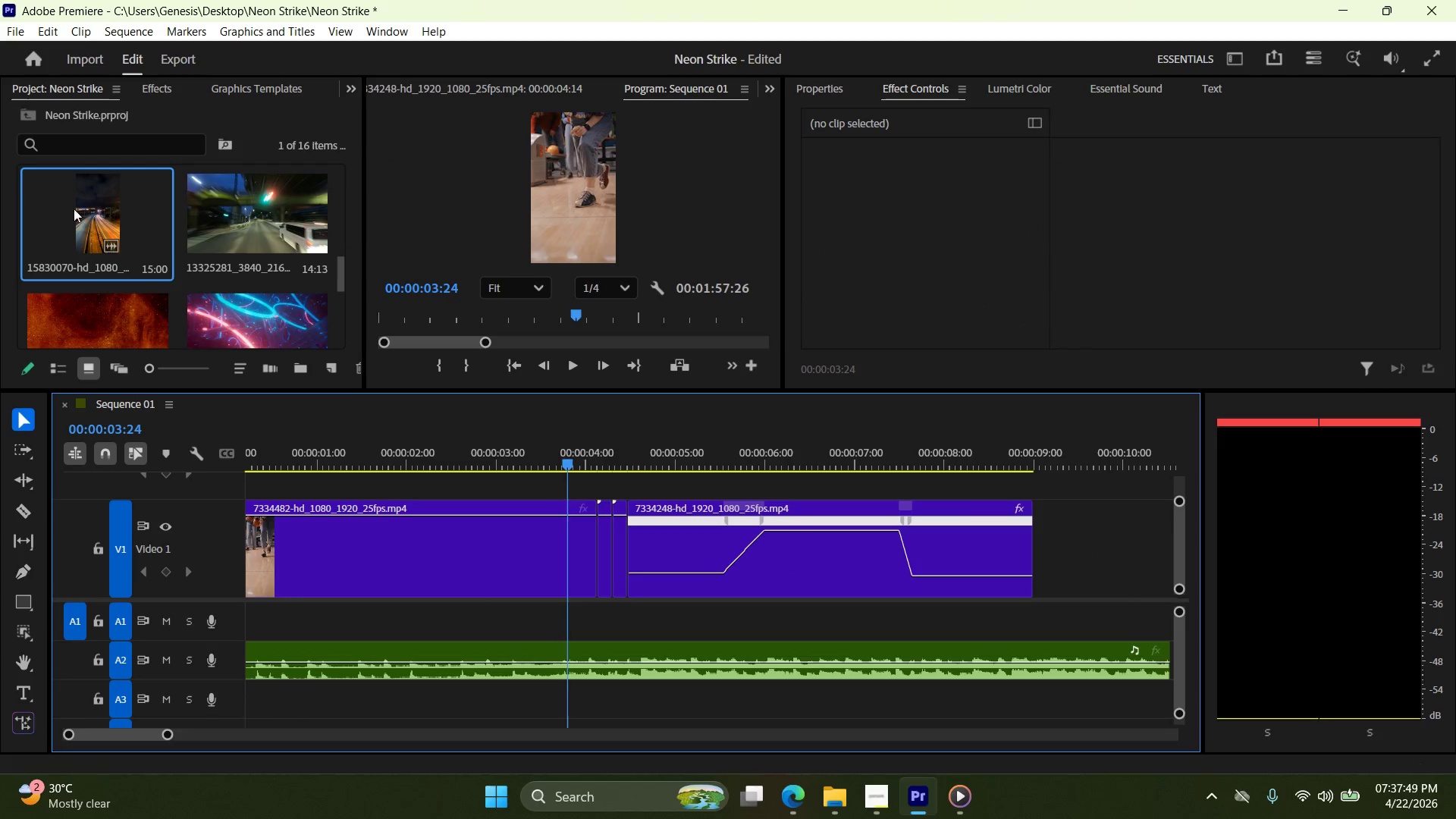 
left_click_drag(start_coordinate=[88, 224], to_coordinate=[1062, 551])
 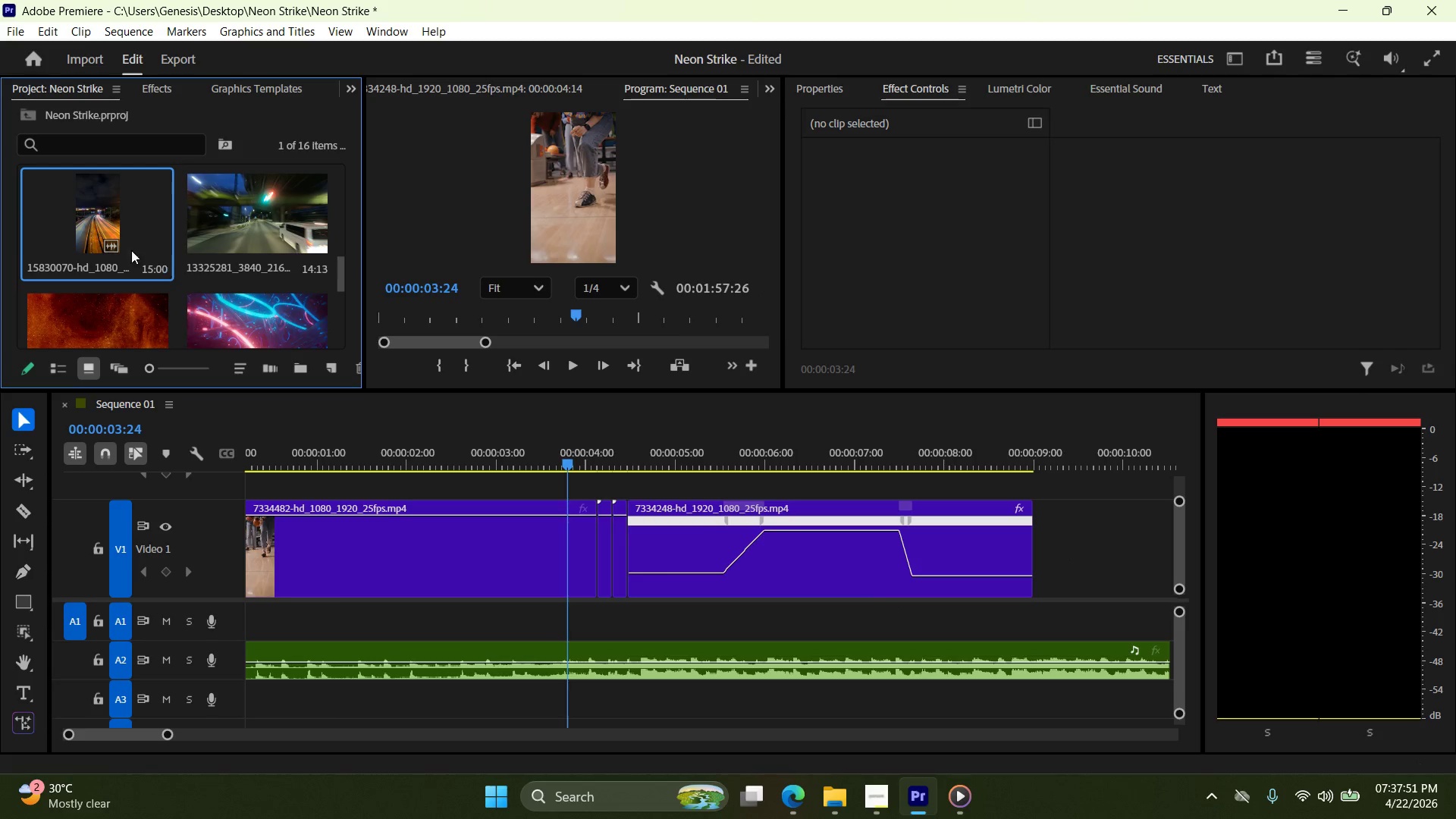 
double_click([106, 232])
 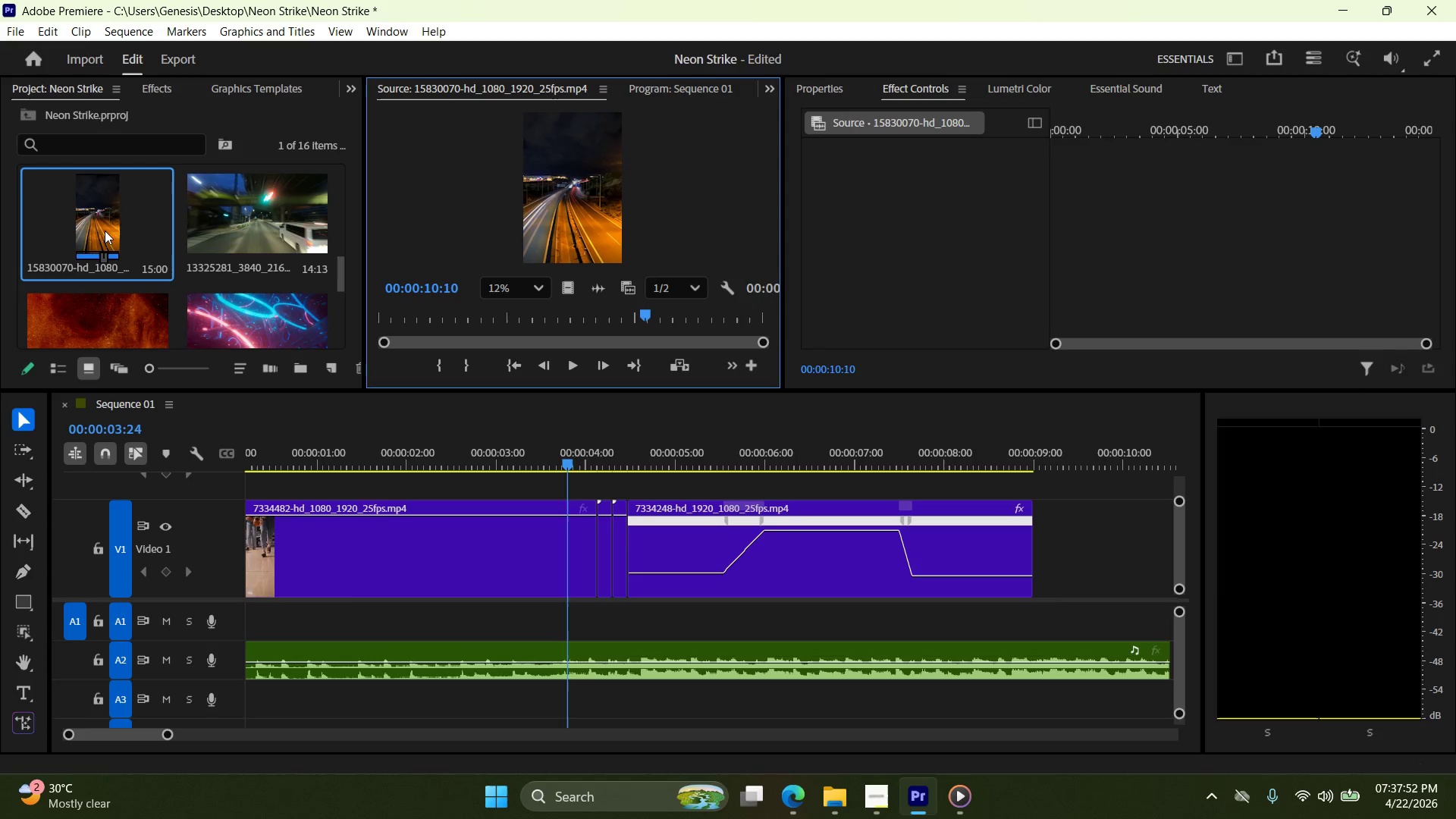 
left_click_drag(start_coordinate=[103, 225], to_coordinate=[1068, 557])
 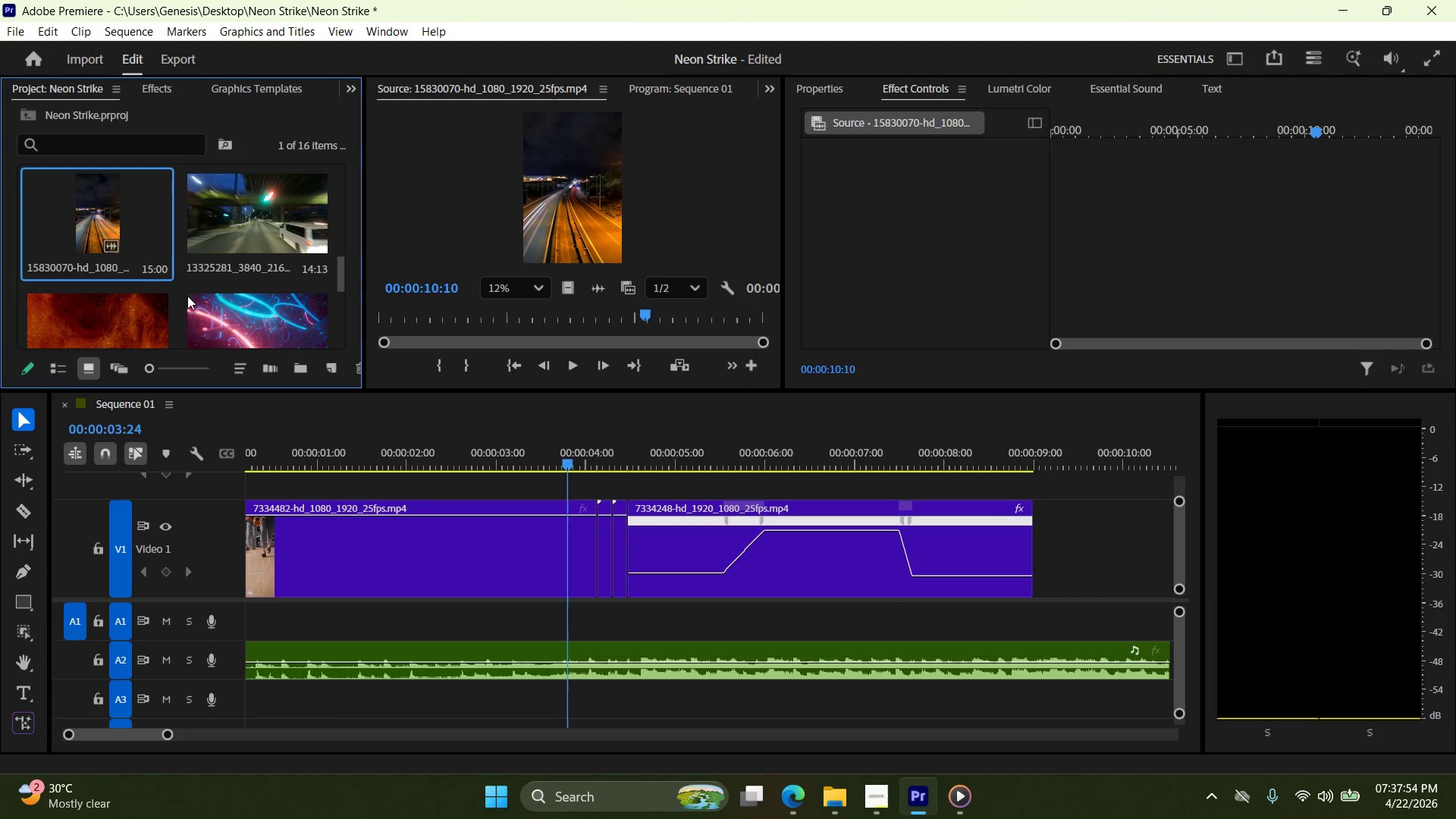 
left_click_drag(start_coordinate=[256, 226], to_coordinate=[1083, 595])
 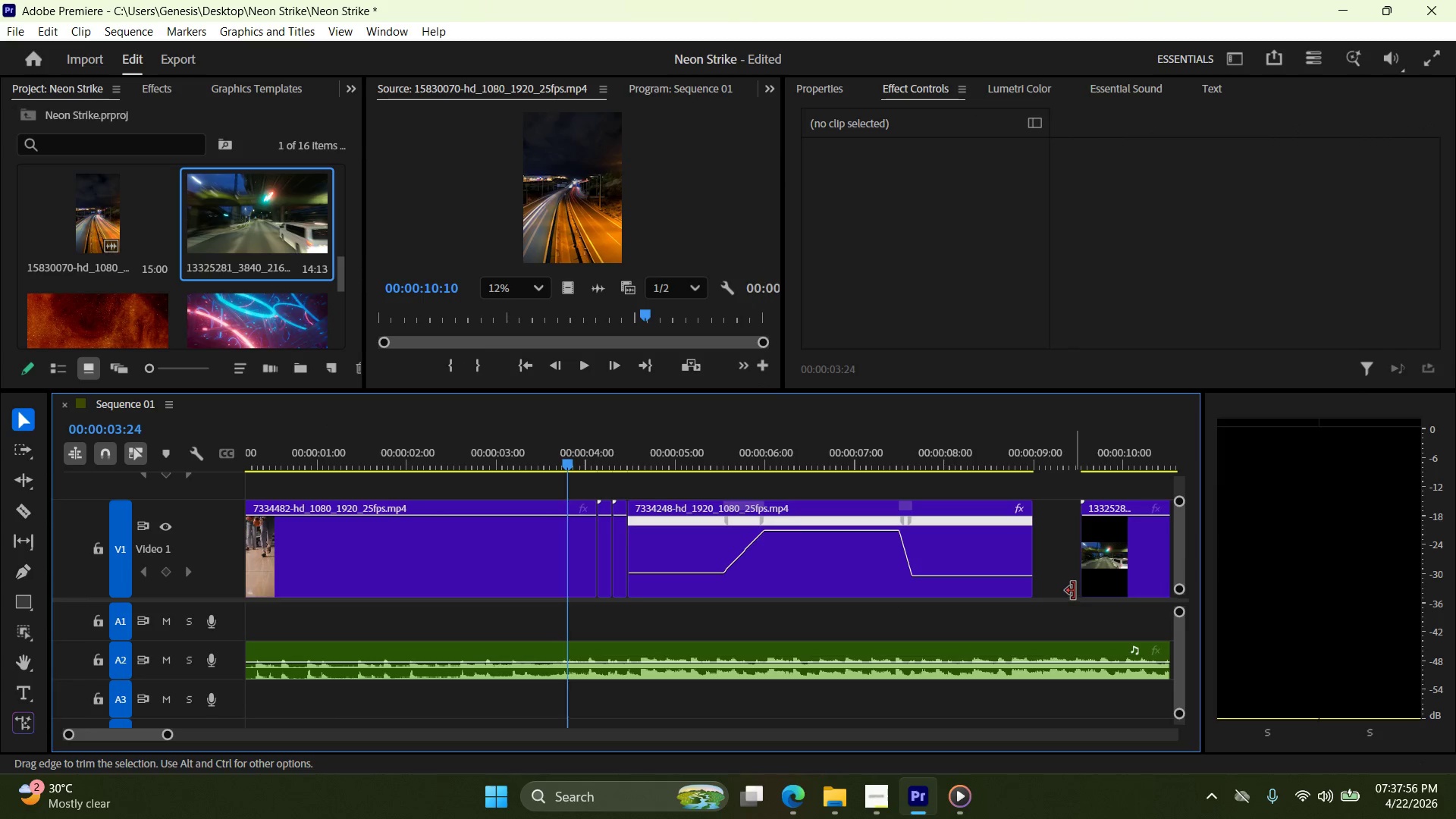 
hold_key(key=ControlLeft, duration=0.41)
 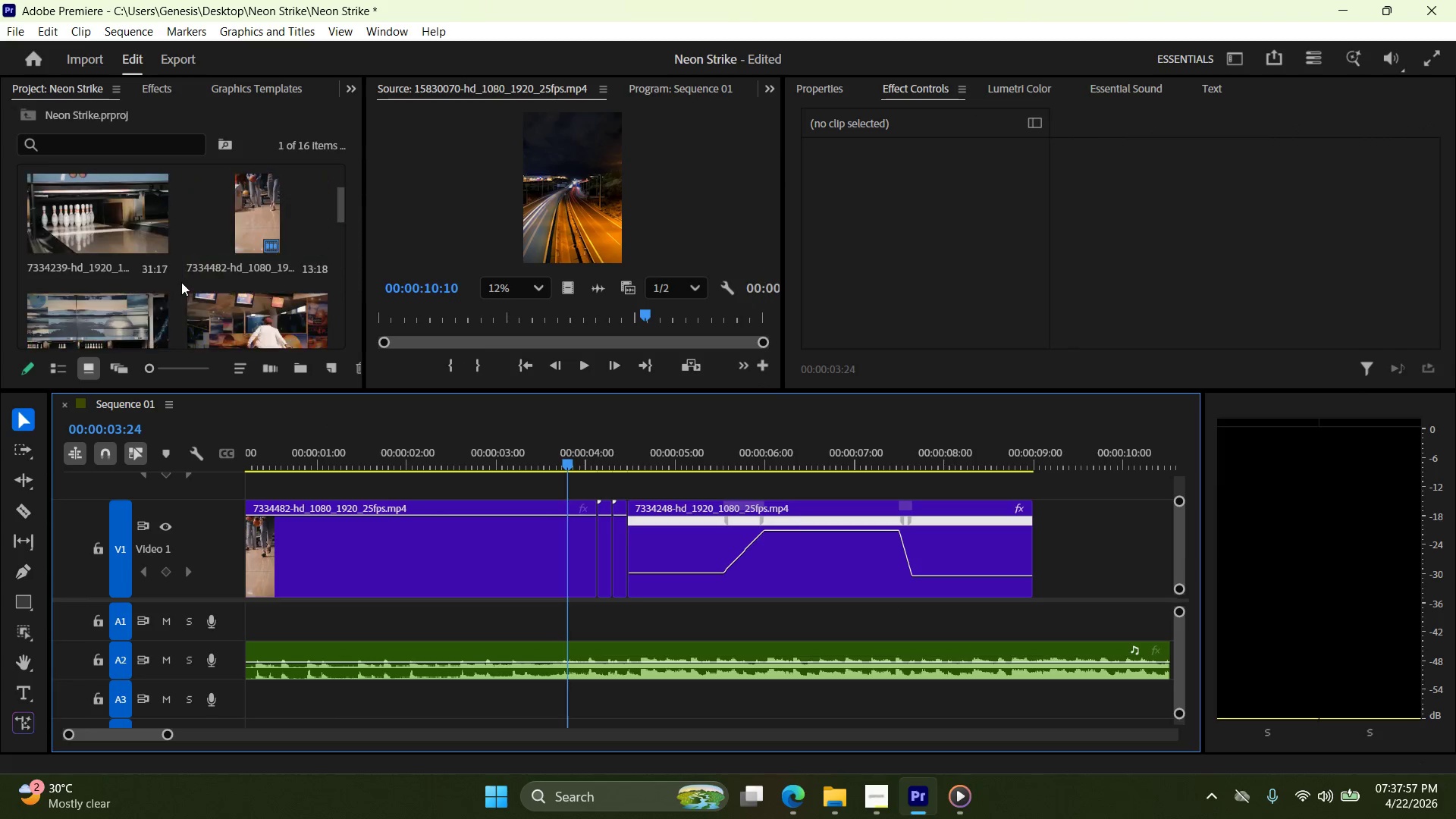 
key(Z)
 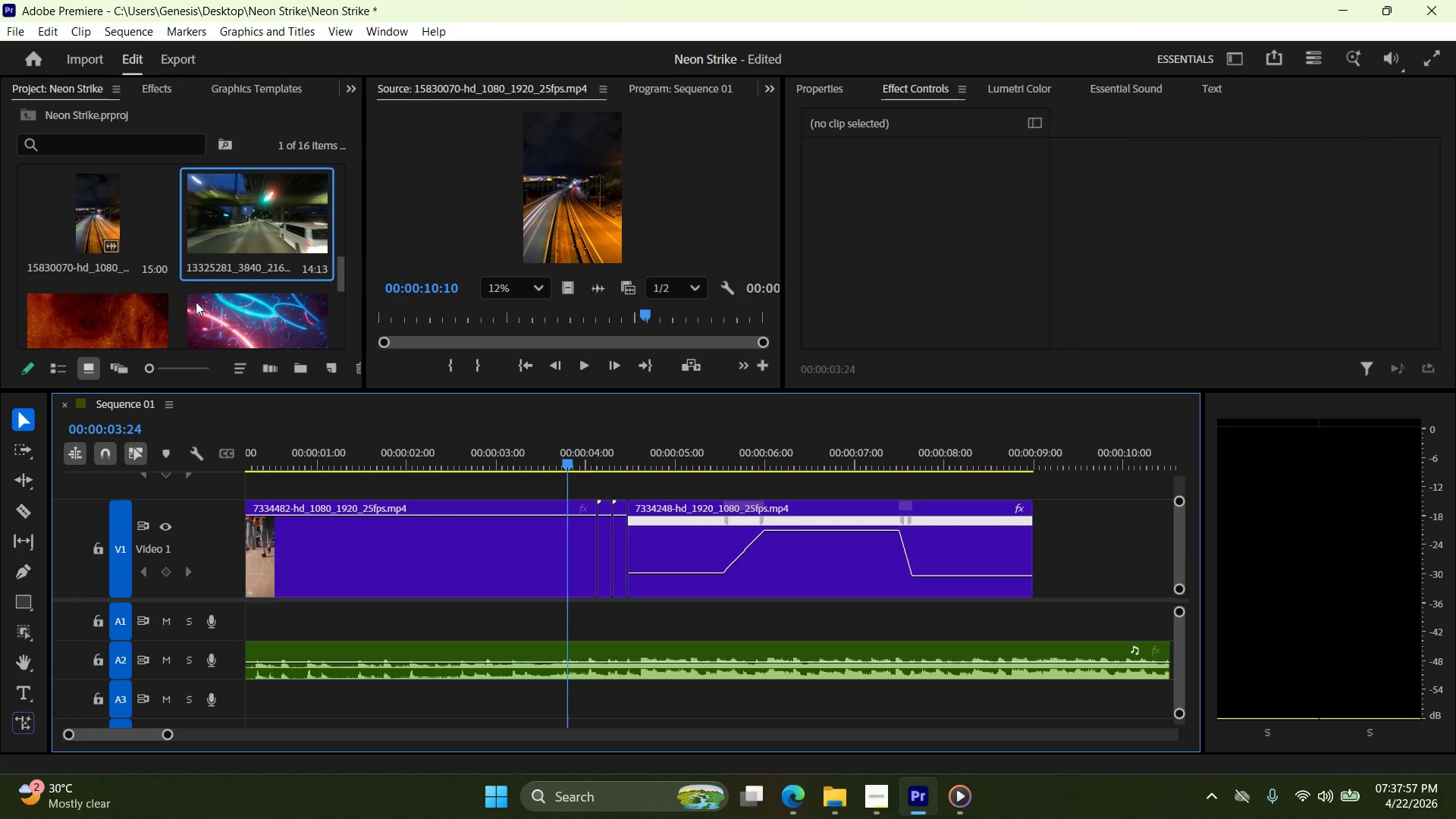 
scroll: coordinate [181, 282], scroll_direction: up, amount: 3.0
 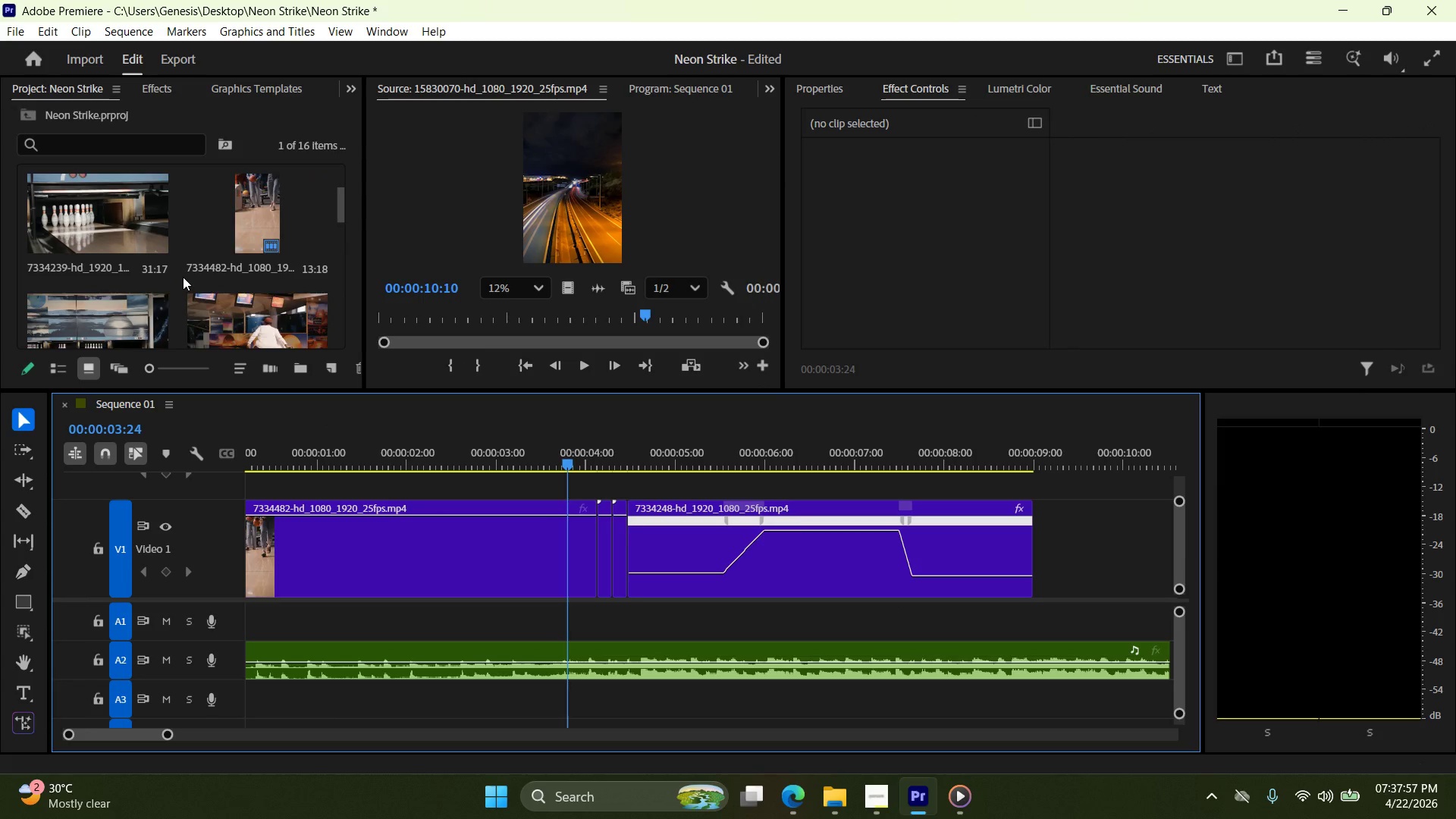 
scroll: coordinate [184, 281], scroll_direction: down, amount: 4.0
 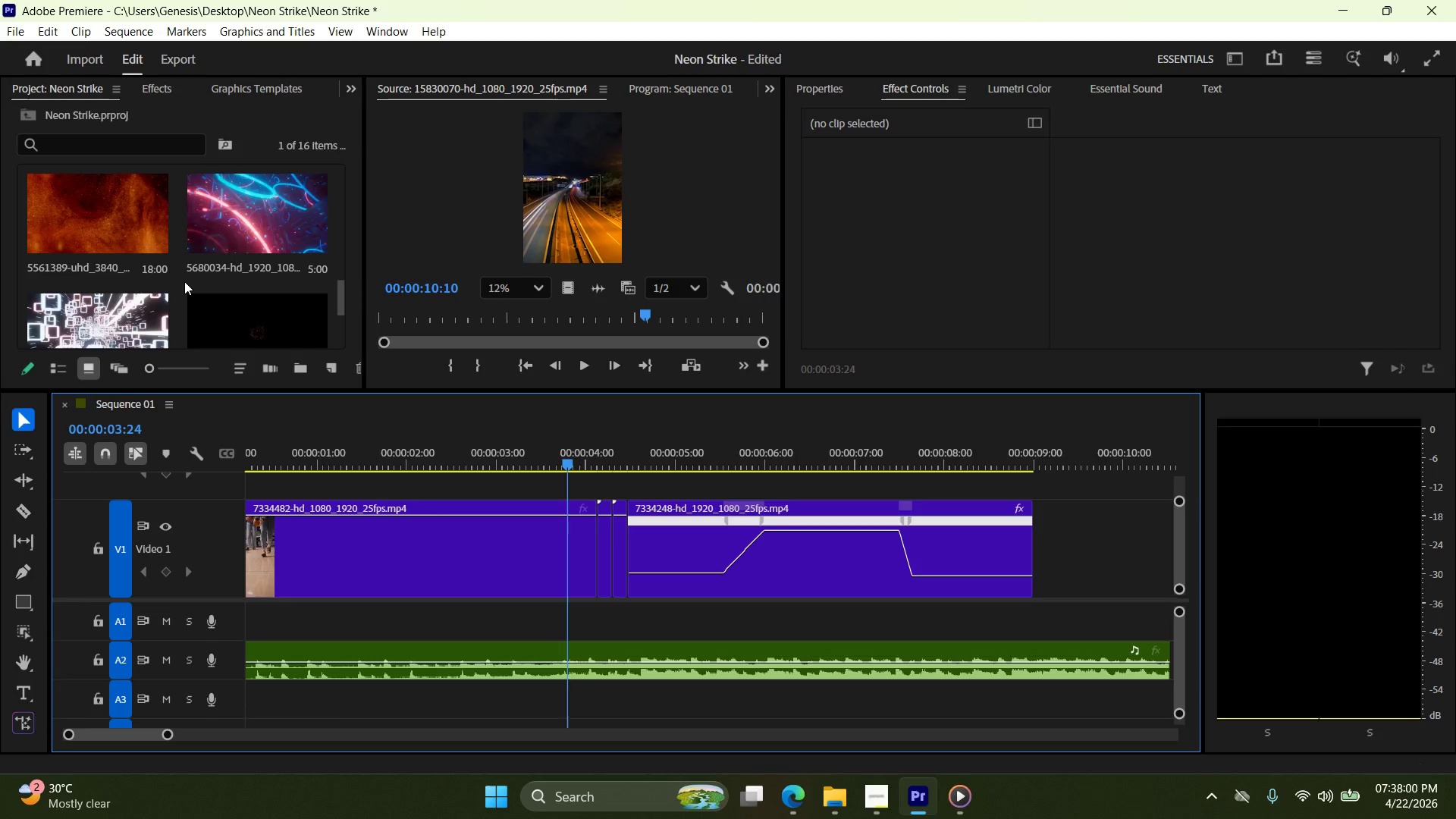 
scroll: coordinate [184, 281], scroll_direction: up, amount: 1.0
 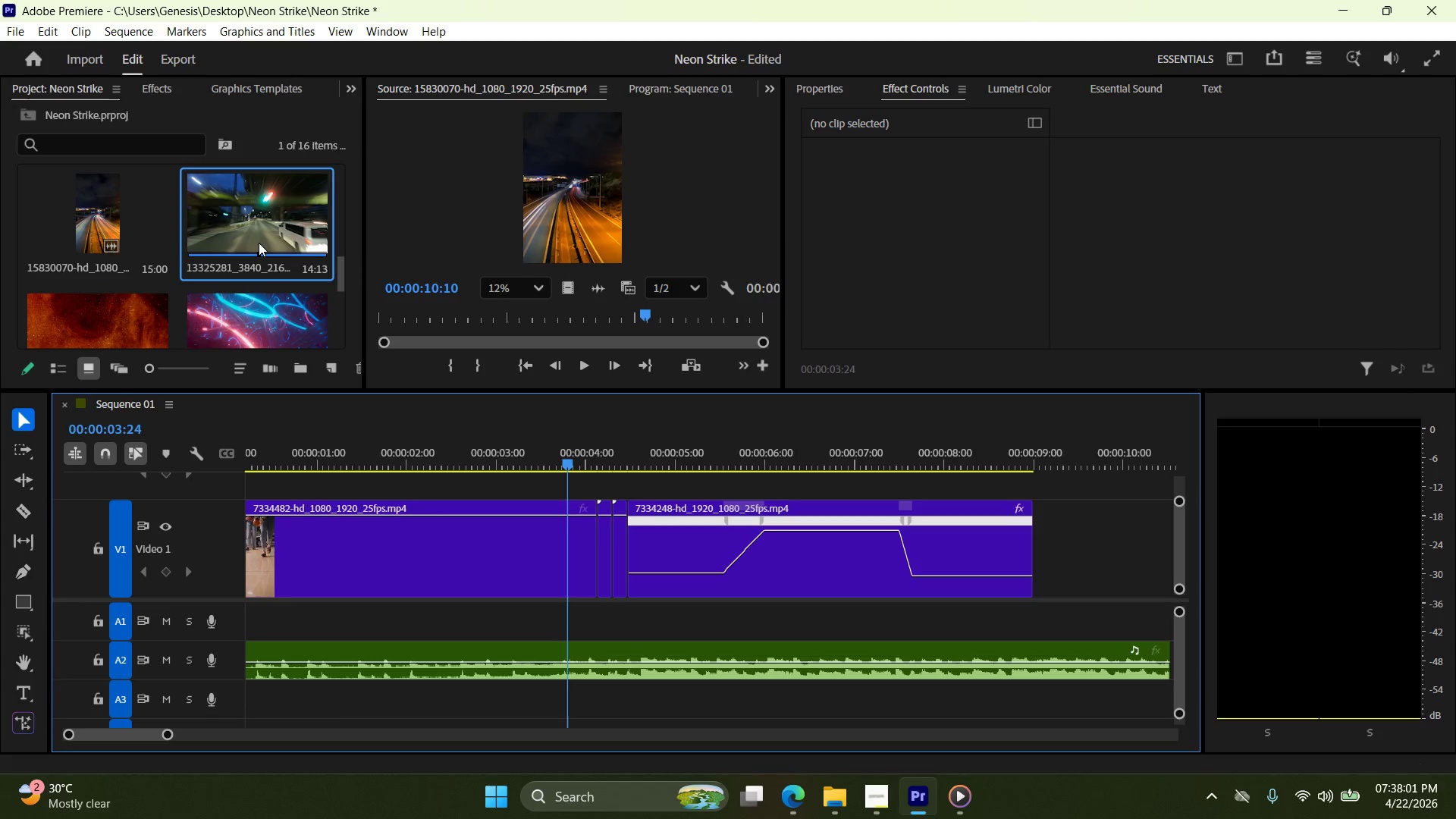 
scroll: coordinate [255, 262], scroll_direction: down, amount: 3.0
 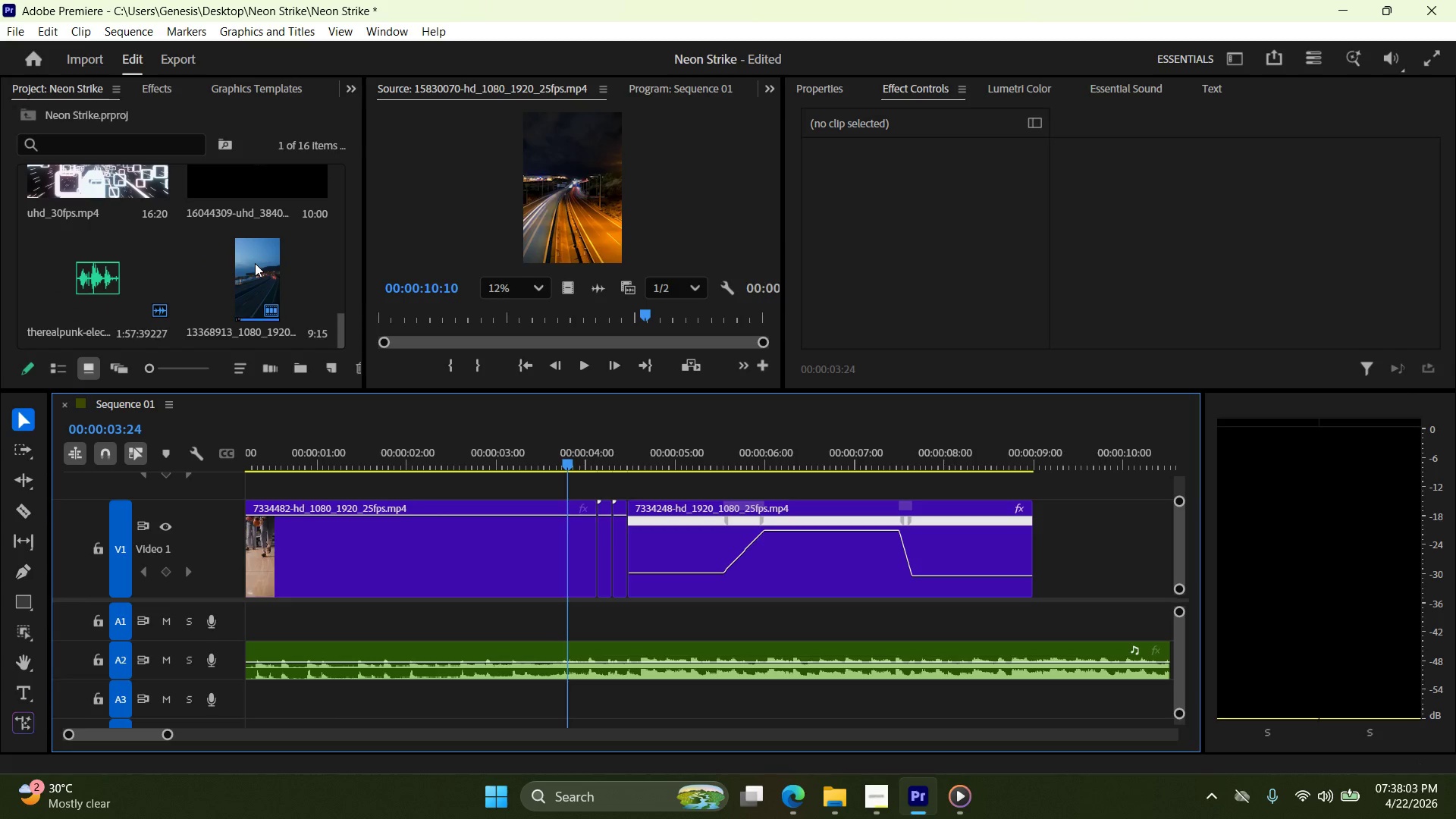 
scroll: coordinate [255, 263], scroll_direction: up, amount: 6.0
 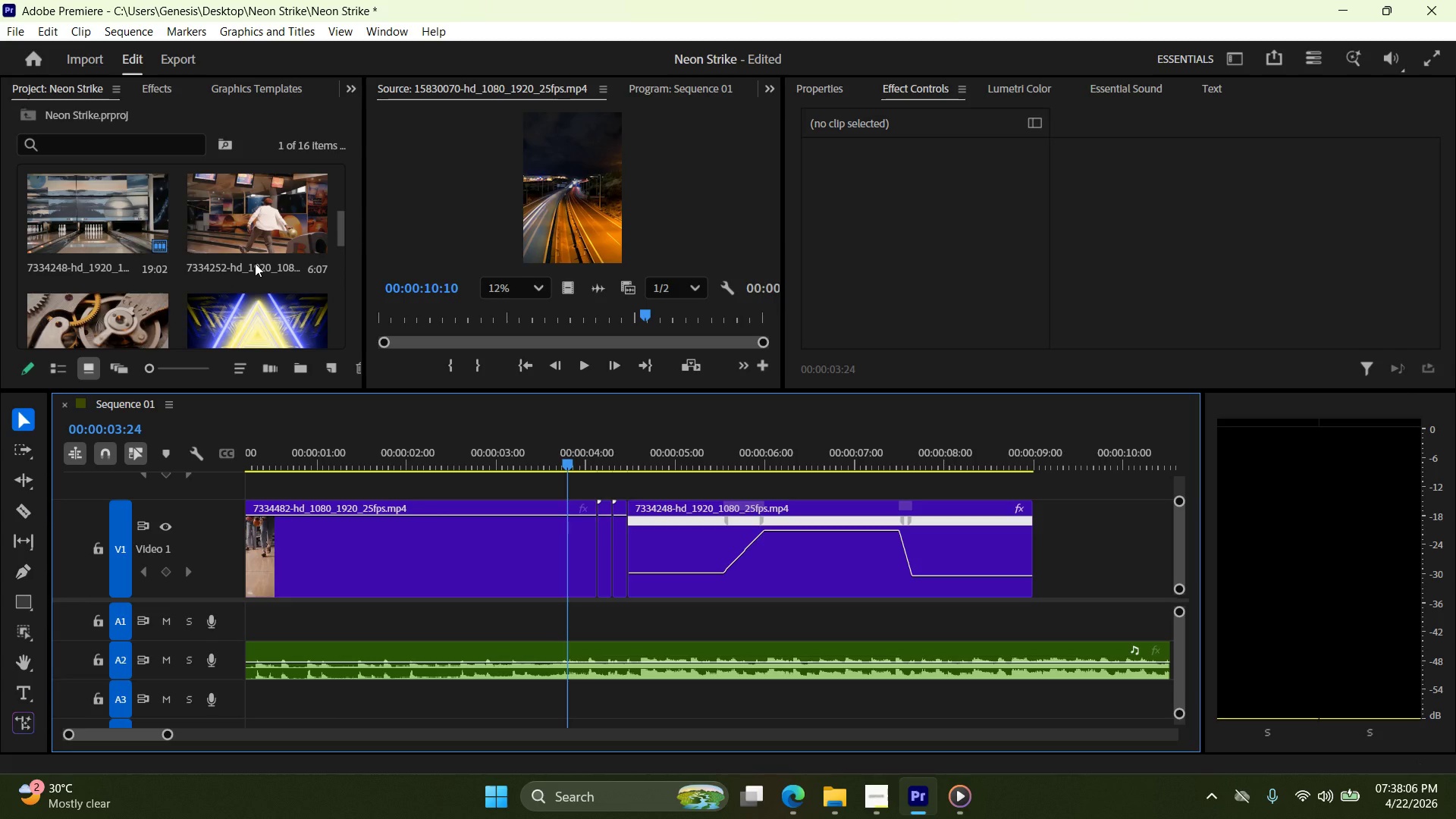 
scroll: coordinate [251, 265], scroll_direction: down, amount: 2.0
 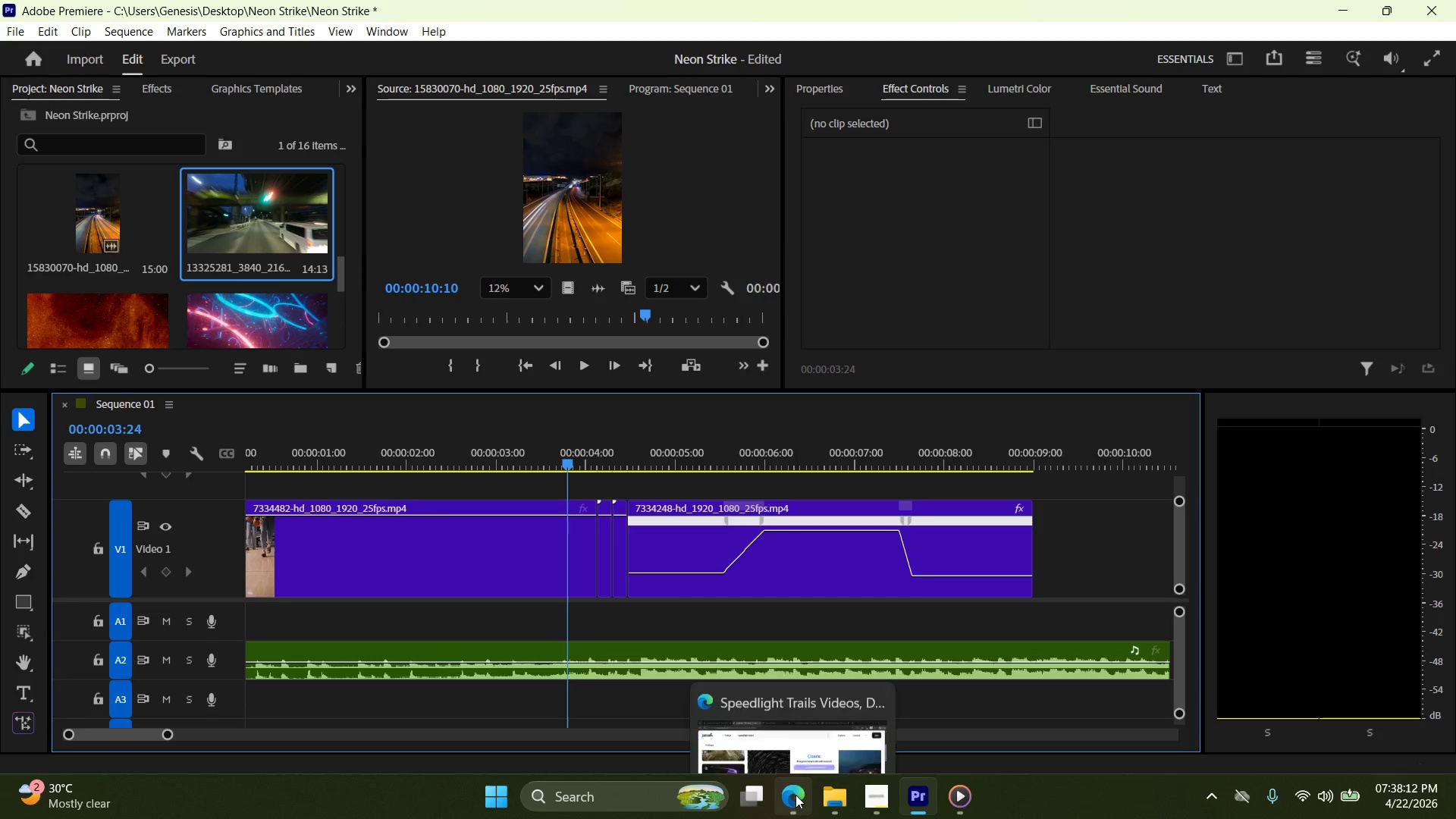 
wait(5.14)
 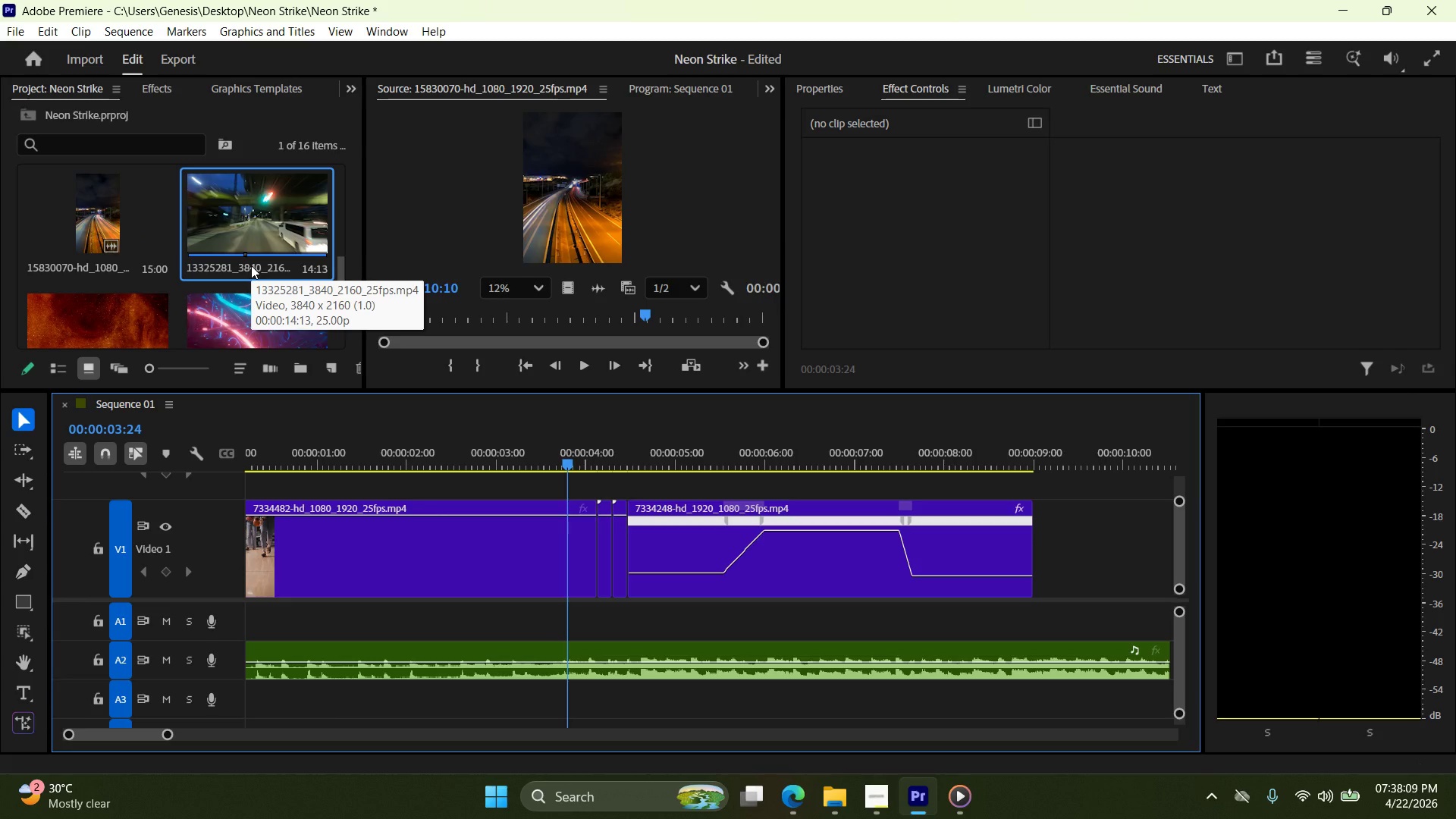 
left_click([795, 795])
 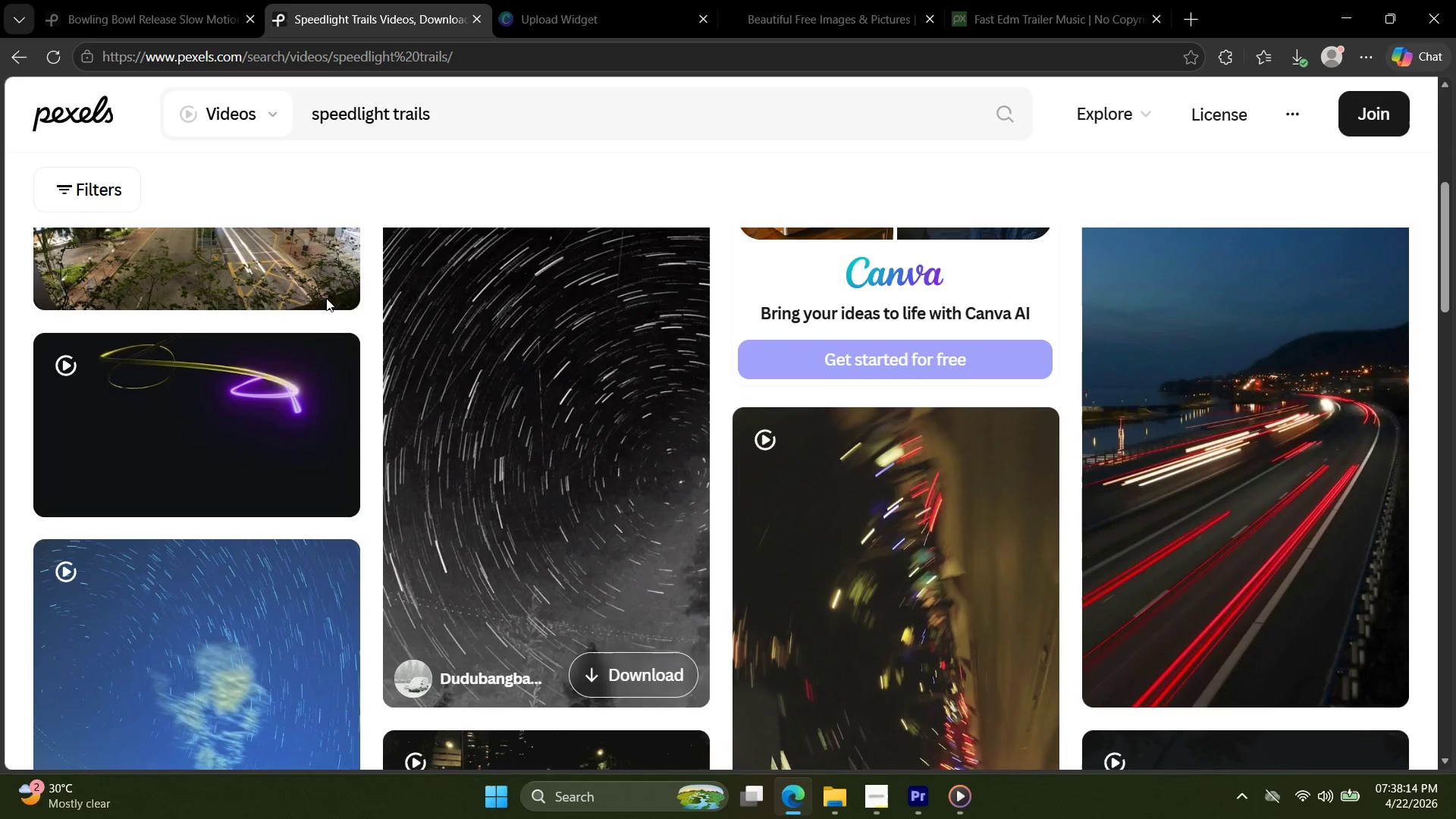 
scroll: coordinate [408, 260], scroll_direction: up, amount: 5.0
 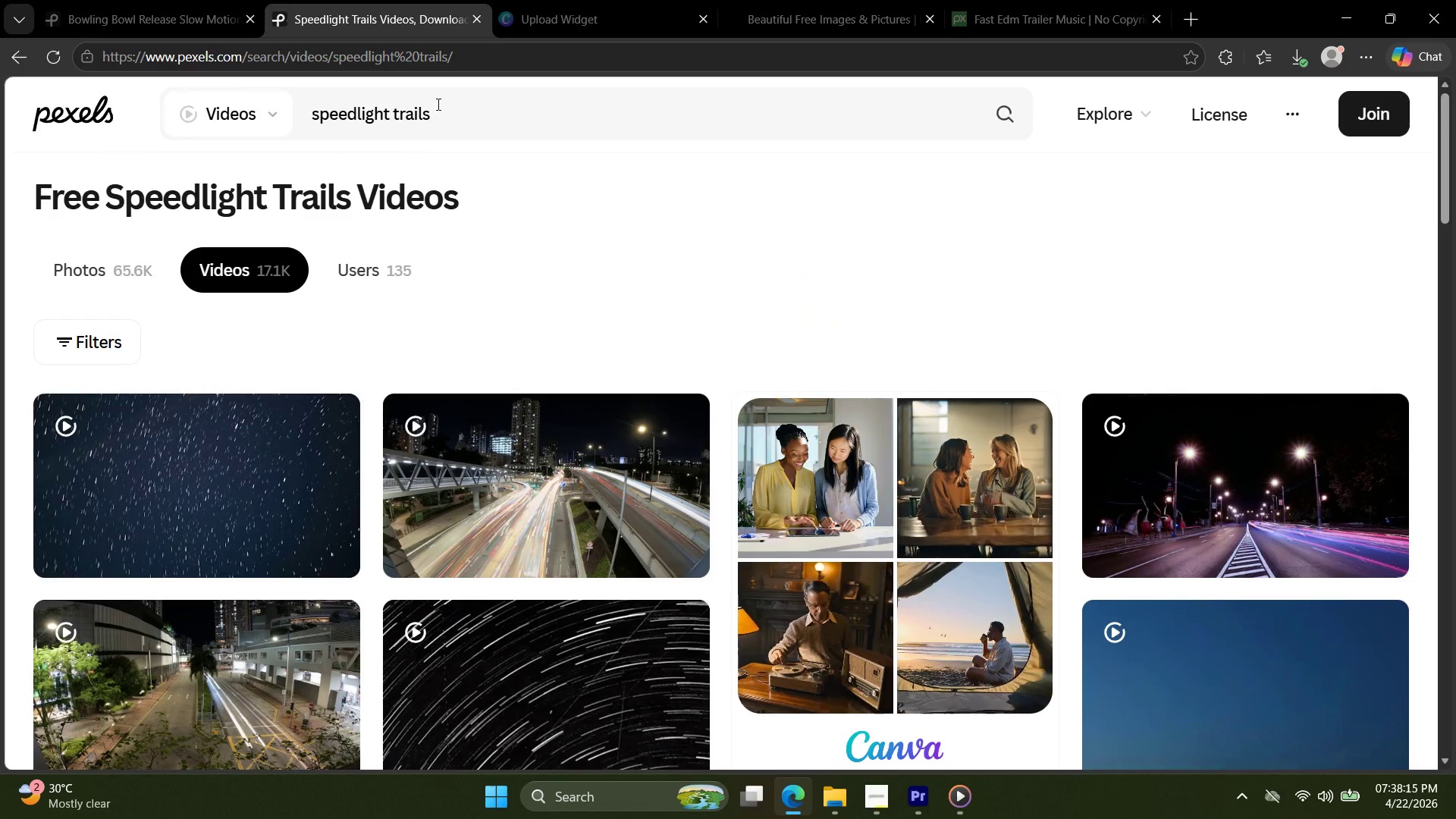 
left_click_drag(start_coordinate=[435, 107], to_coordinate=[272, 108])
 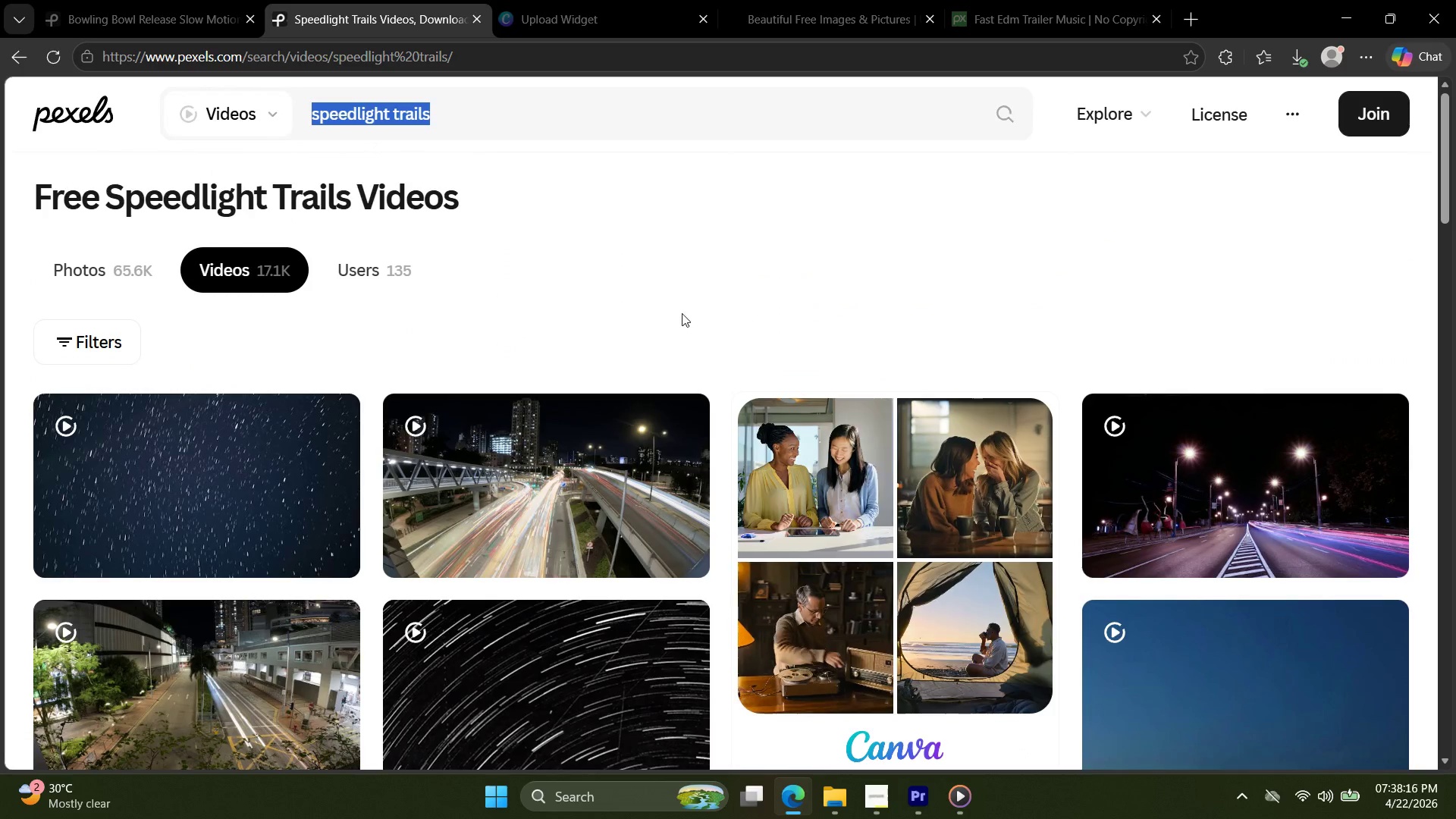 
scroll: coordinate [1132, 496], scroll_direction: down, amount: 16.0
 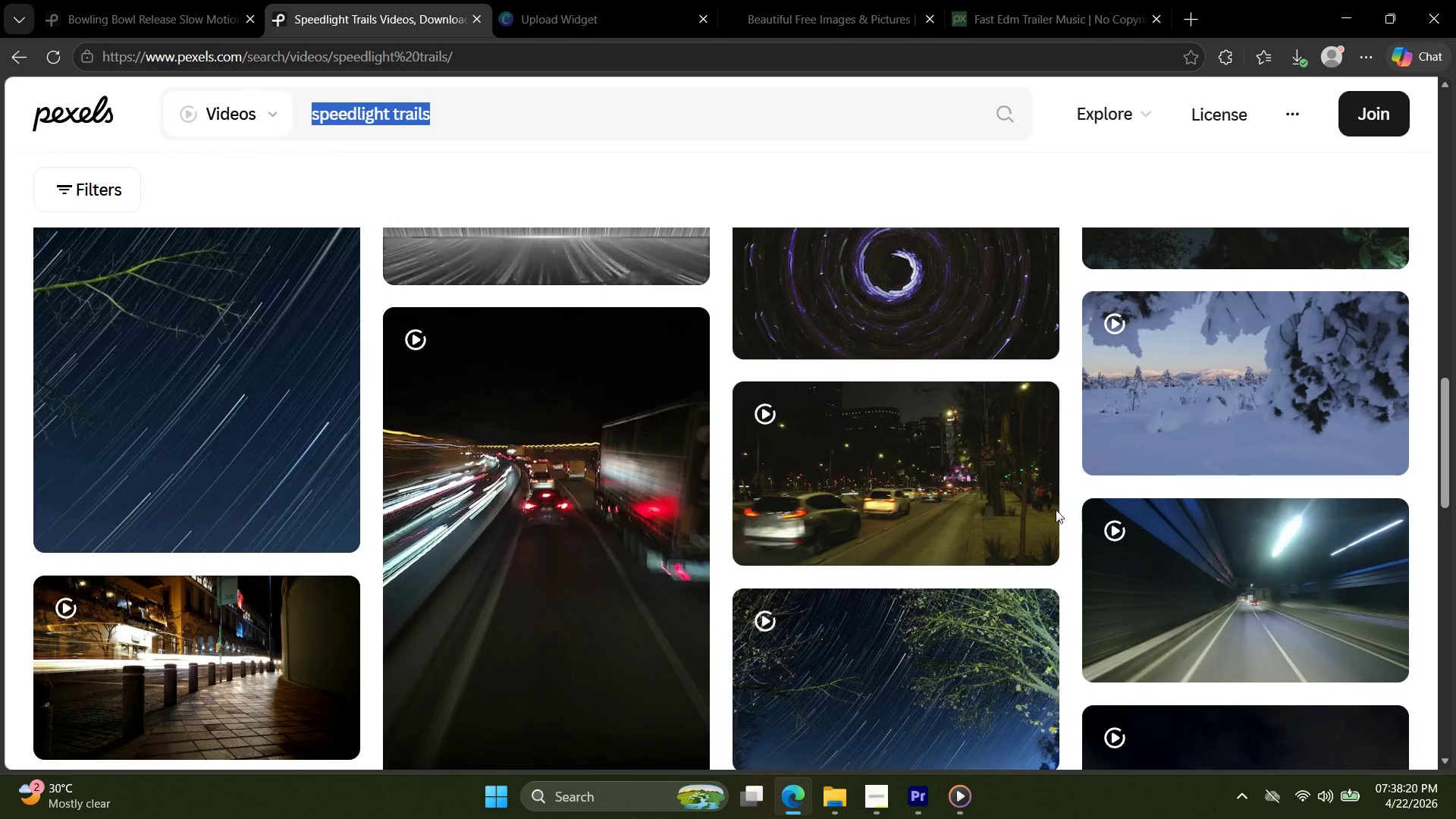 
left_click([554, 498])
 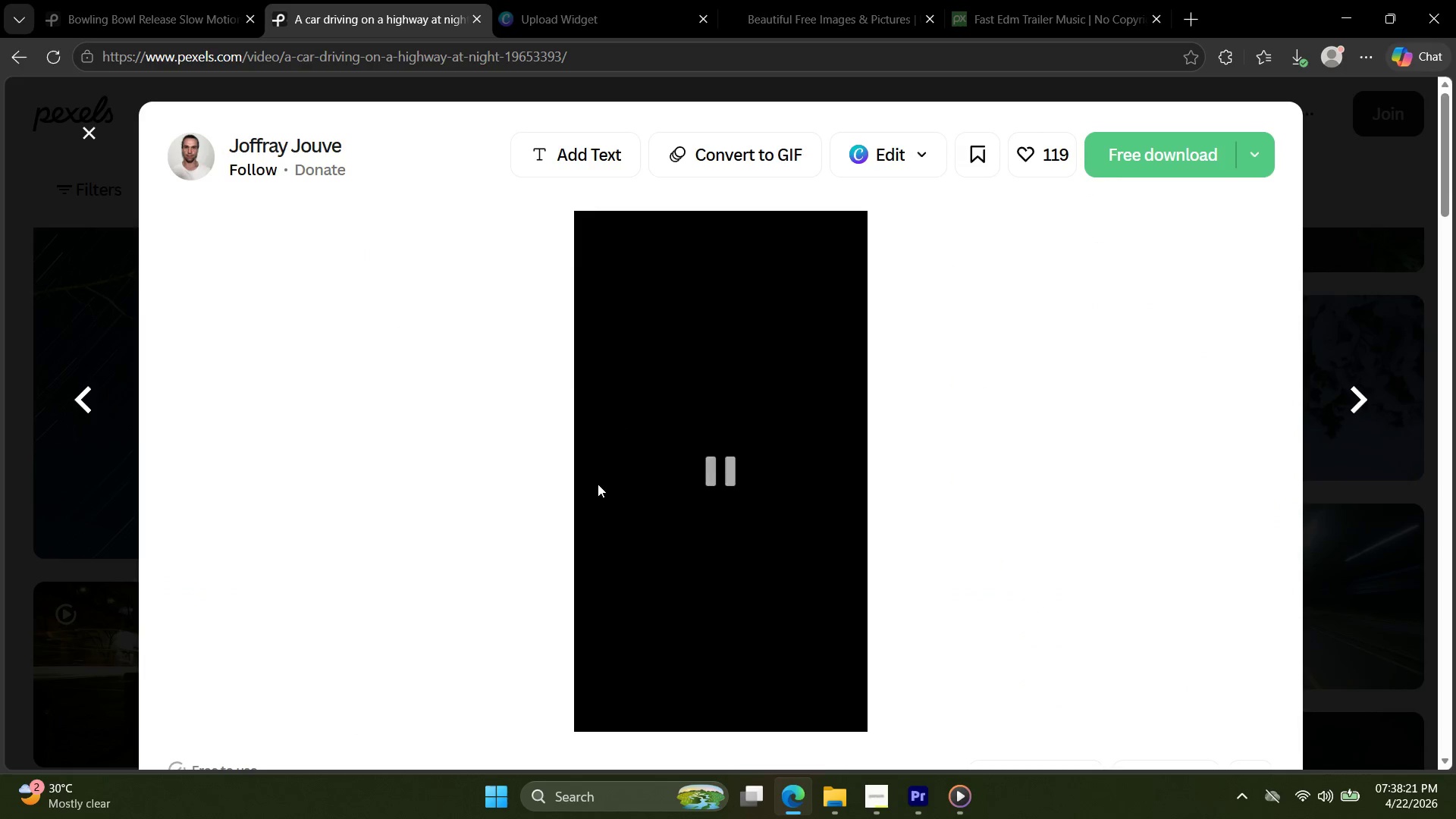 
key(Escape)
 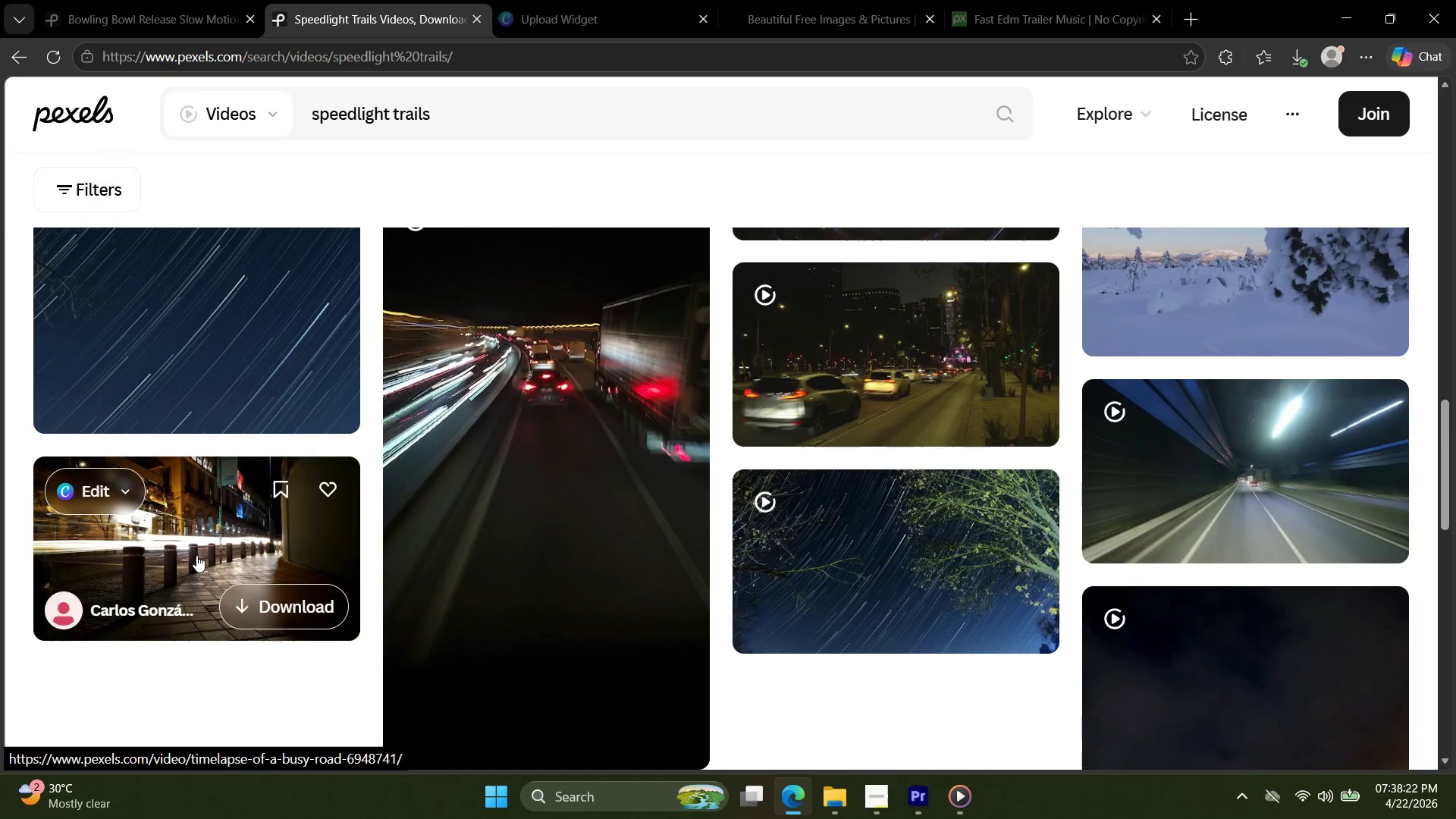 
left_click([196, 557])
 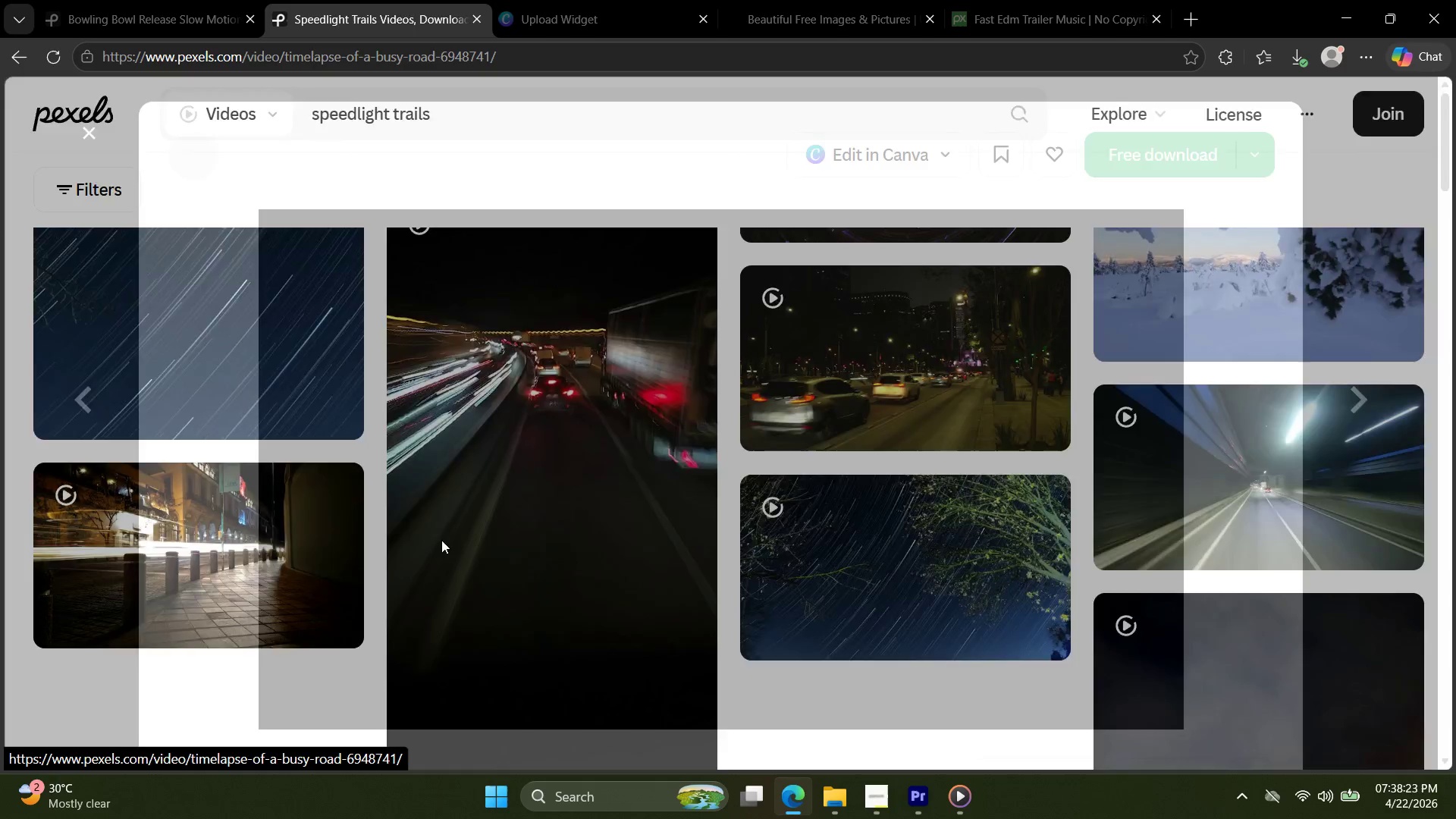 
key(Escape)
 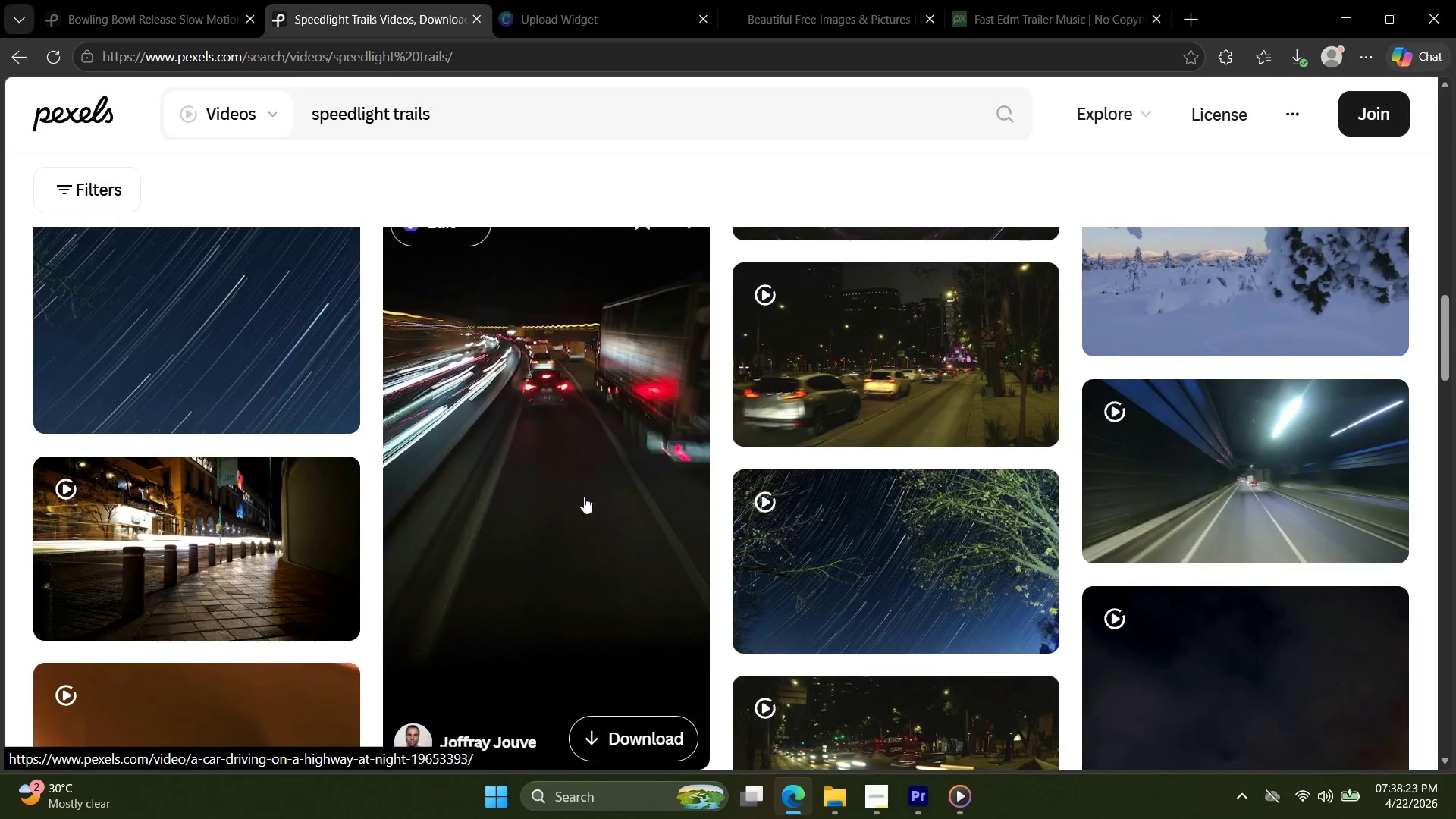 
left_click([529, 478])
 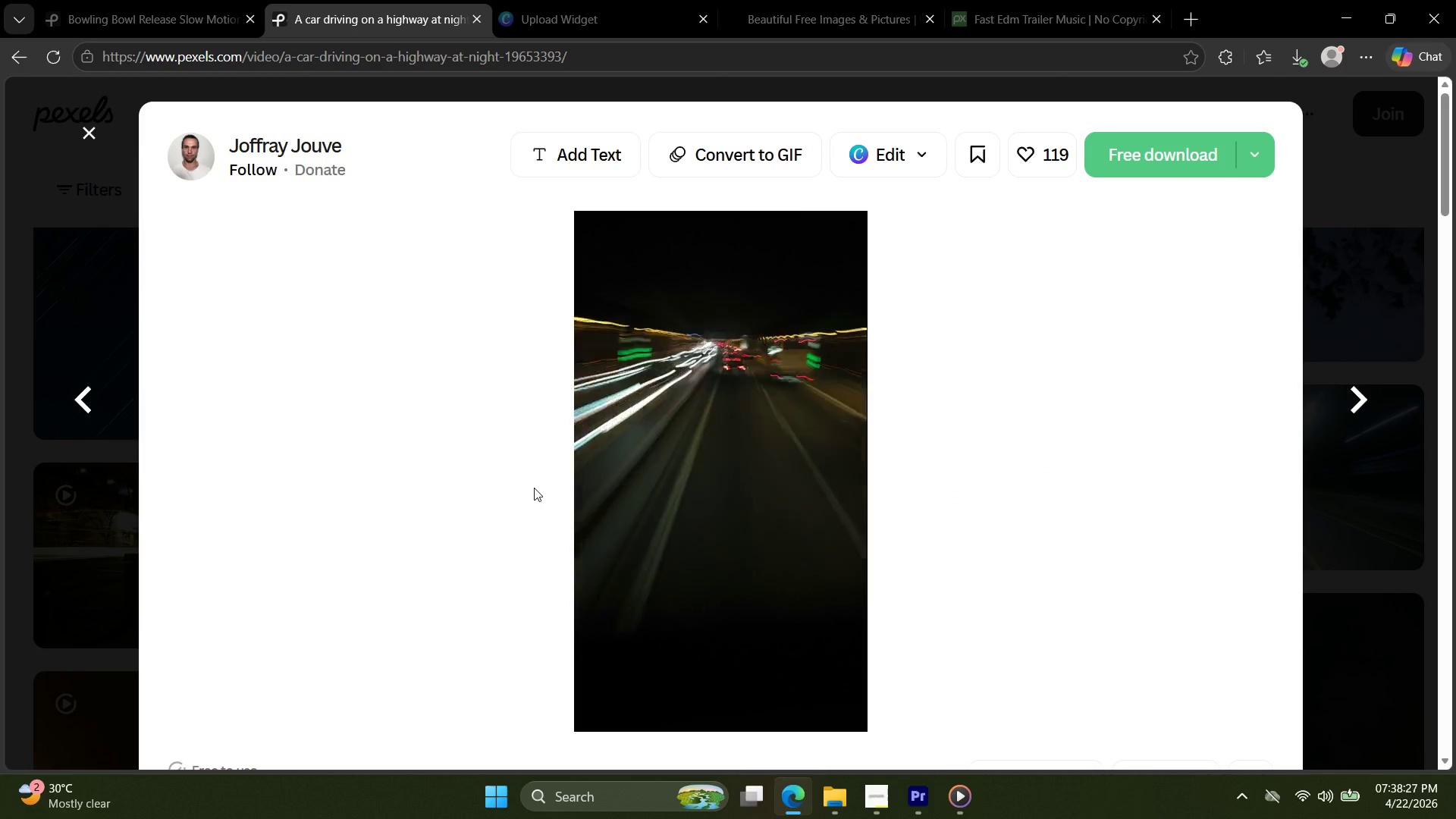 
key(Escape)
 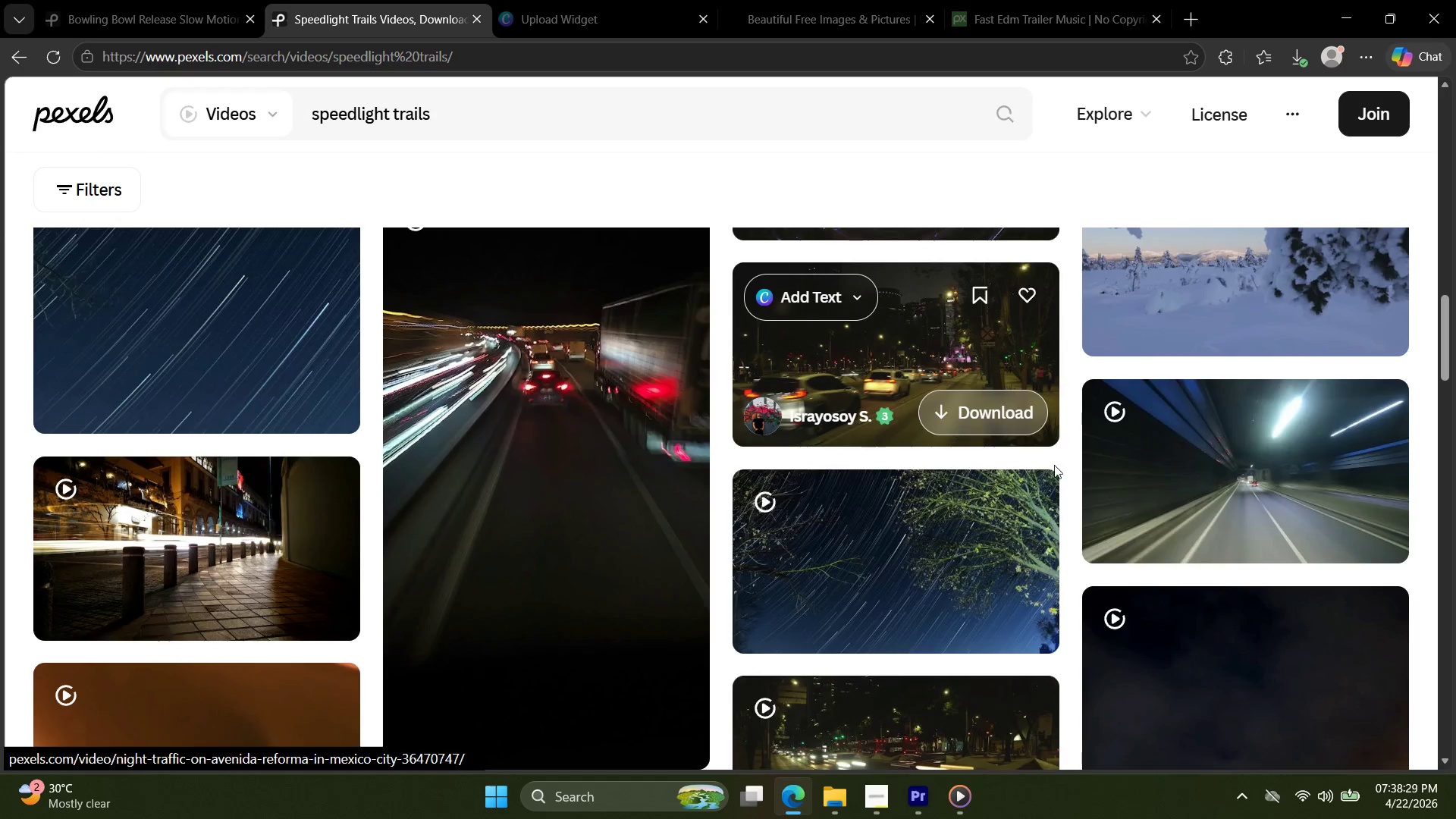 
left_click([1258, 480])
 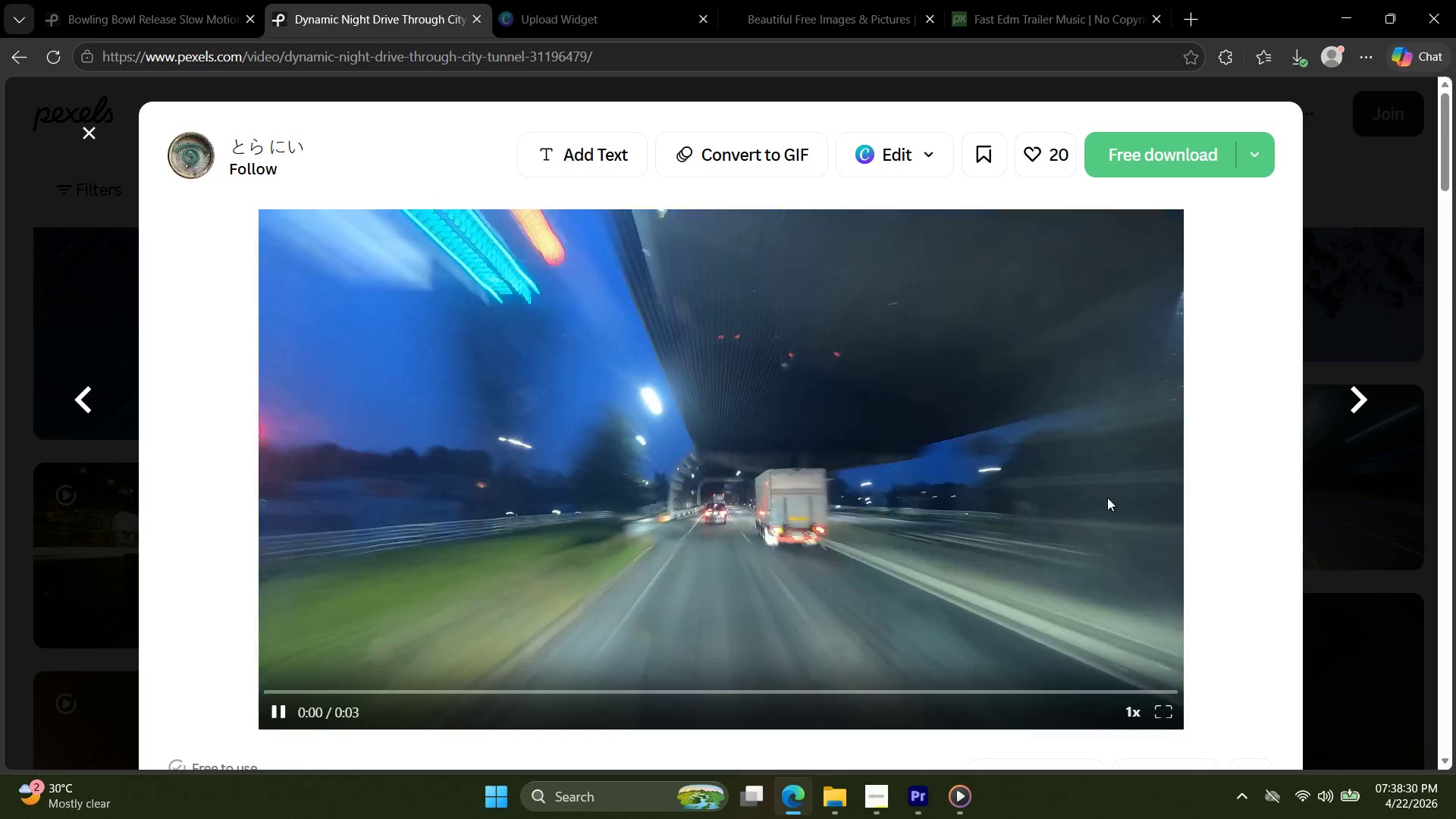 
key(Escape)
 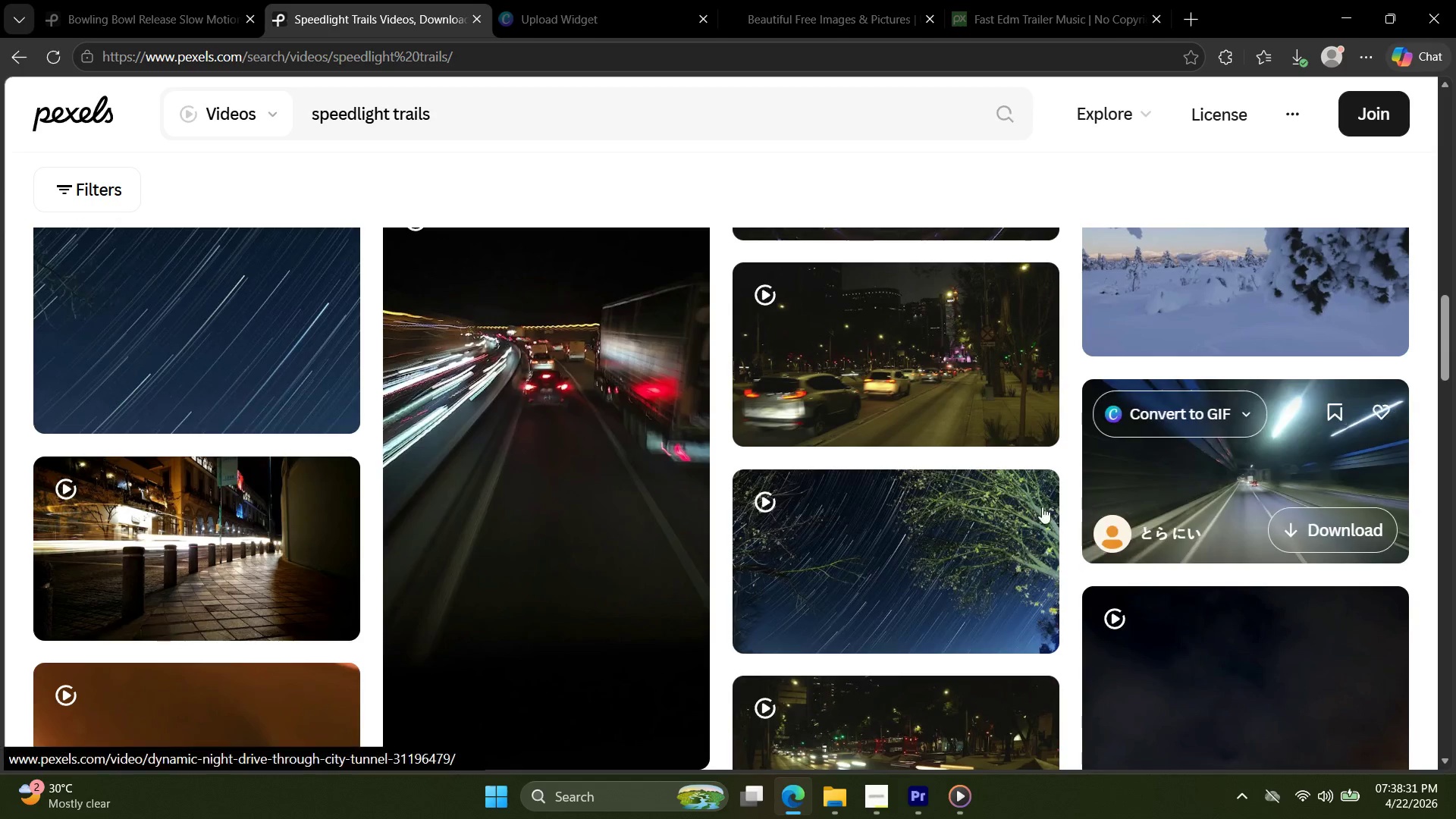 
scroll: coordinate [977, 509], scroll_direction: down, amount: 19.0
 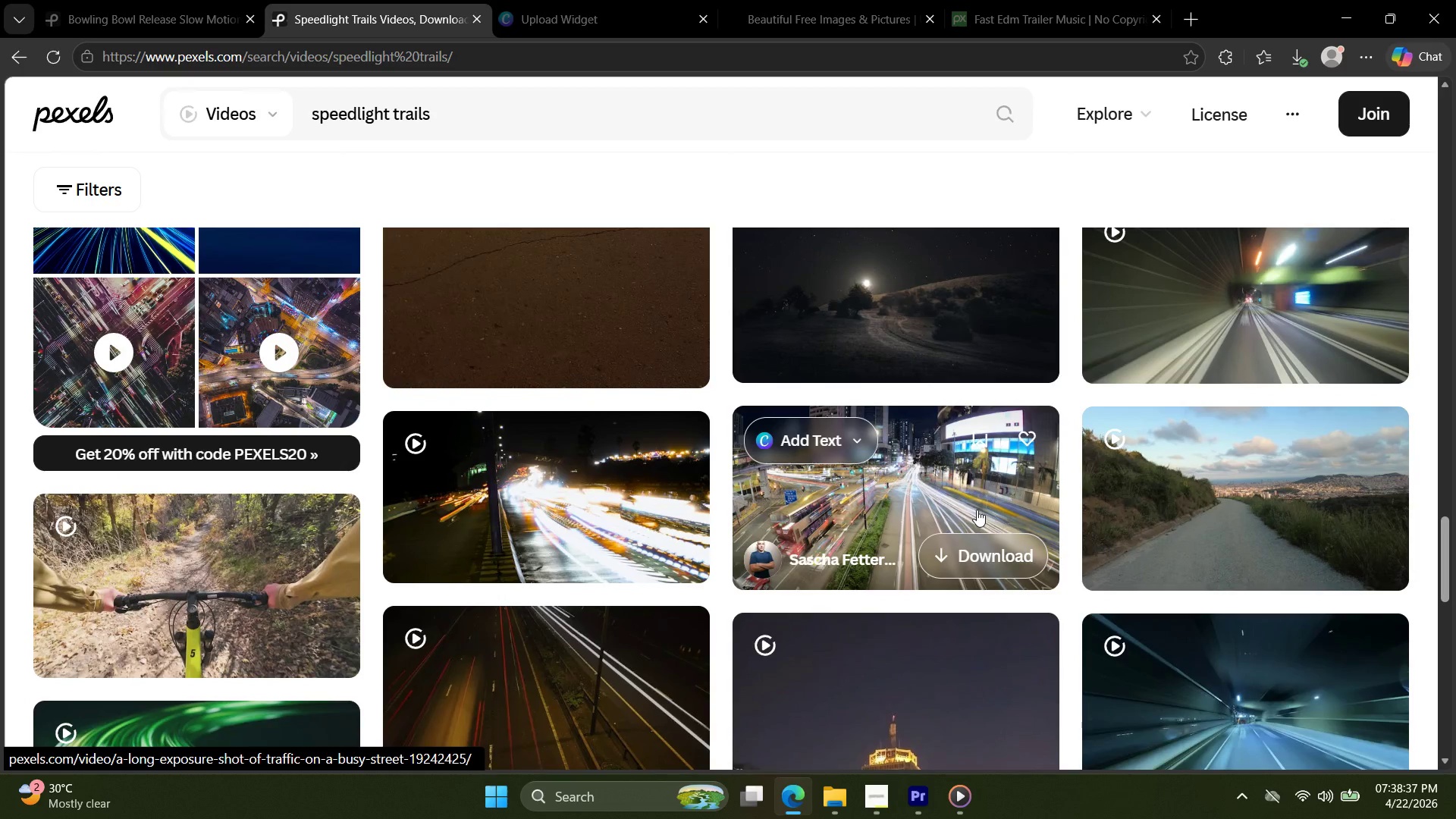 
scroll: coordinate [979, 512], scroll_direction: down, amount: 5.0
 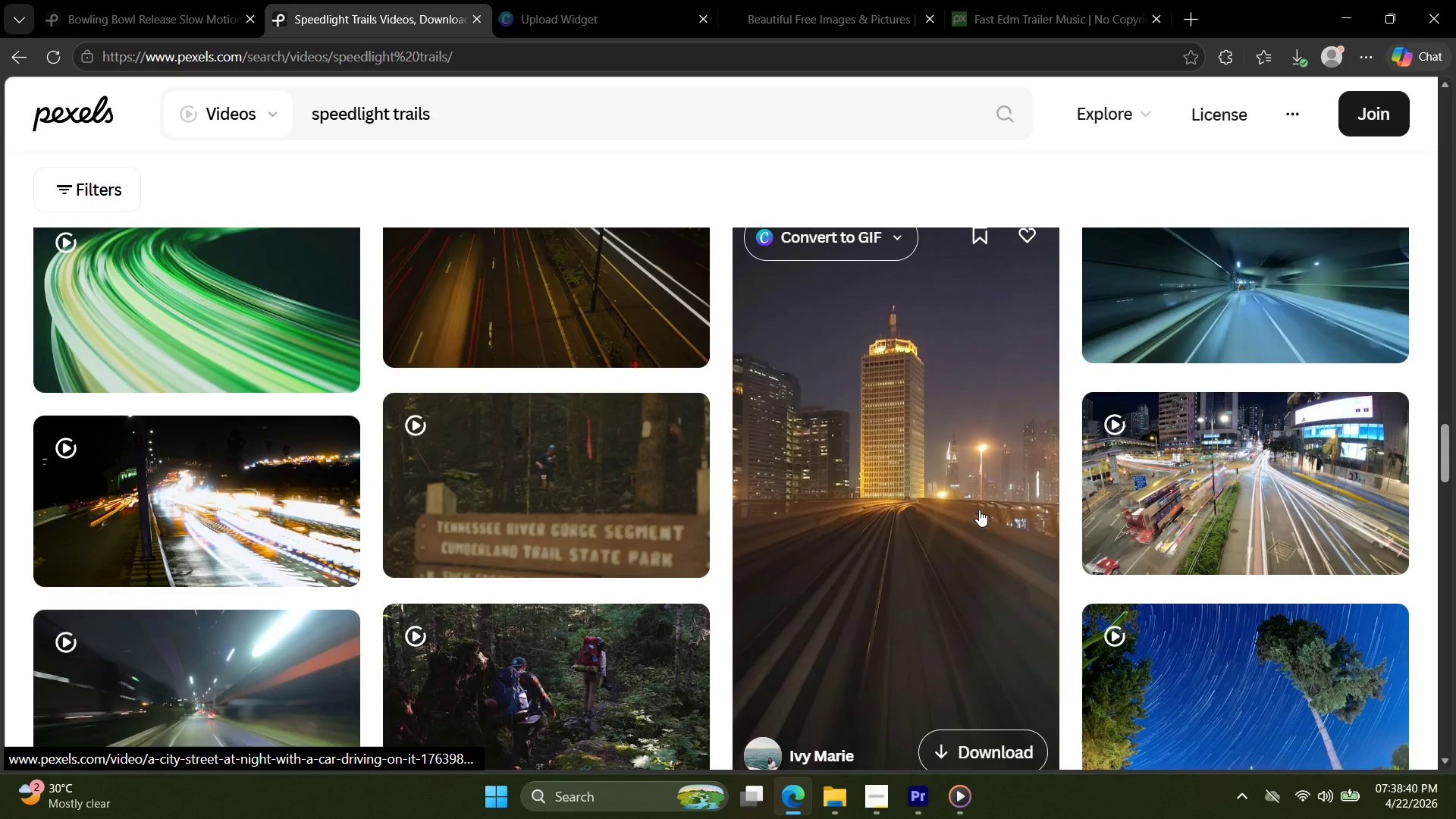 
left_click([983, 507])
 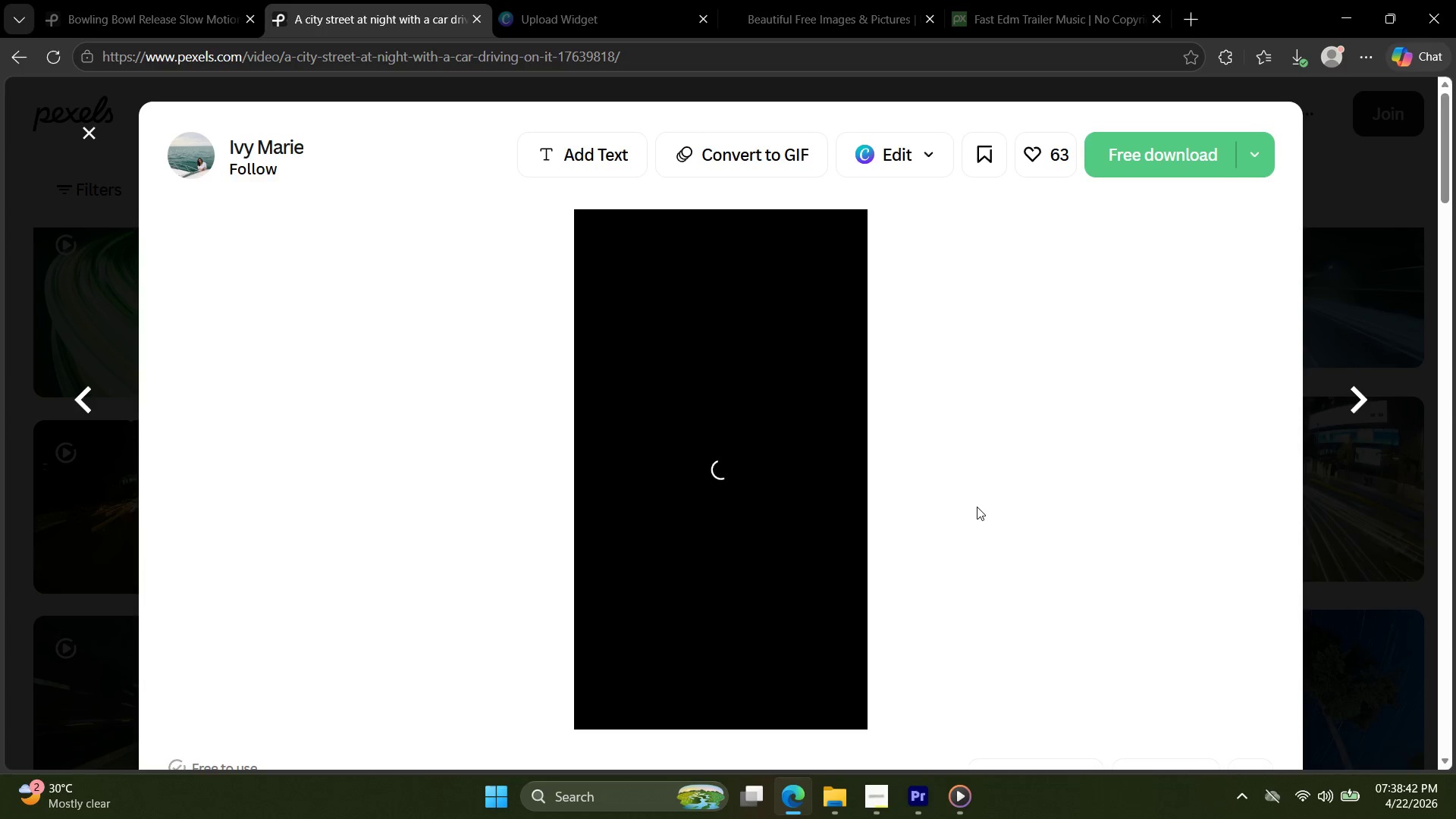 
key(Escape)
 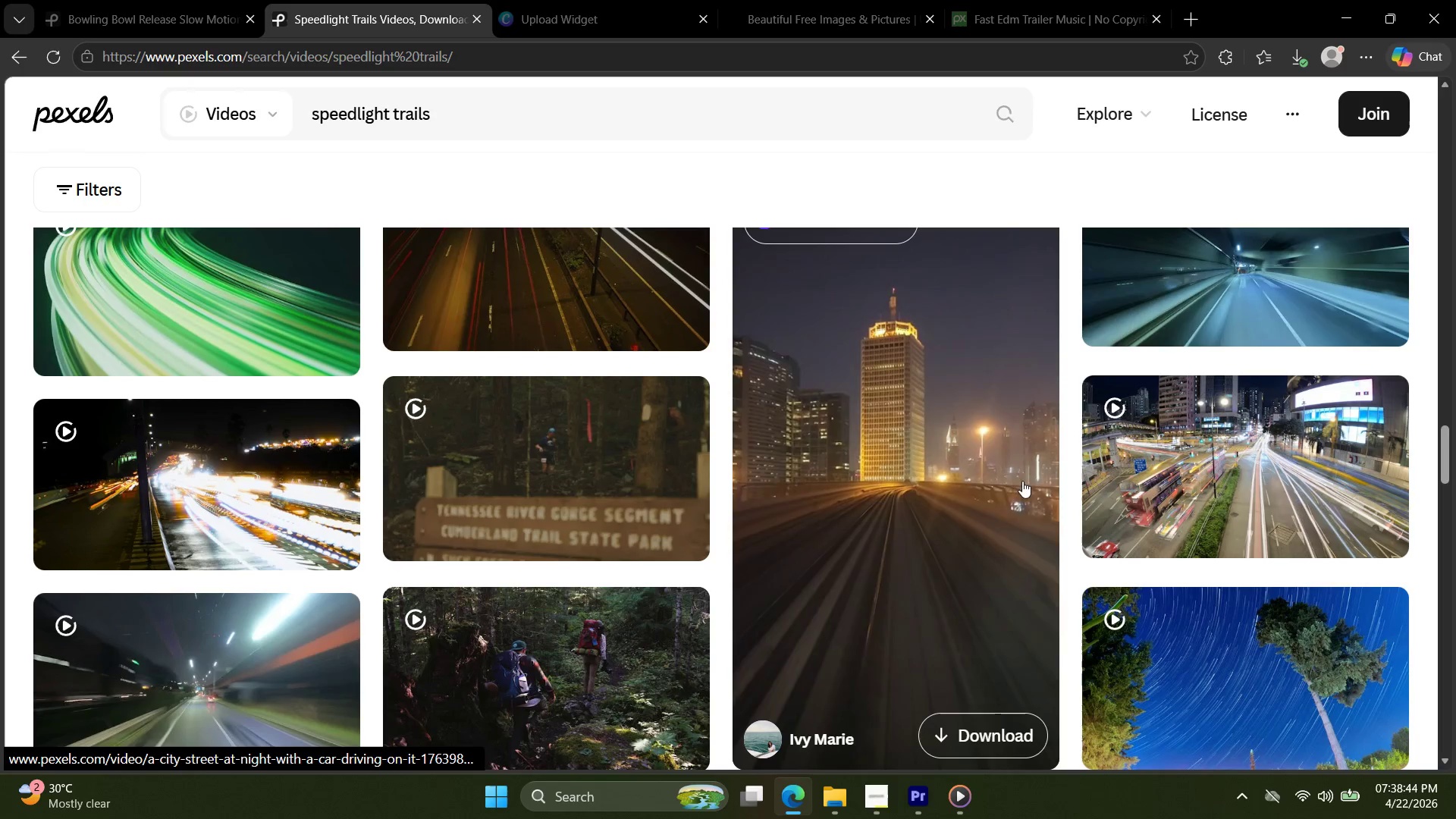 
scroll: coordinate [1009, 507], scroll_direction: down, amount: 5.0
 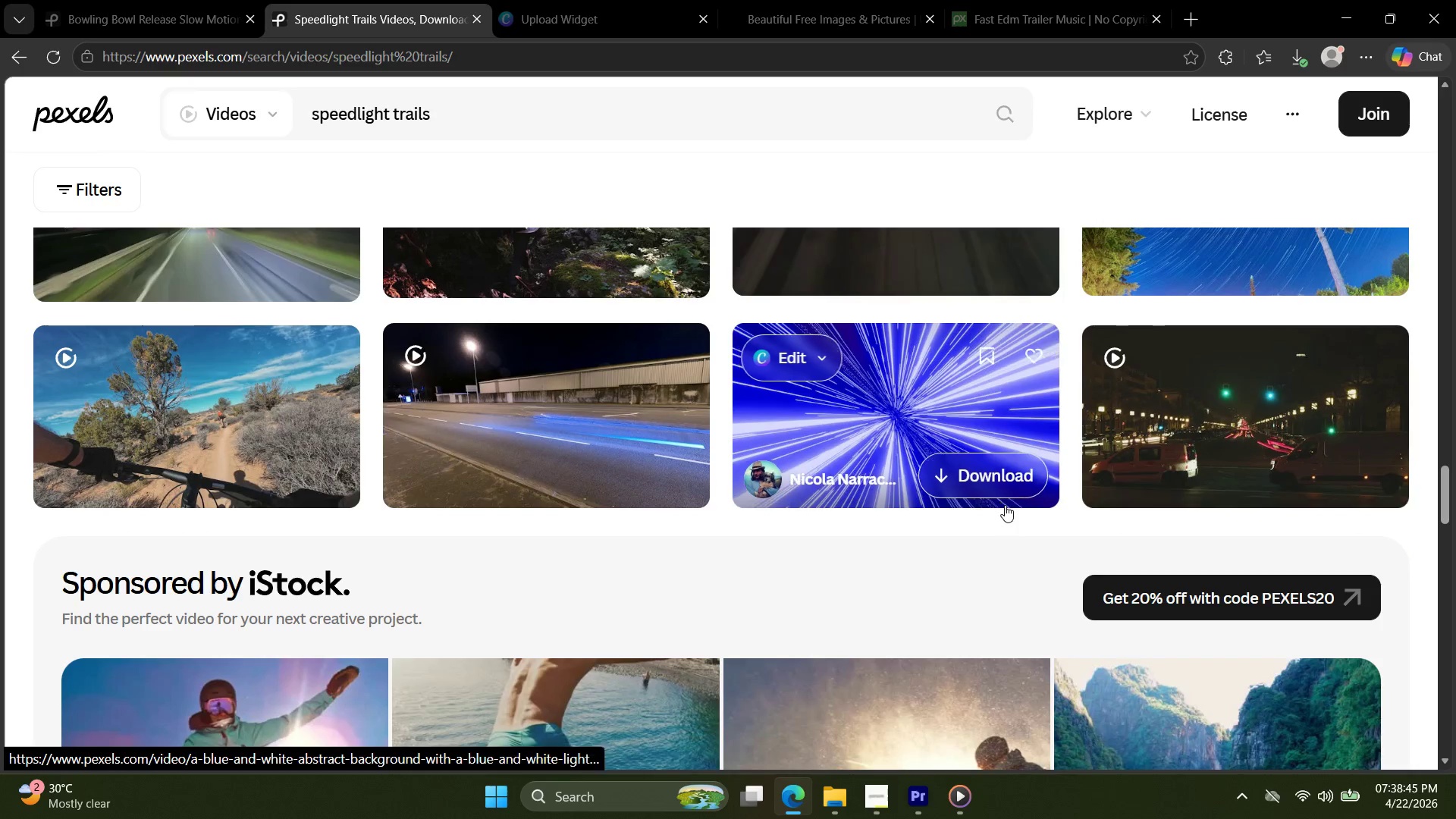 
scroll: coordinate [1003, 505], scroll_direction: up, amount: 5.0
 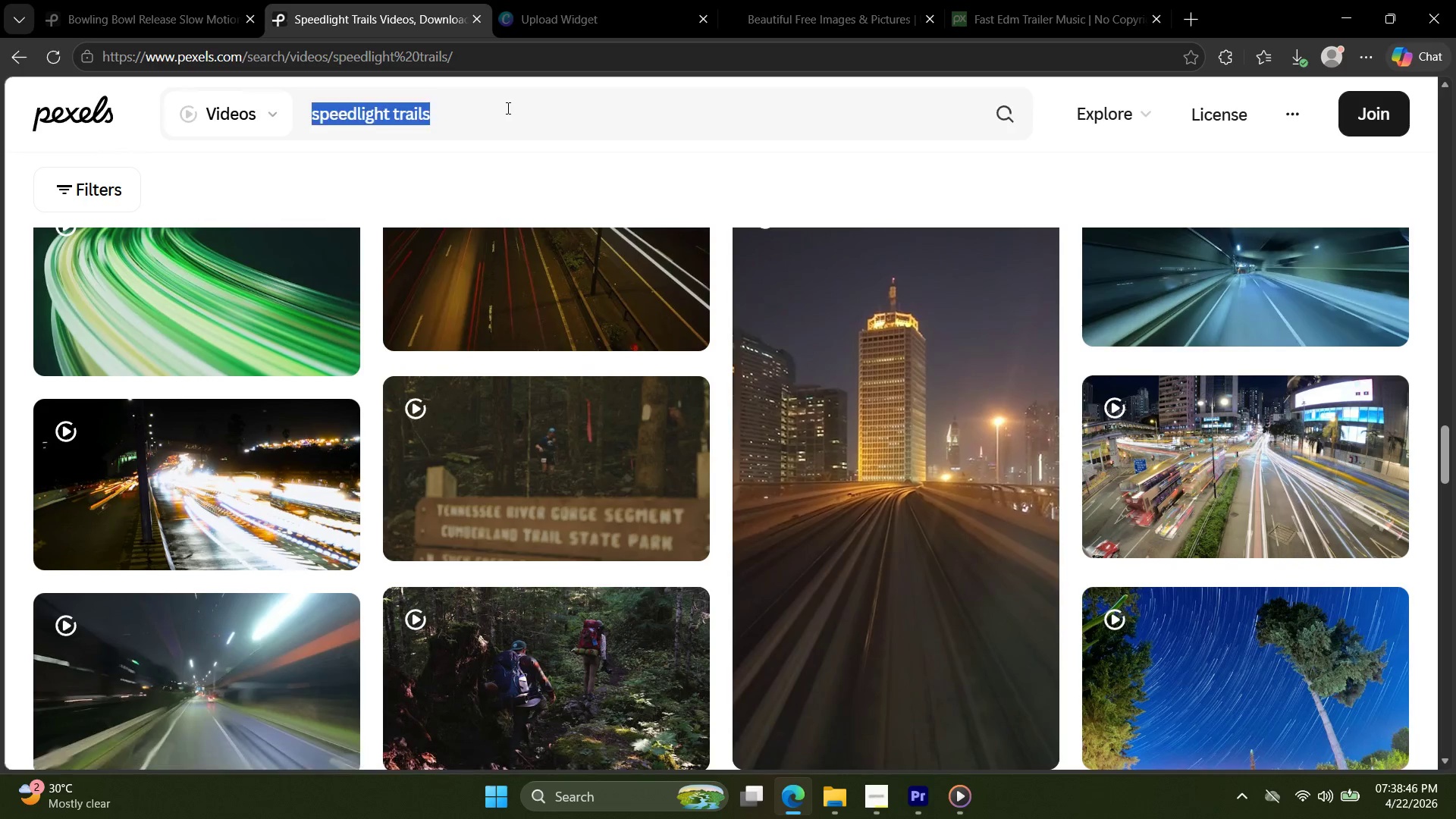 
key(Space)
 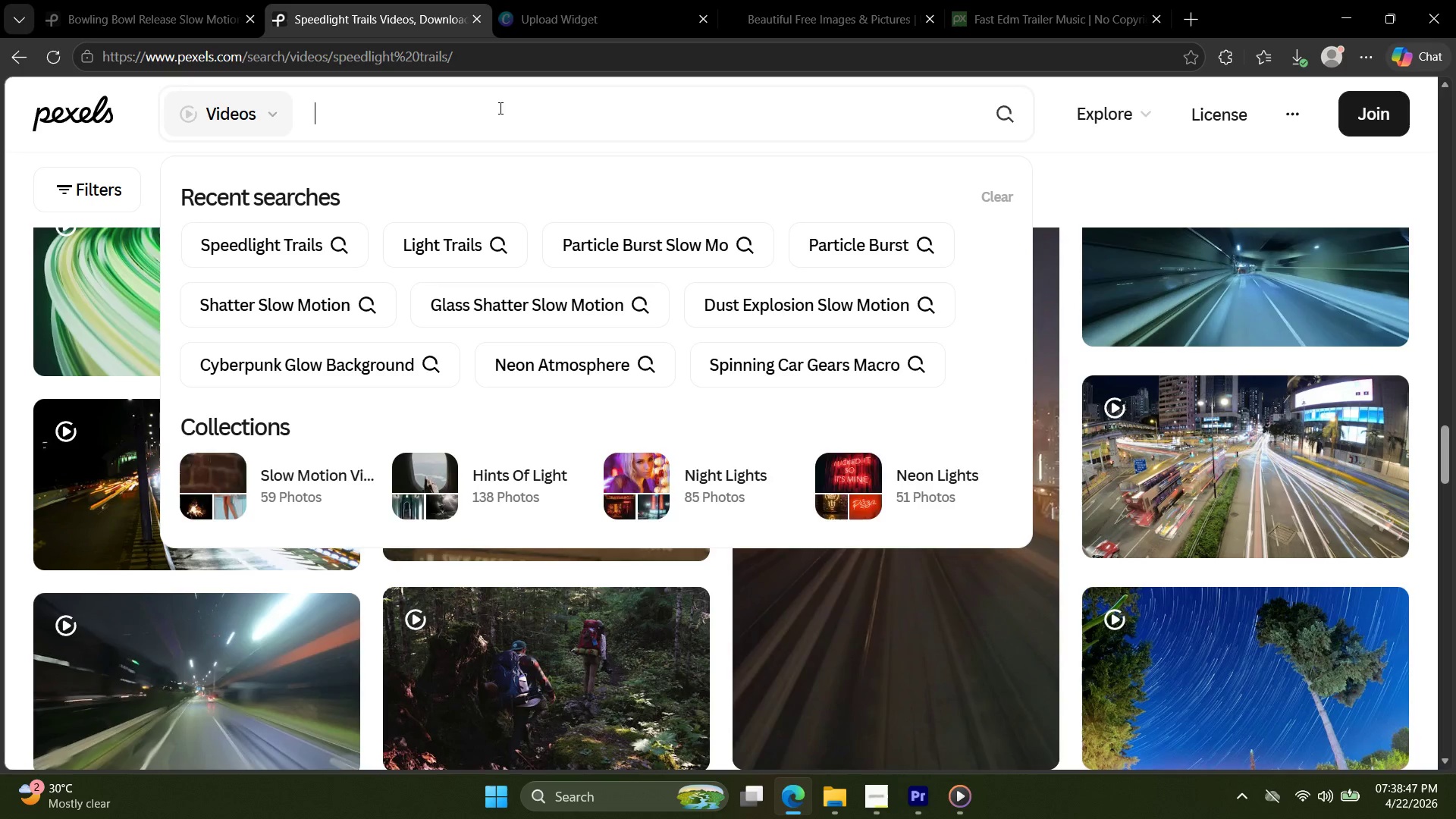 
key(Control+ControlLeft)
 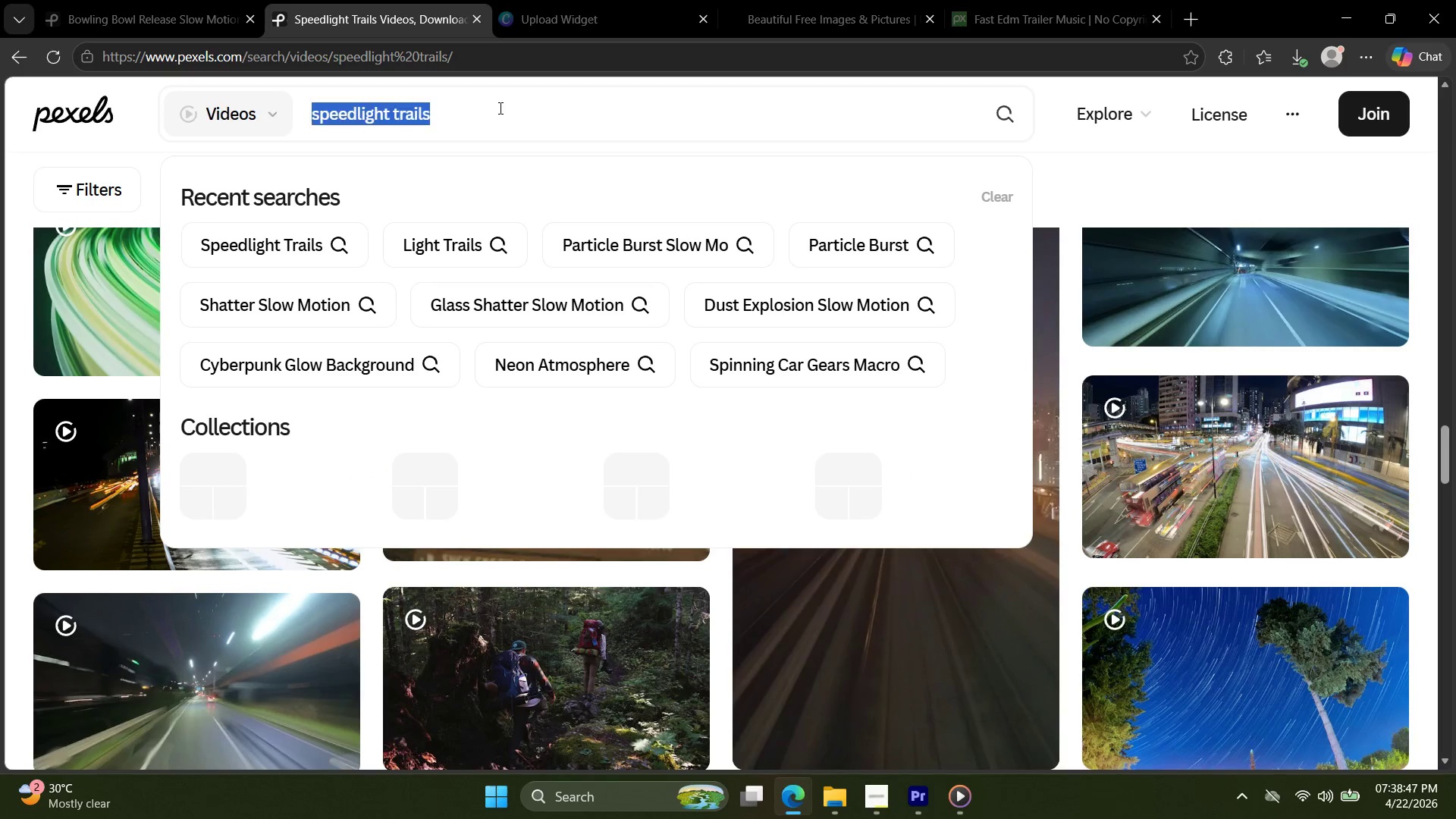 
key(Control+Z)
 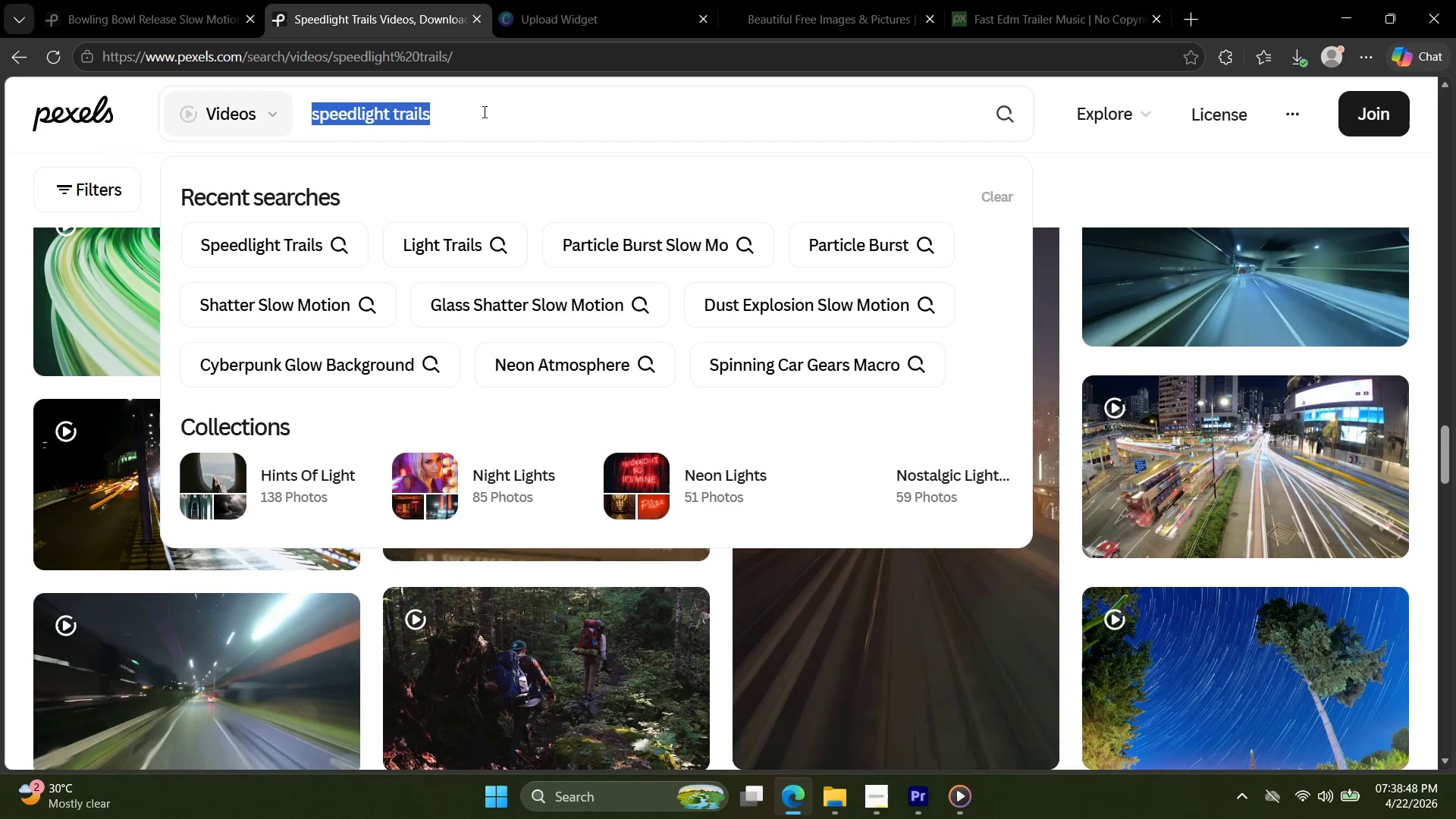 
left_click_drag(start_coordinate=[479, 120], to_coordinate=[488, 122])
 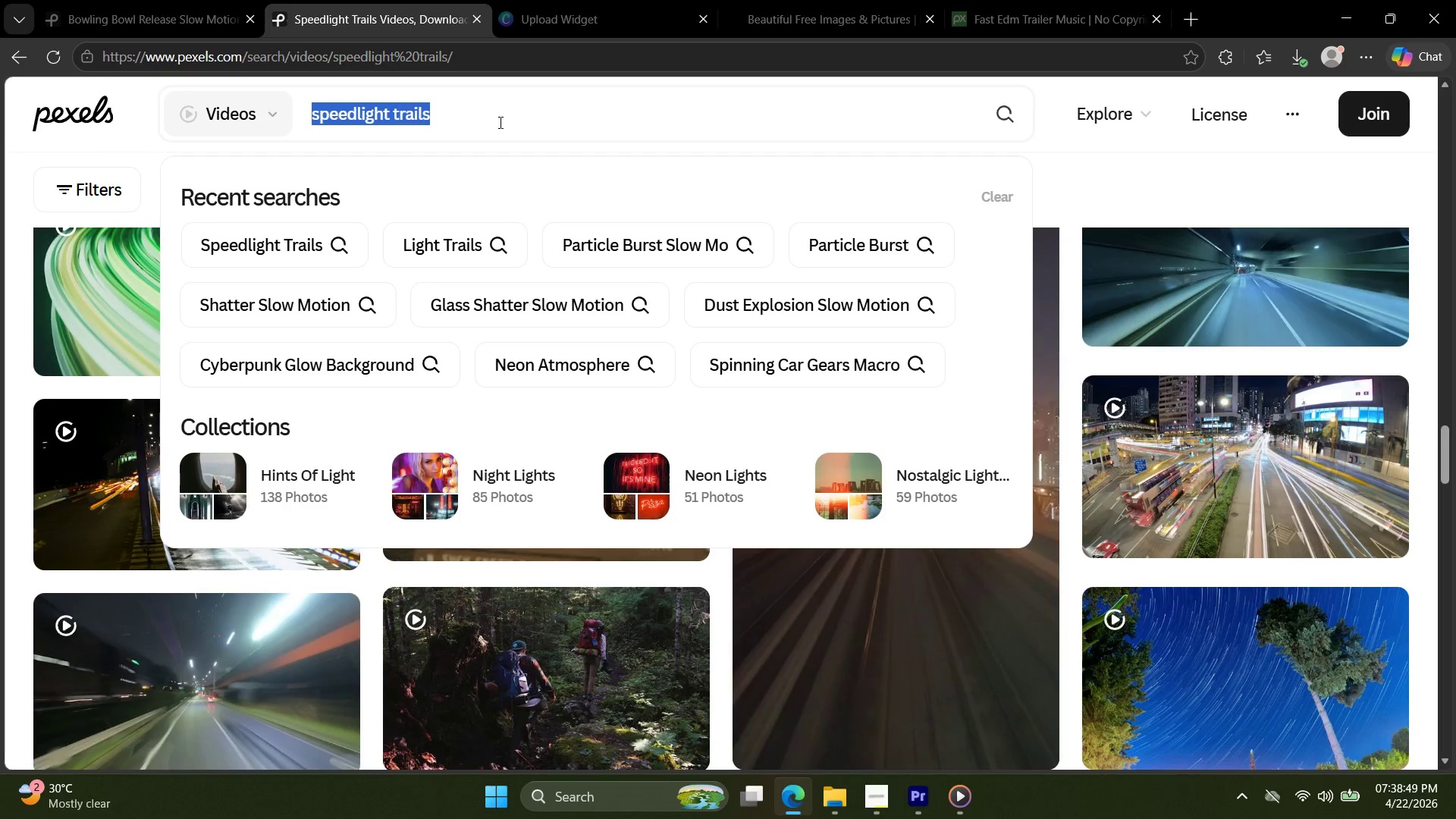 
triple_click([499, 122])
 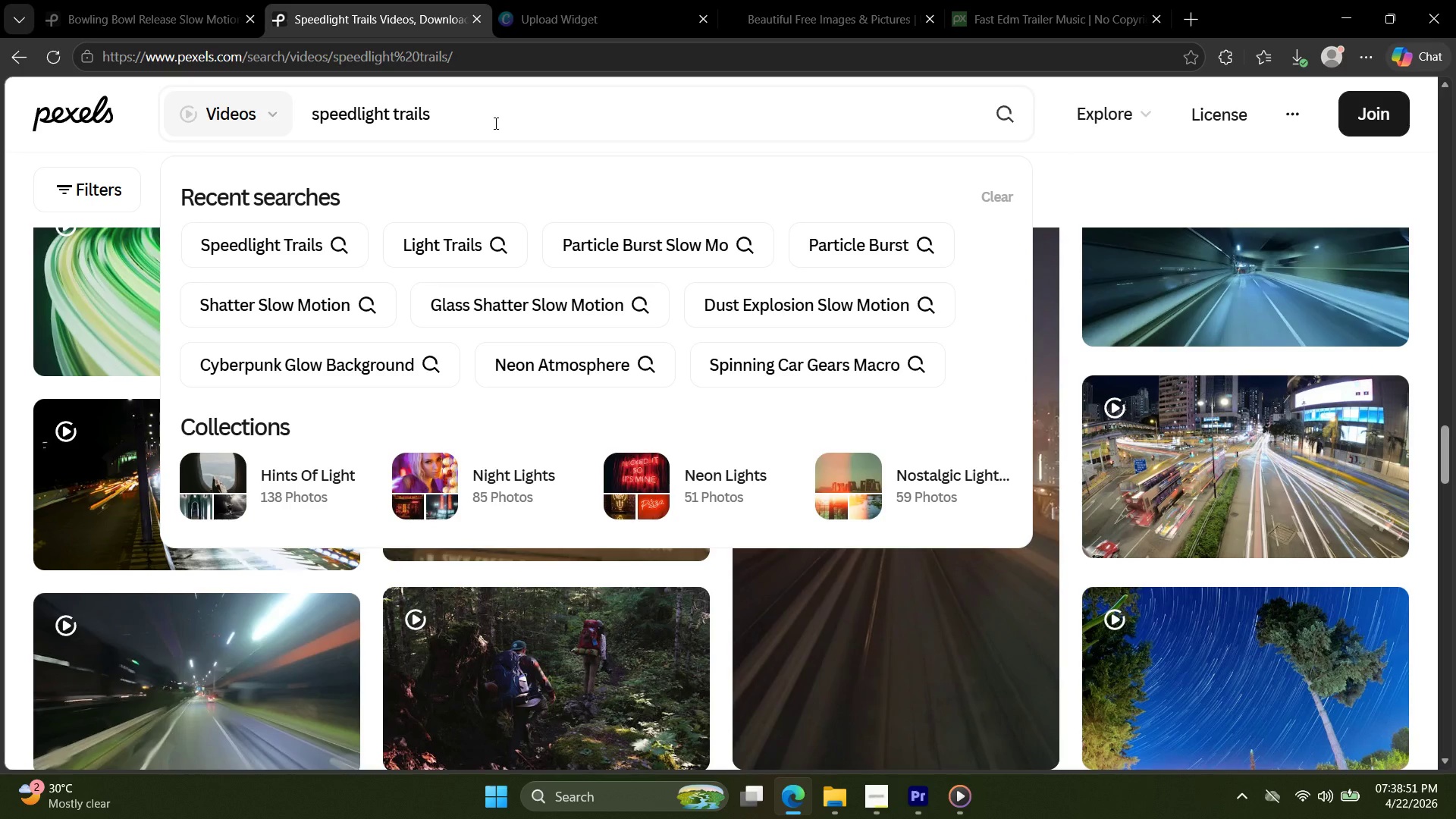 
type( ve)
key(Backspace)
key(Backspace)
type(spee)
 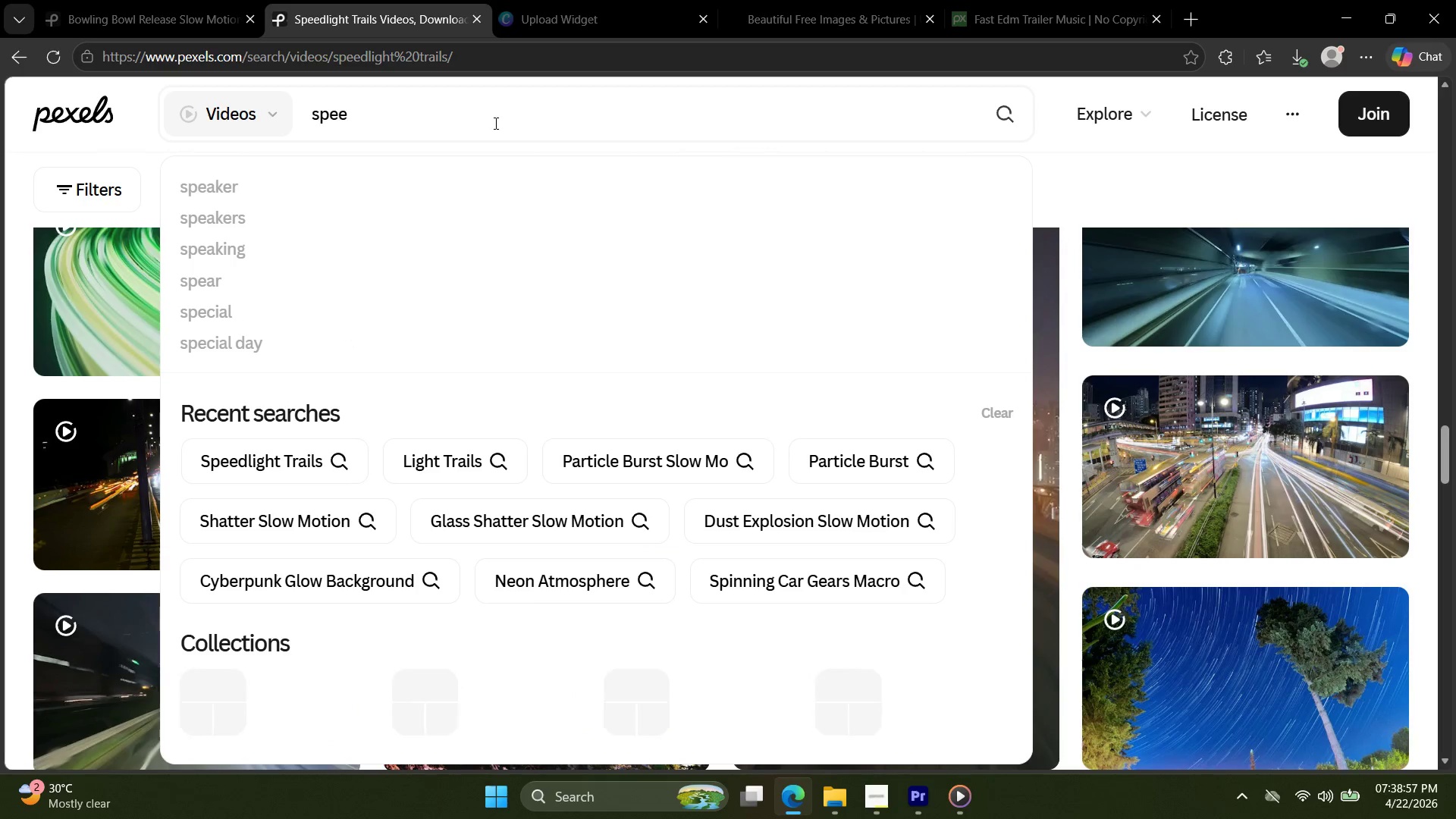 
type(d cuts)
 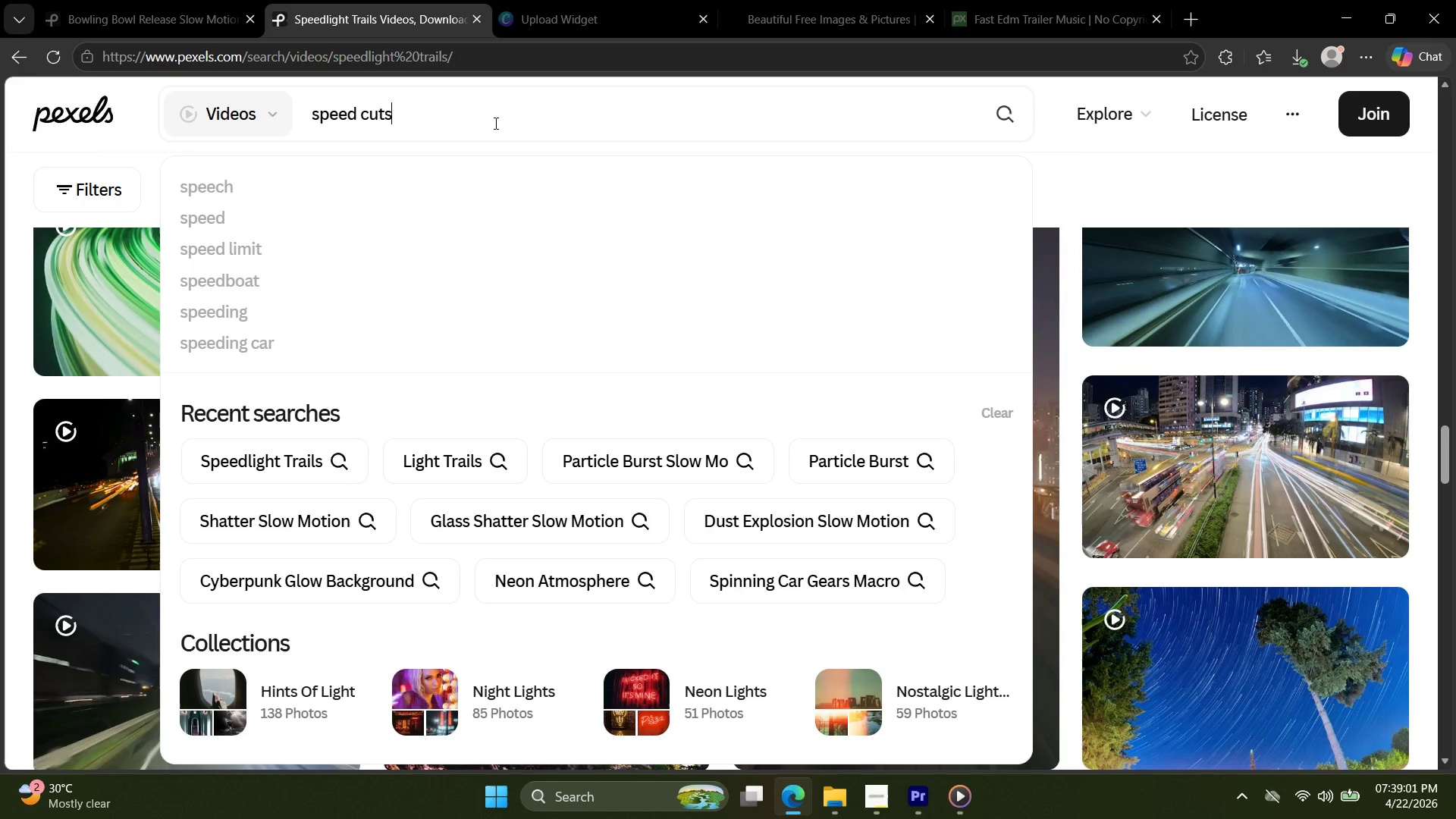 
key(Enter)
 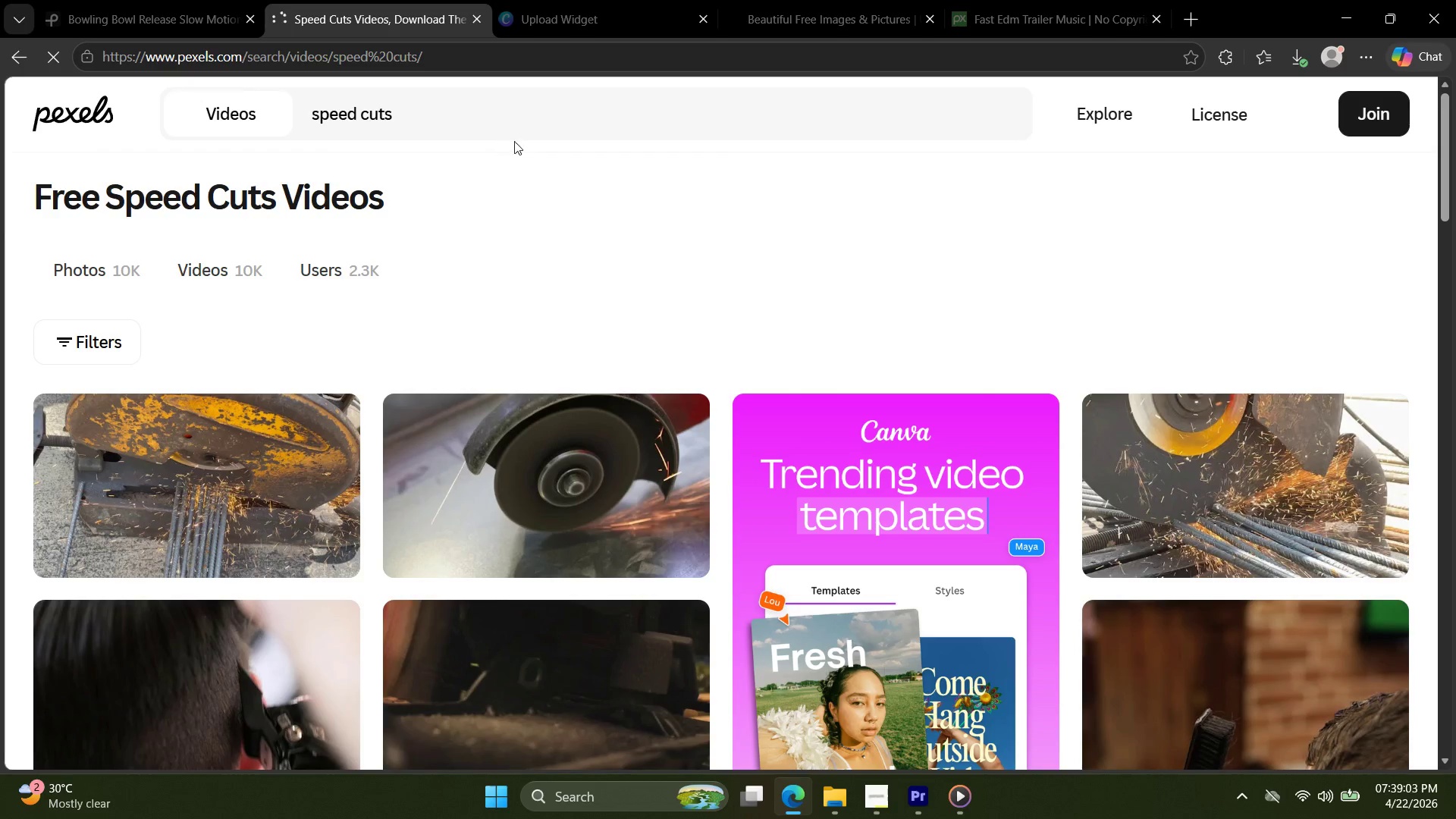 
key(Control+Z)
 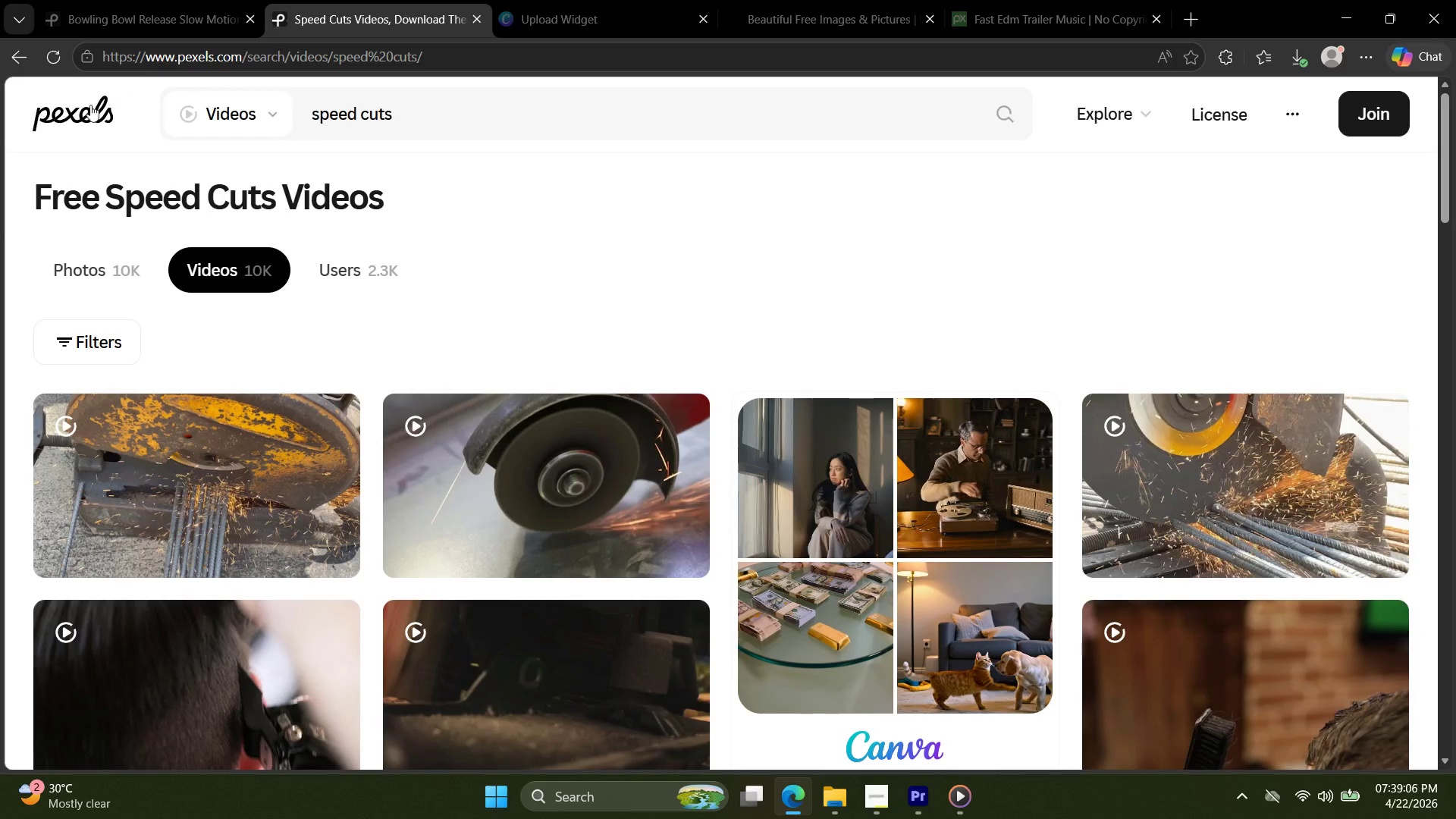 
left_click([30, 55])
 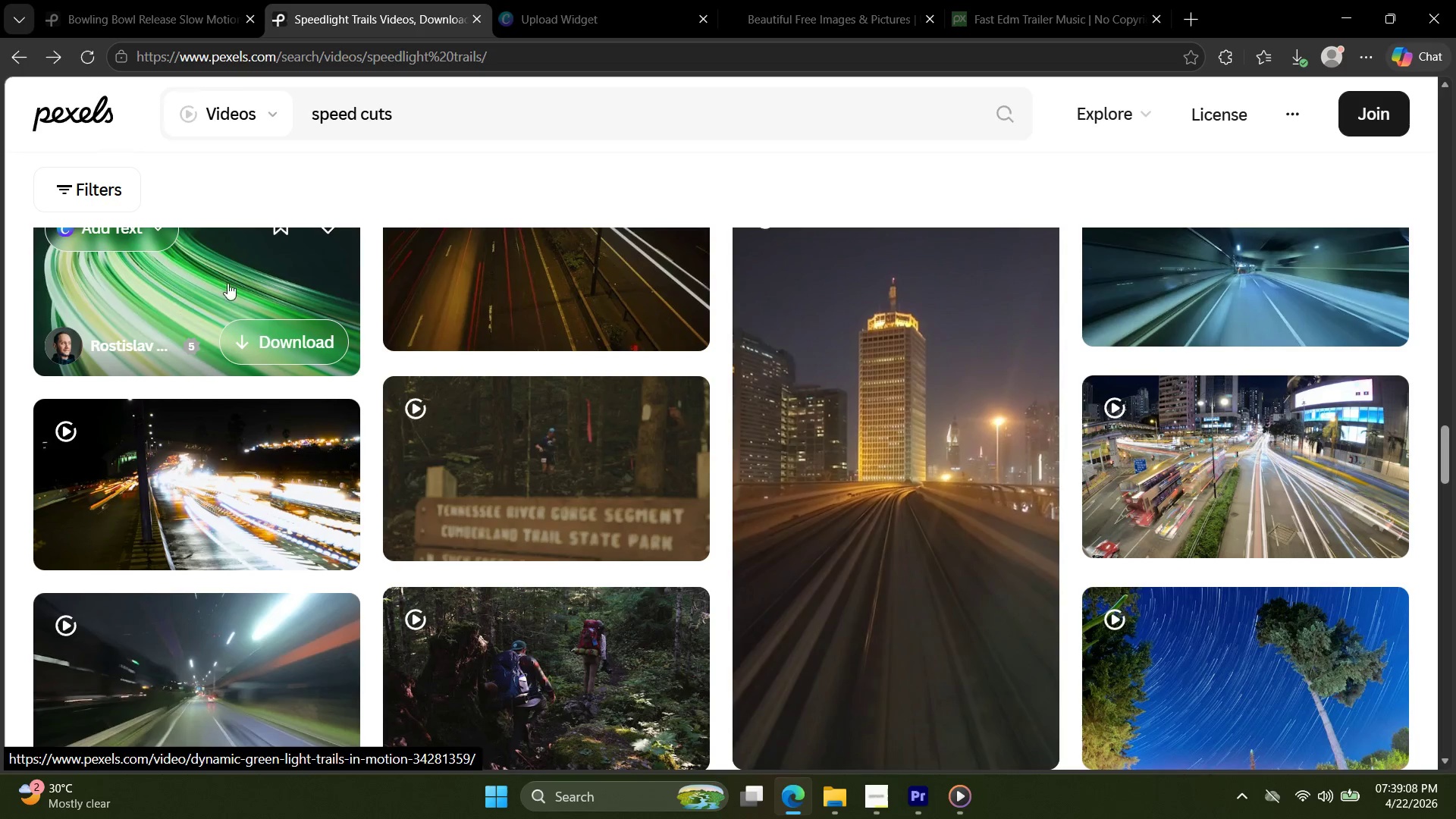 
scroll: coordinate [439, 380], scroll_direction: up, amount: 4.0
 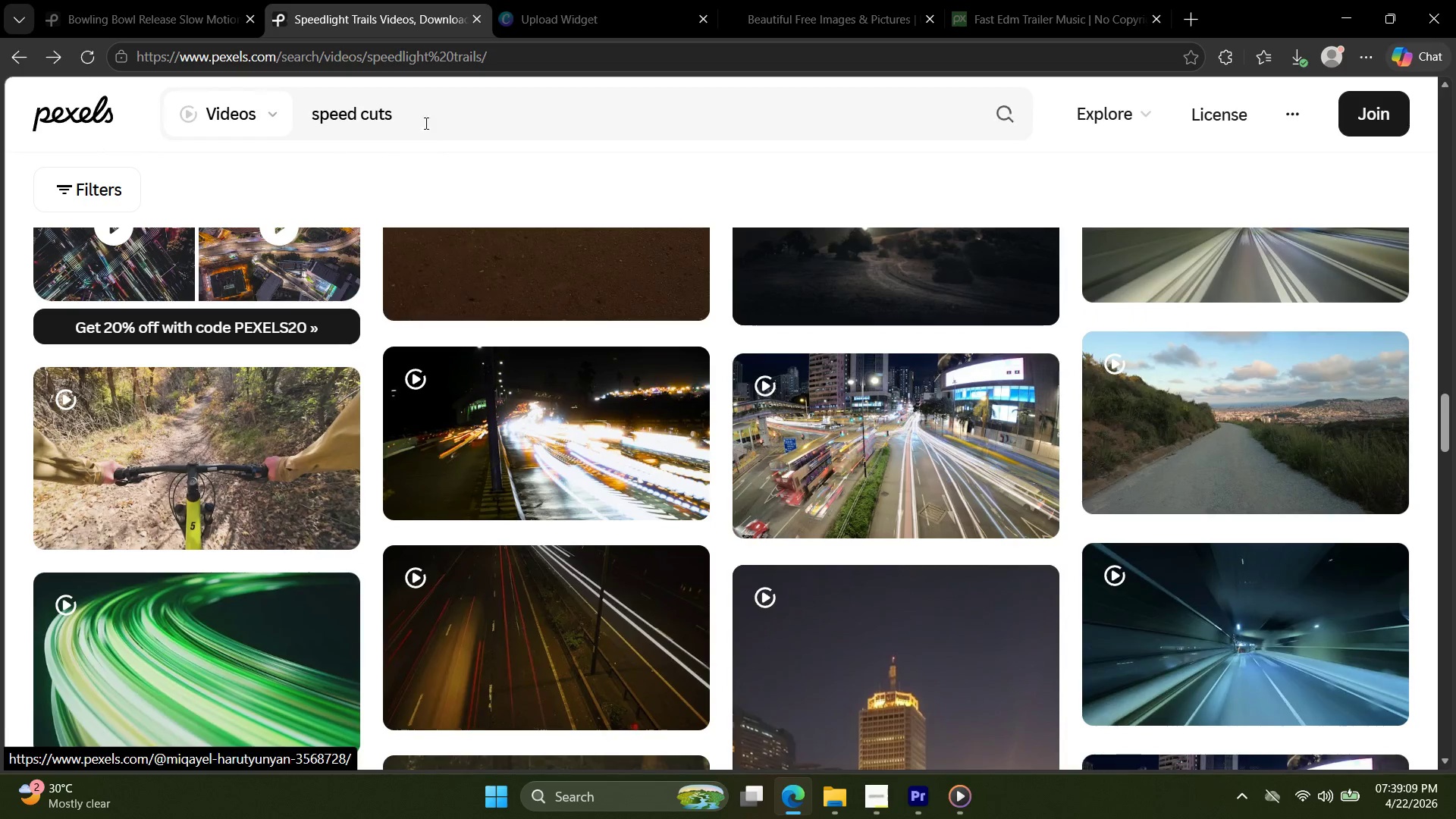 
left_click([431, 111])
 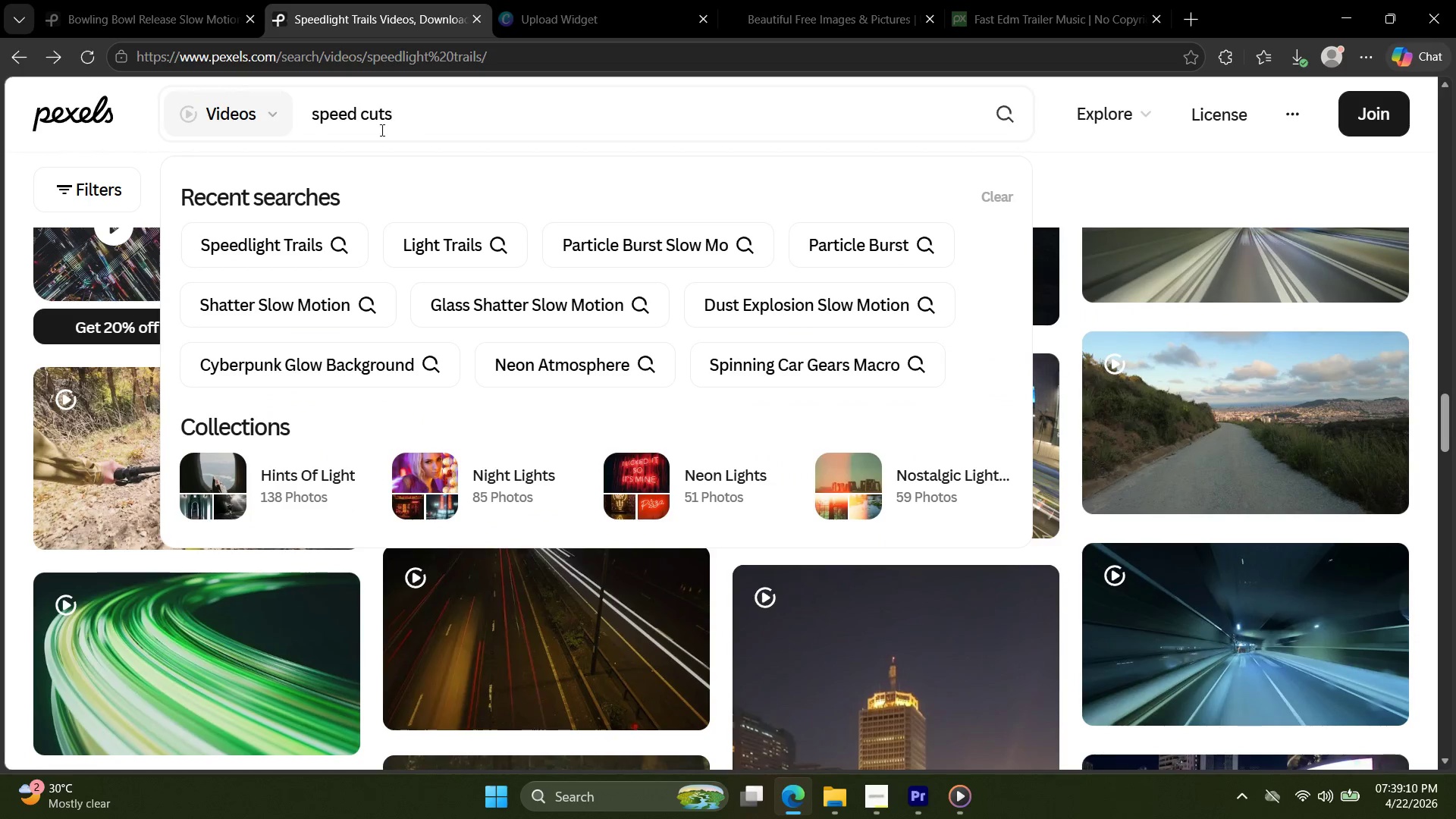 
key(Control+ControlLeft)
 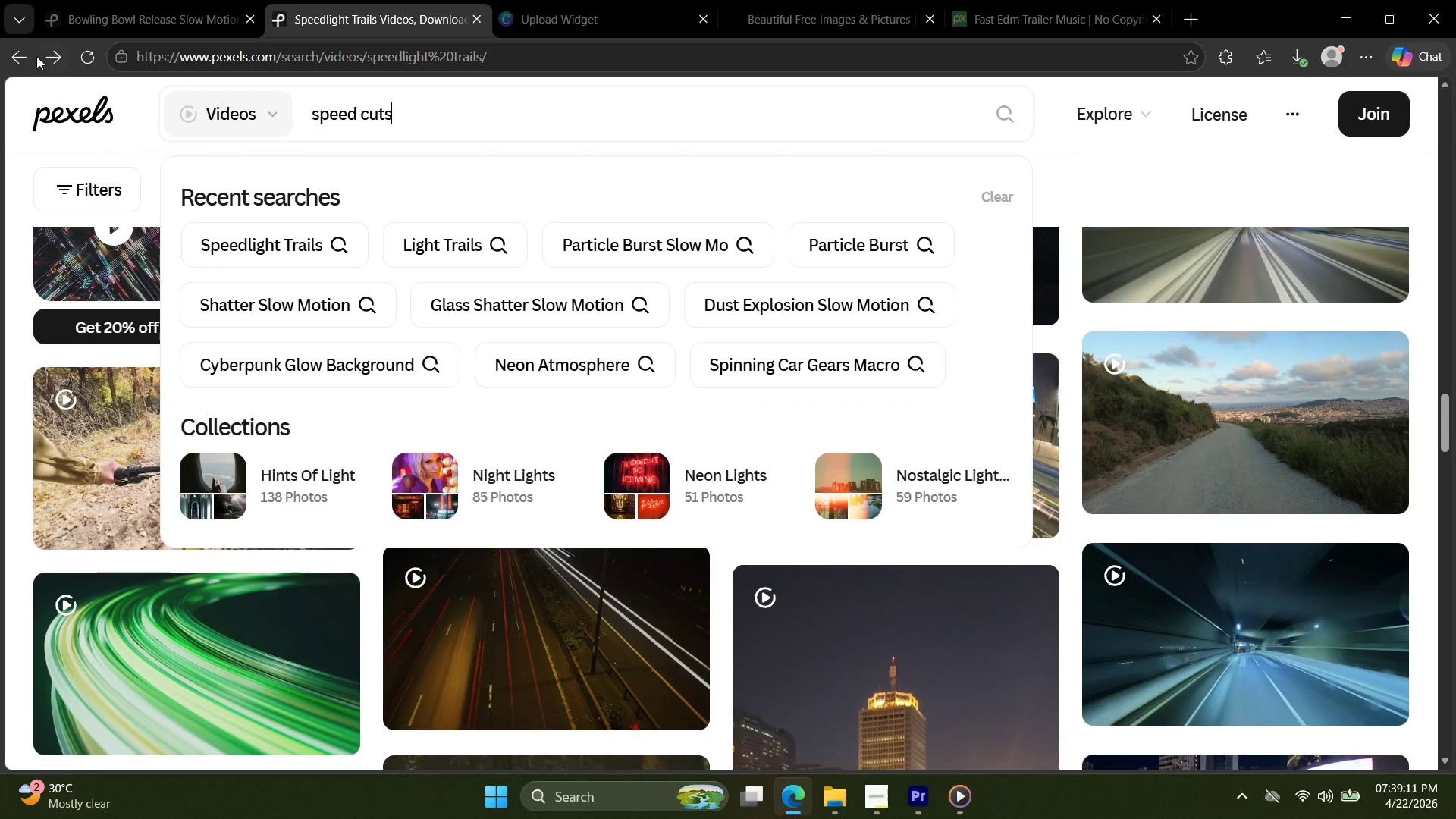 
left_click([12, 56])
 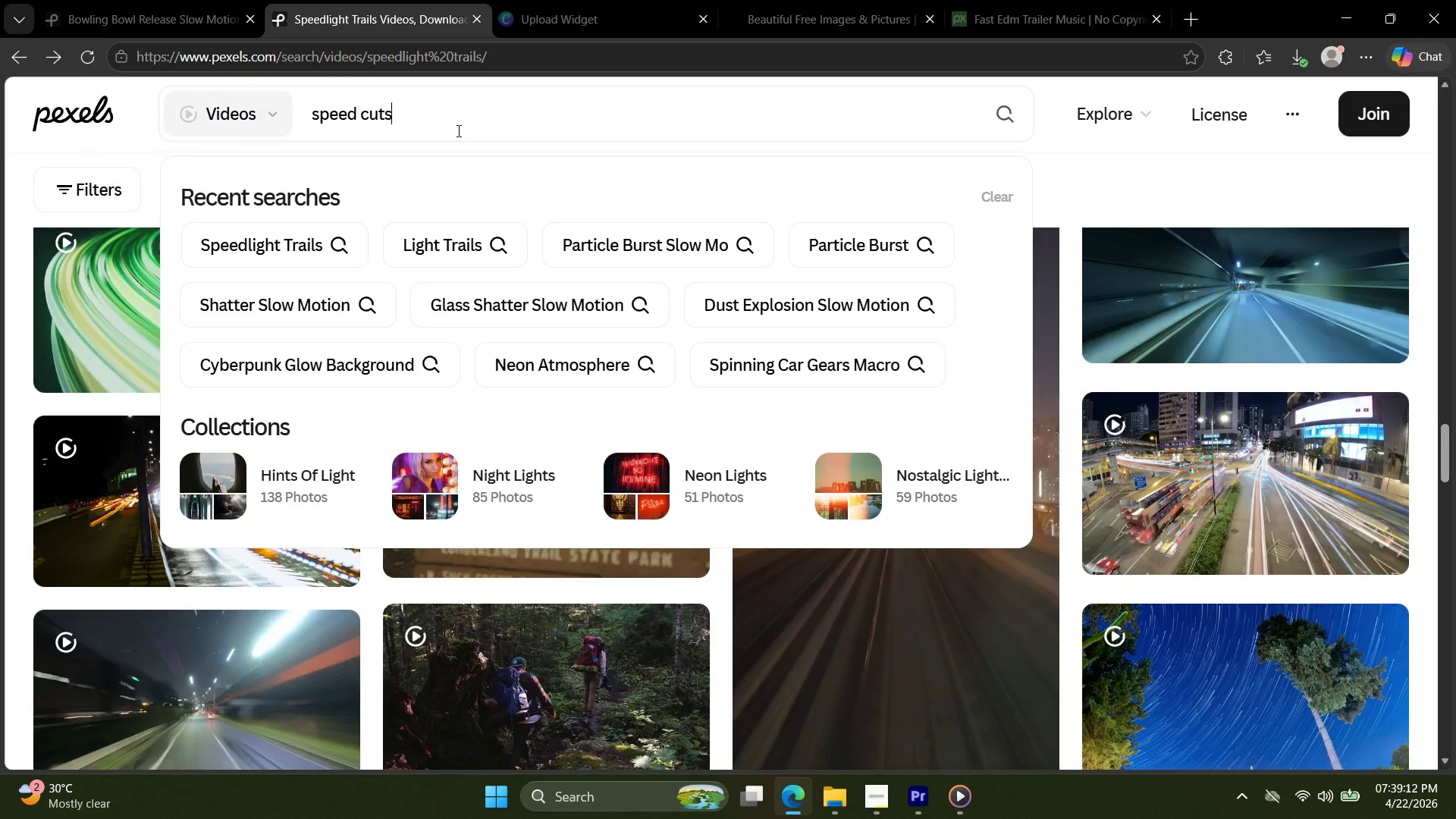 
left_click([530, 127])
 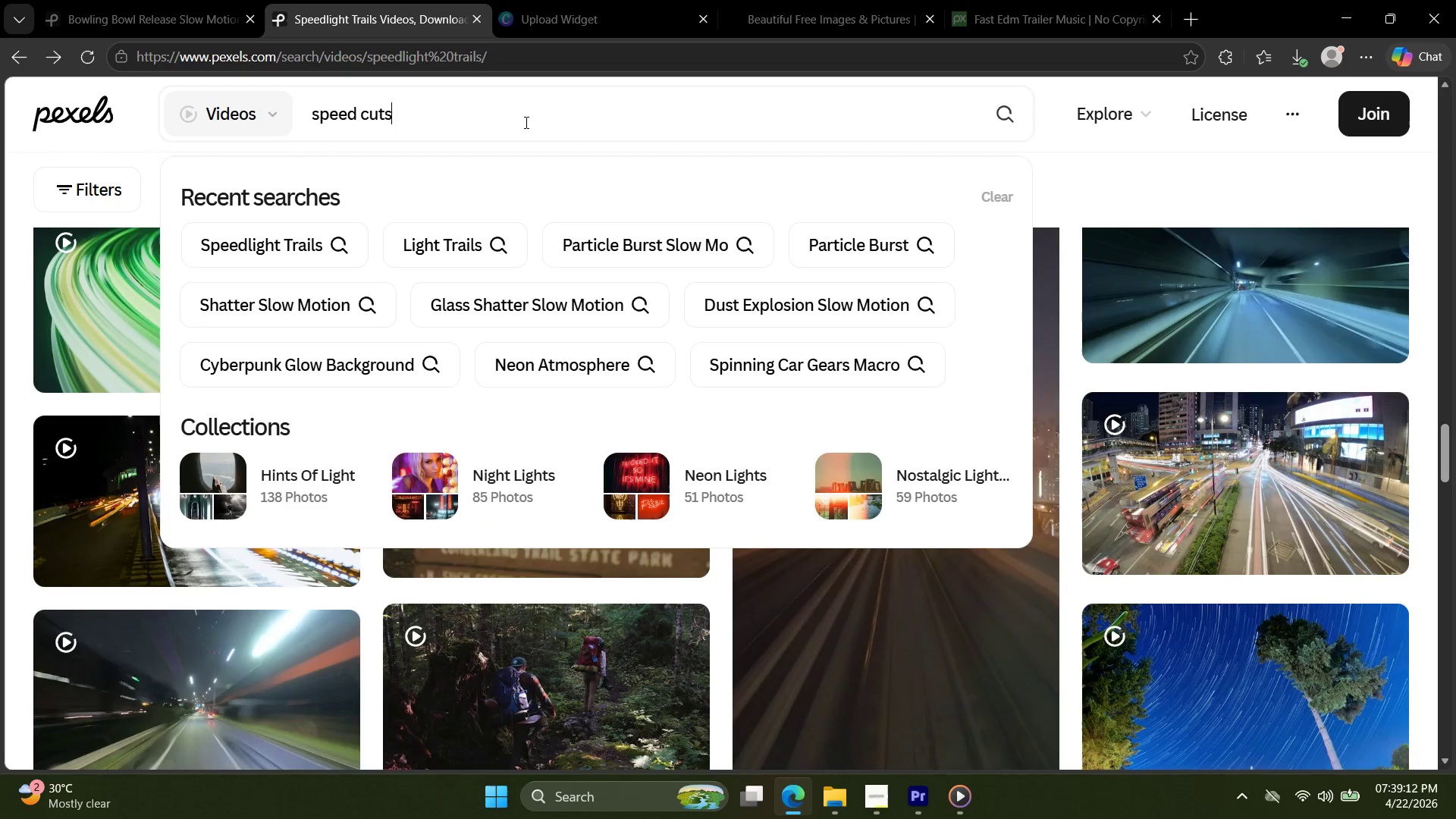 
double_click([525, 122])
 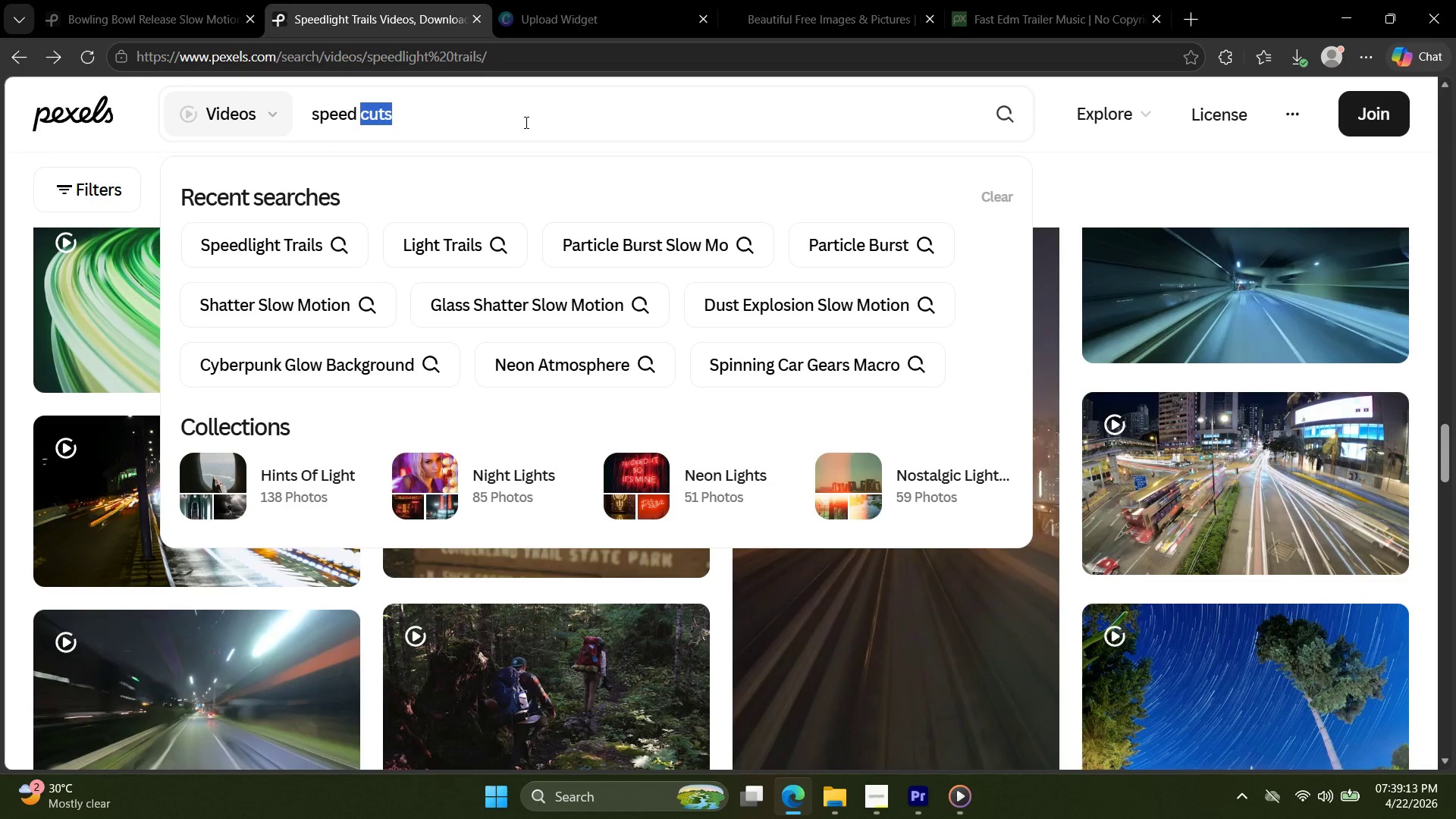 
triple_click([525, 122])
 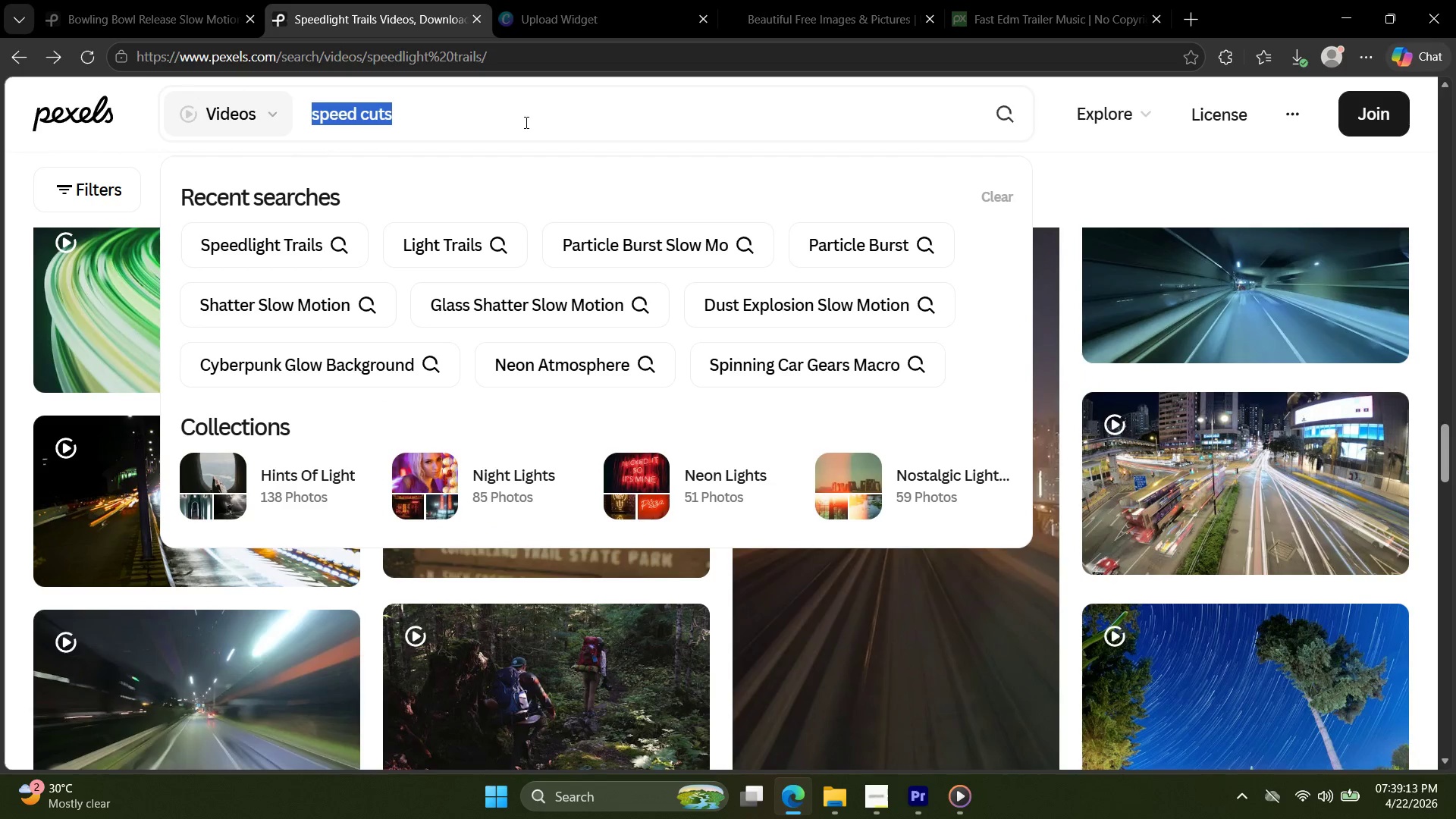 
triple_click([525, 122])
 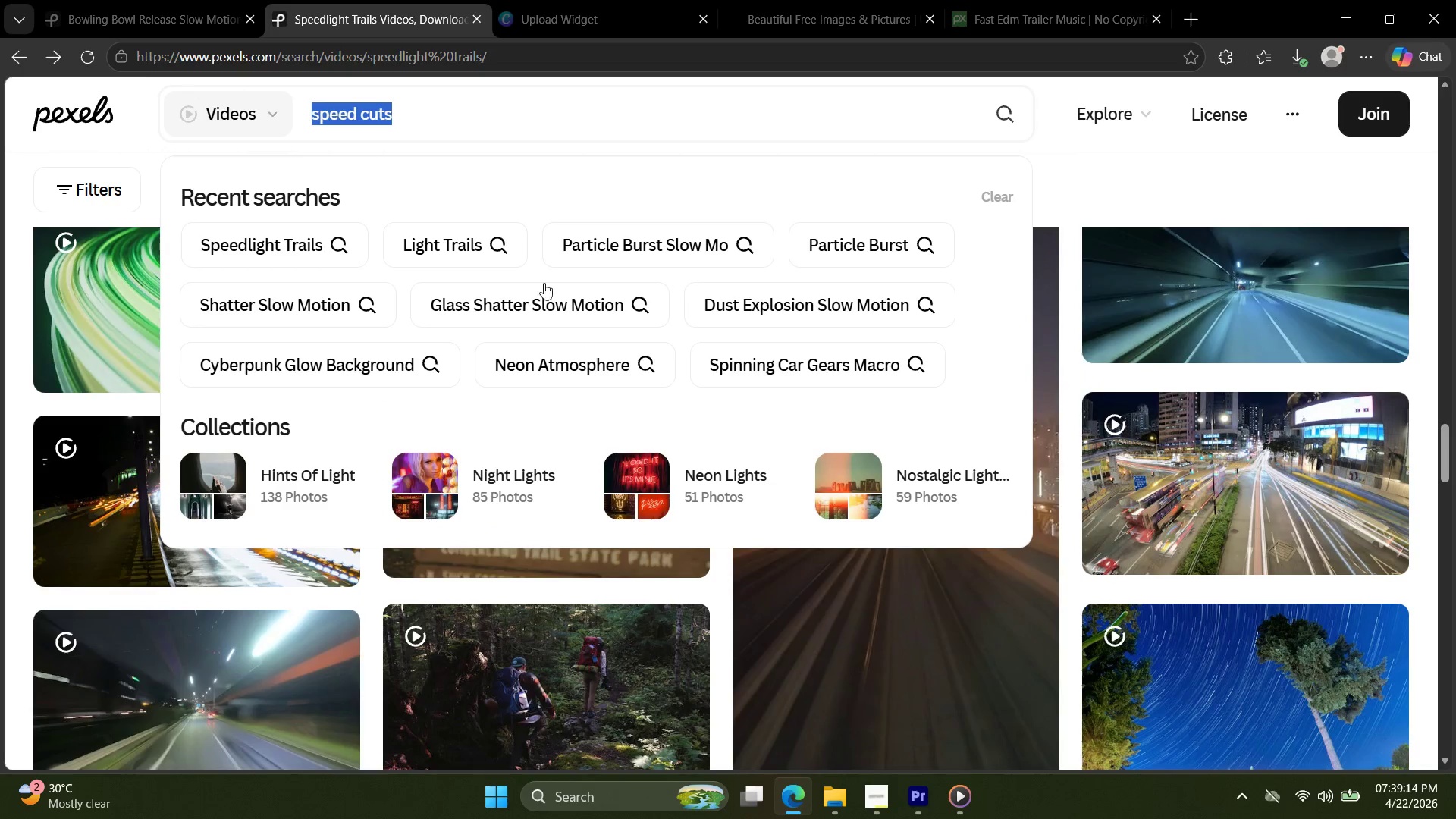 
scroll: coordinate [544, 285], scroll_direction: up, amount: 2.0
 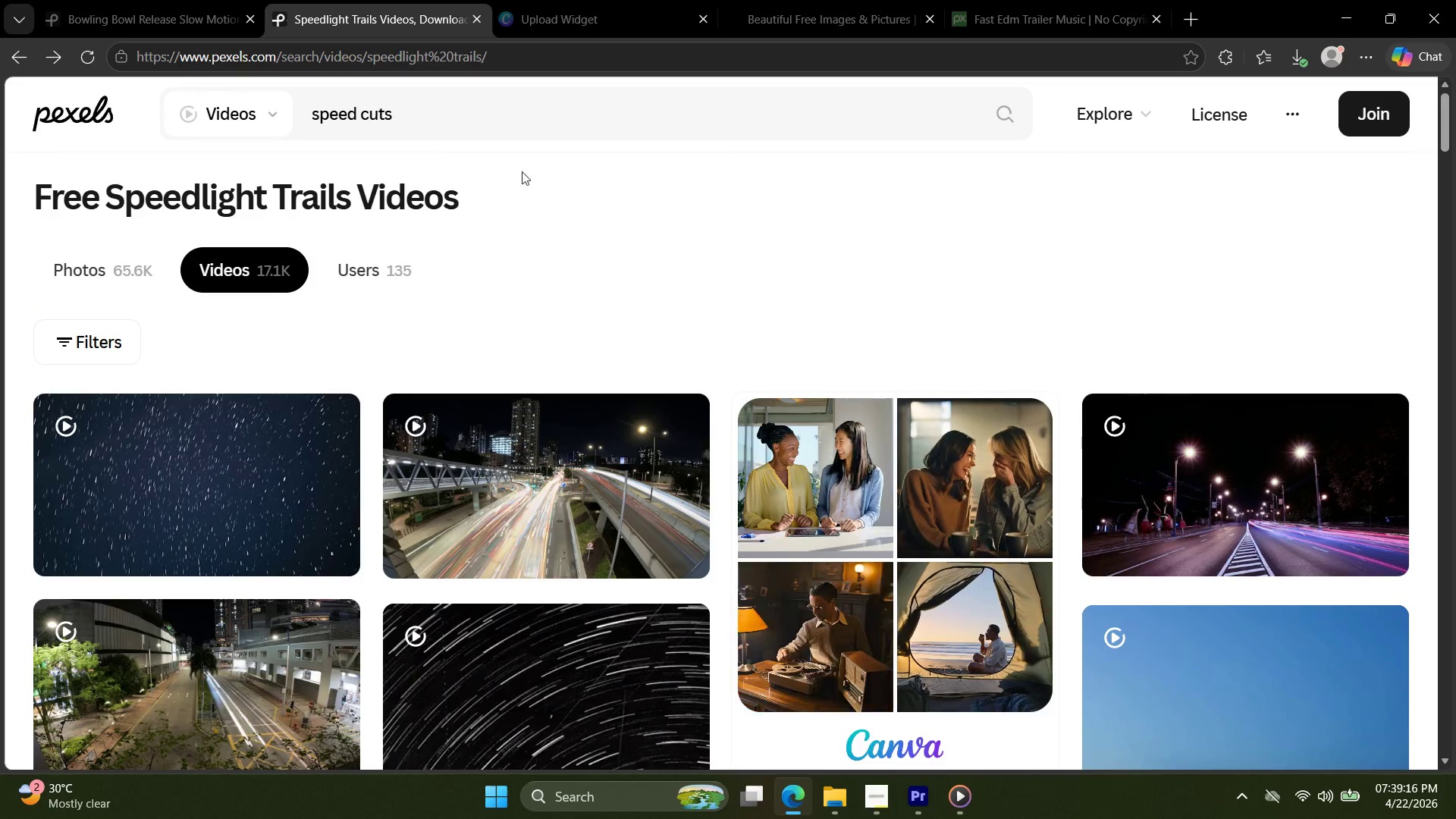 
left_click([474, 118])
 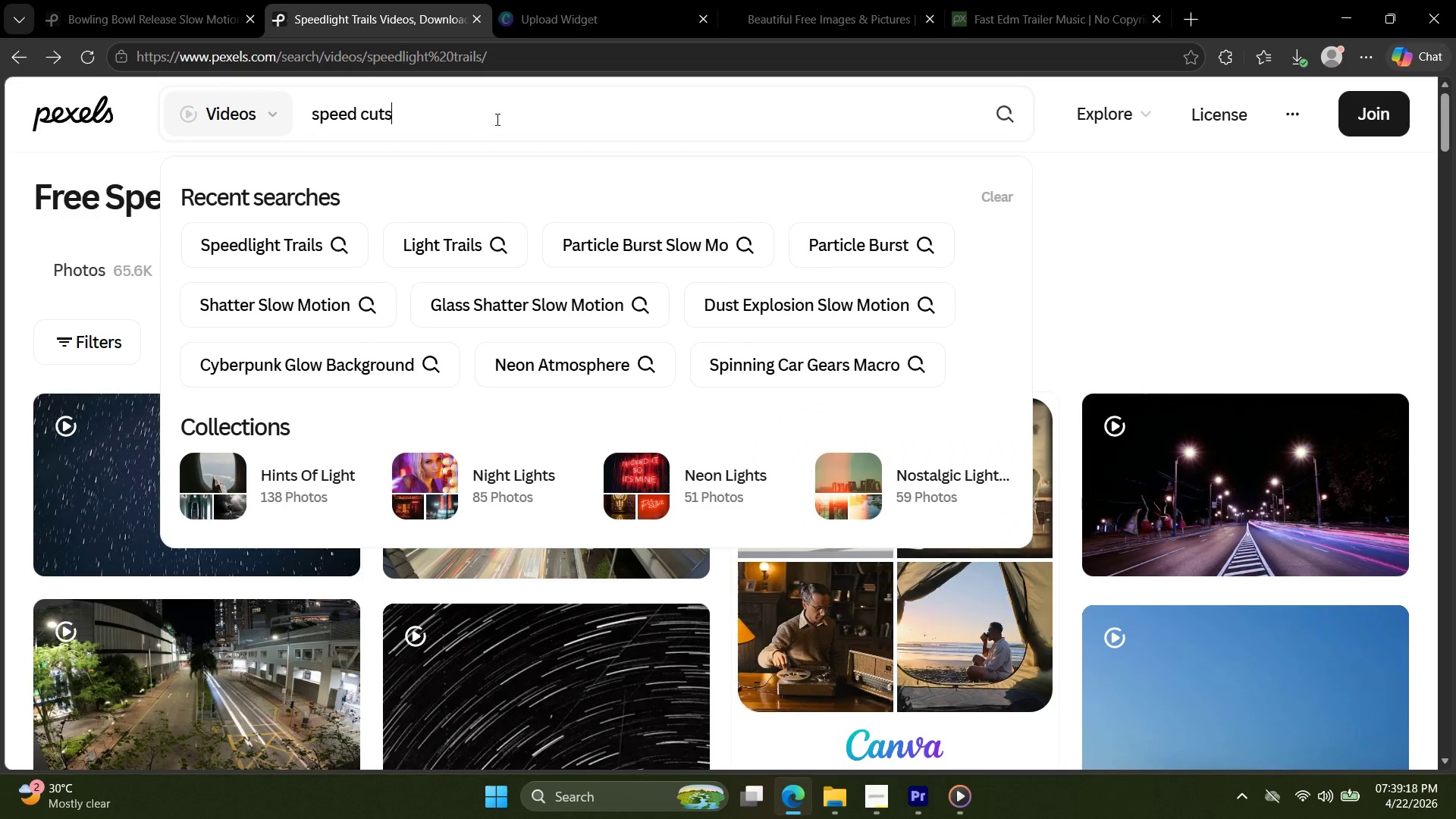 
type( vc)
key(Backspace)
key(Backspace)
type(vertical)
 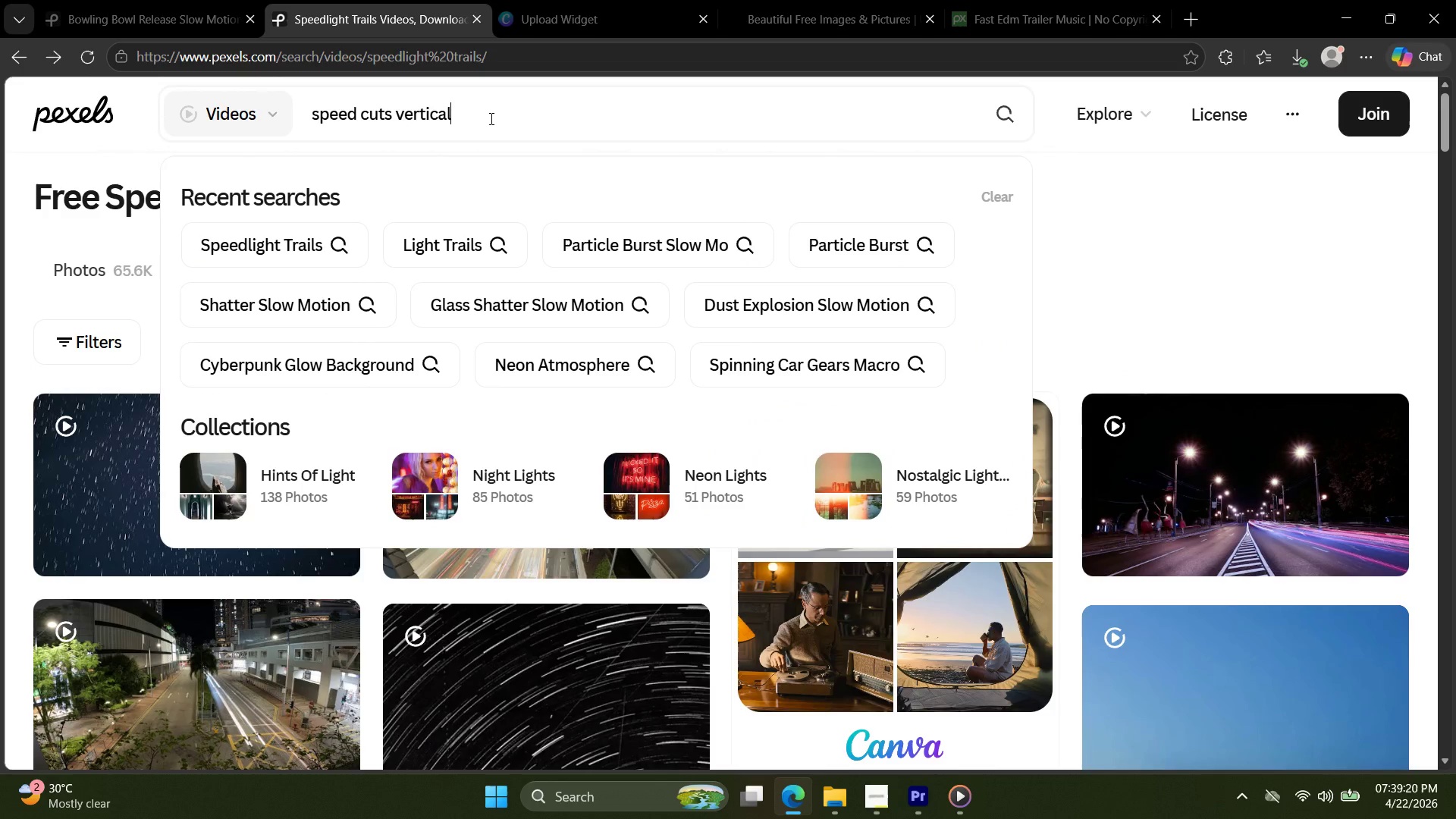 
key(Enter)
 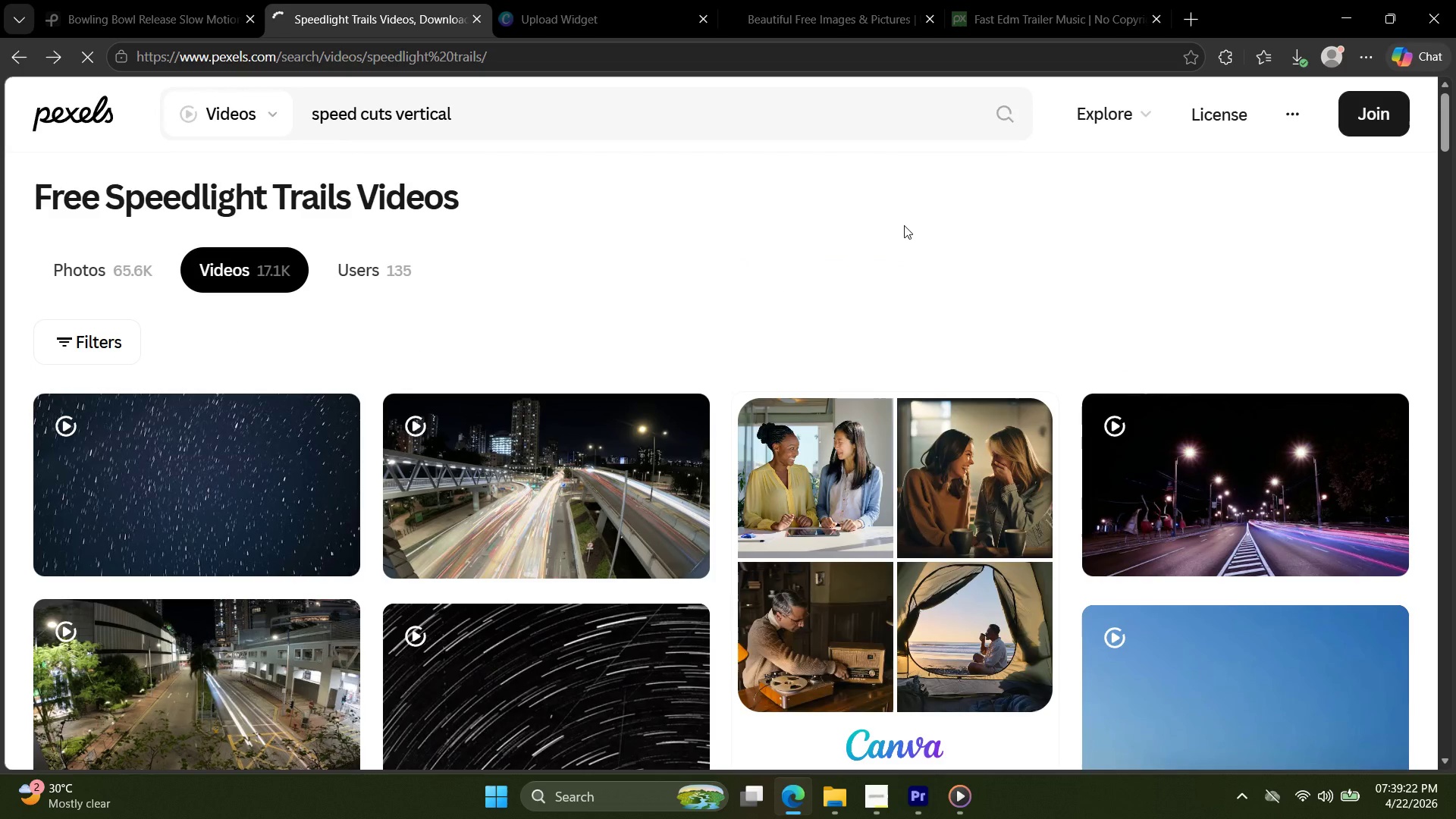 
scroll: coordinate [839, 336], scroll_direction: down, amount: 7.0
 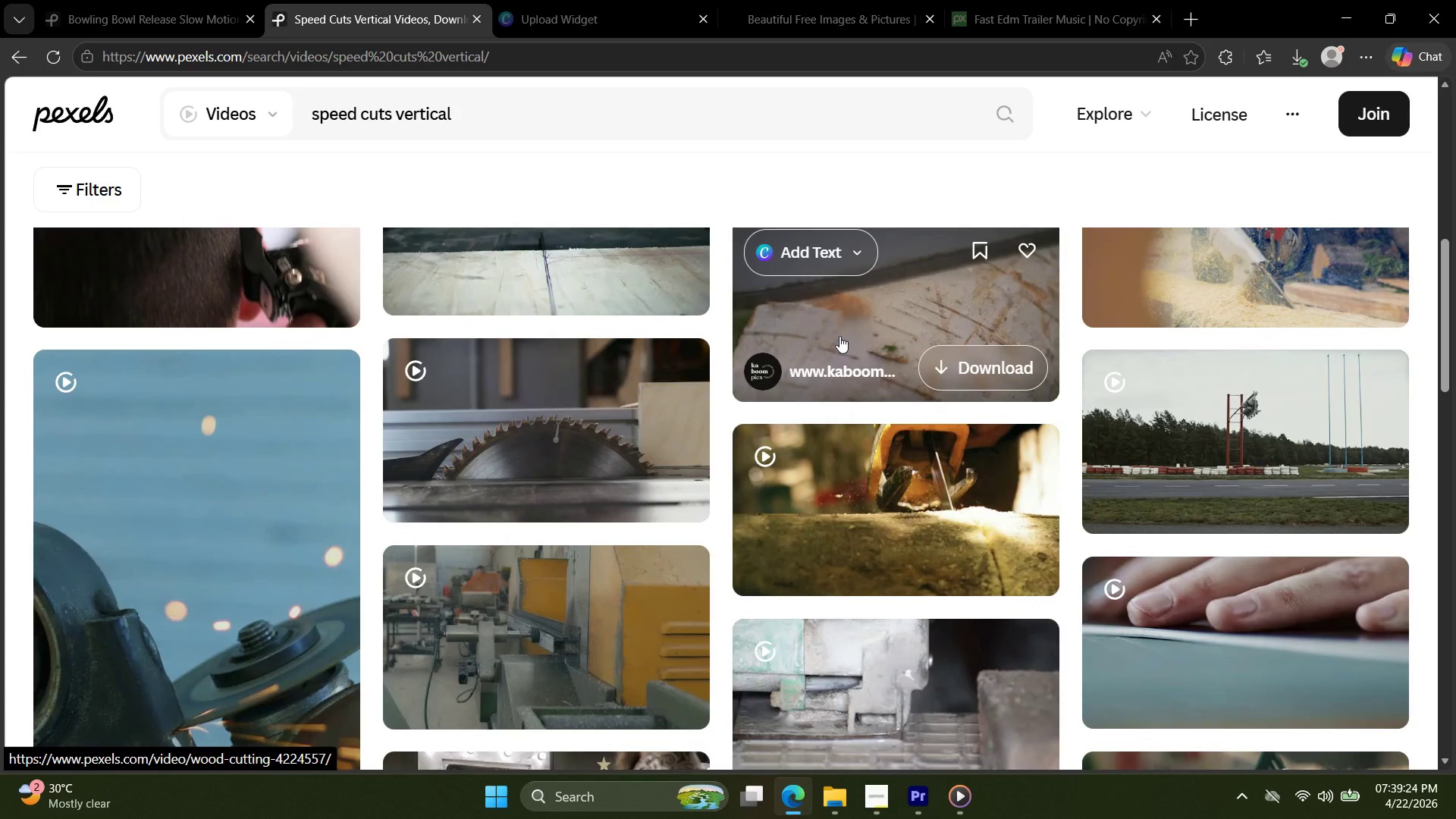 
scroll: coordinate [789, 322], scroll_direction: up, amount: 4.0
 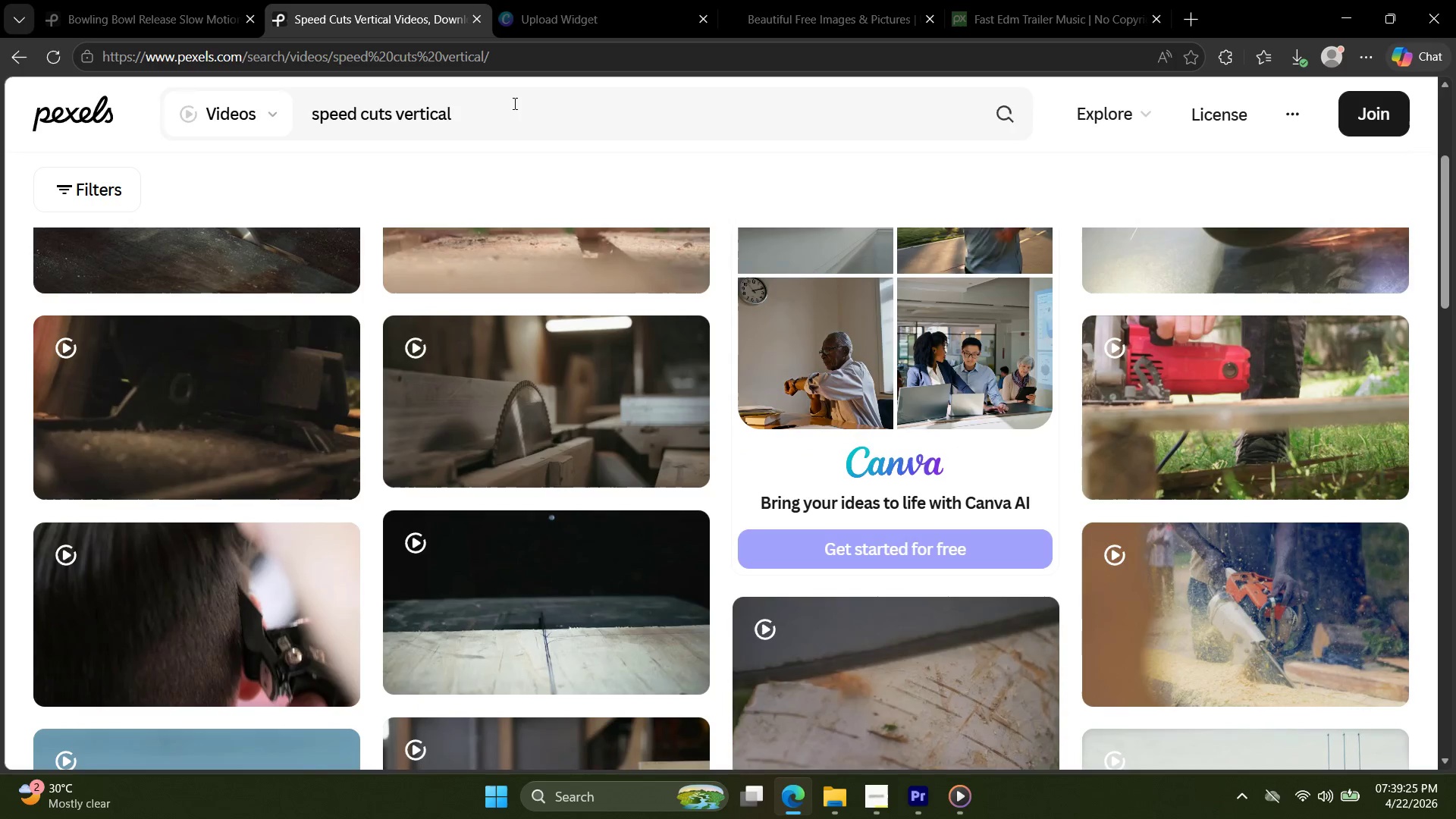 
key(Control+ControlLeft)
 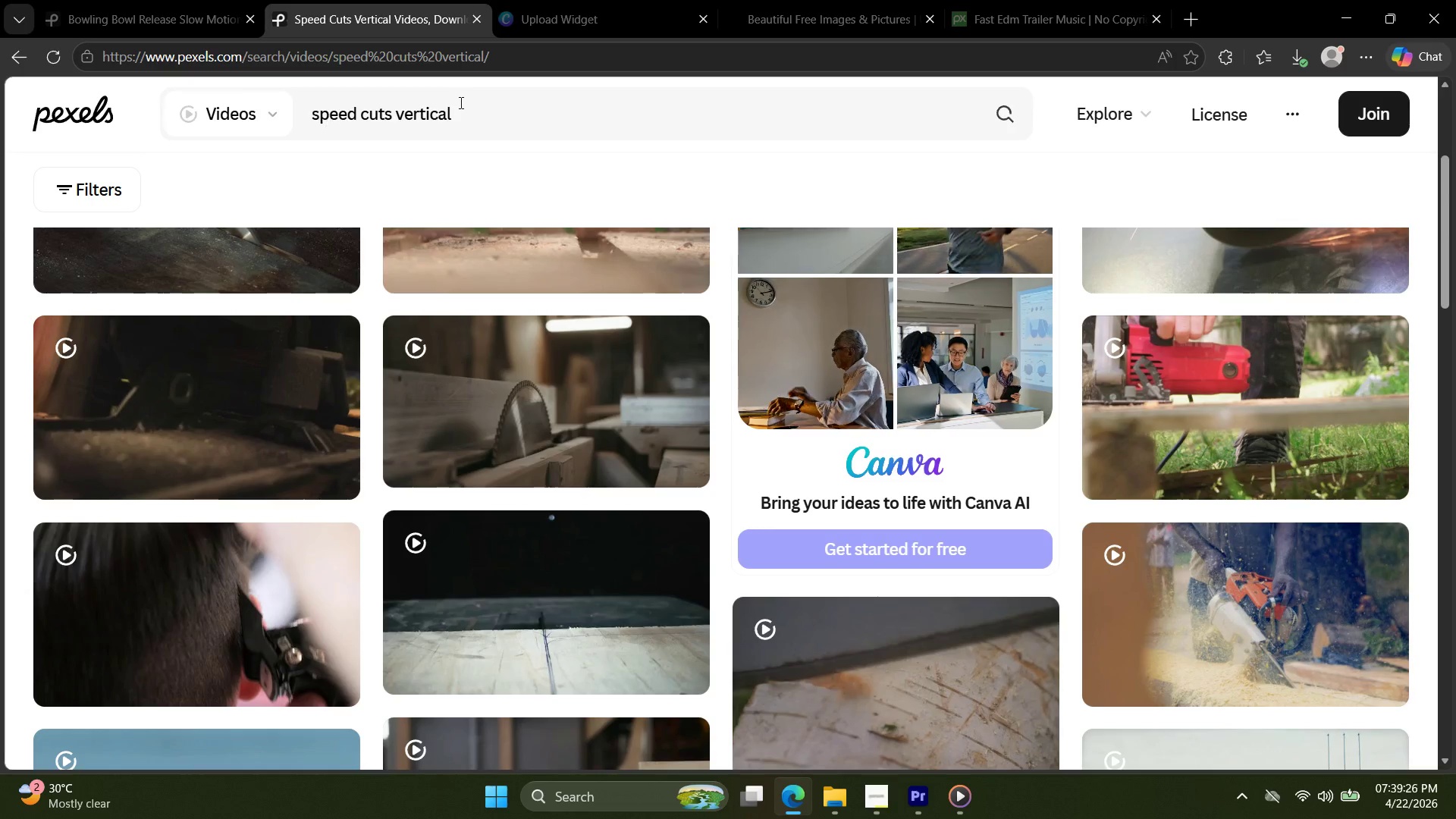 
left_click_drag(start_coordinate=[459, 100], to_coordinate=[221, 81])
 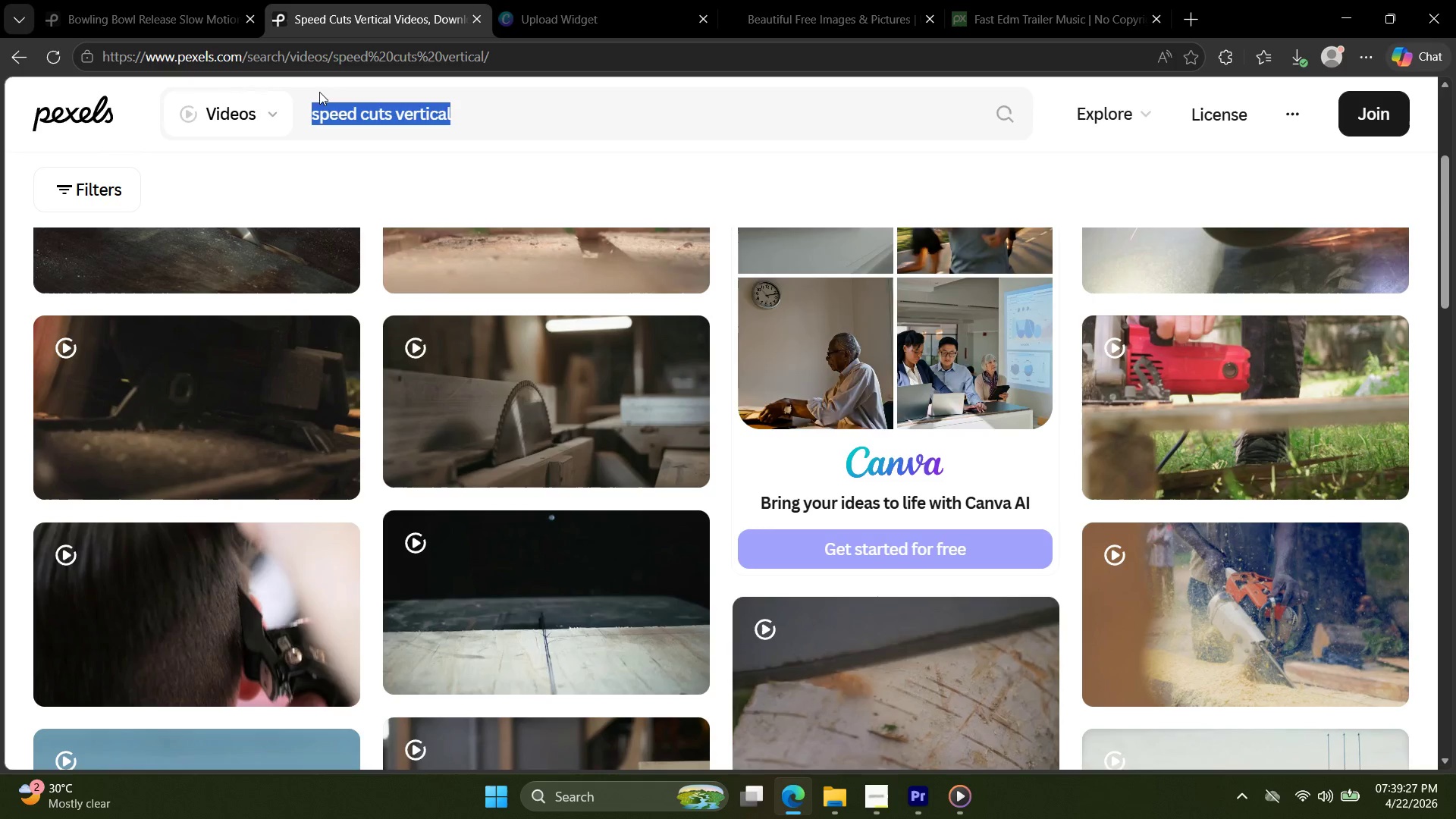 
key(Backspace)
 